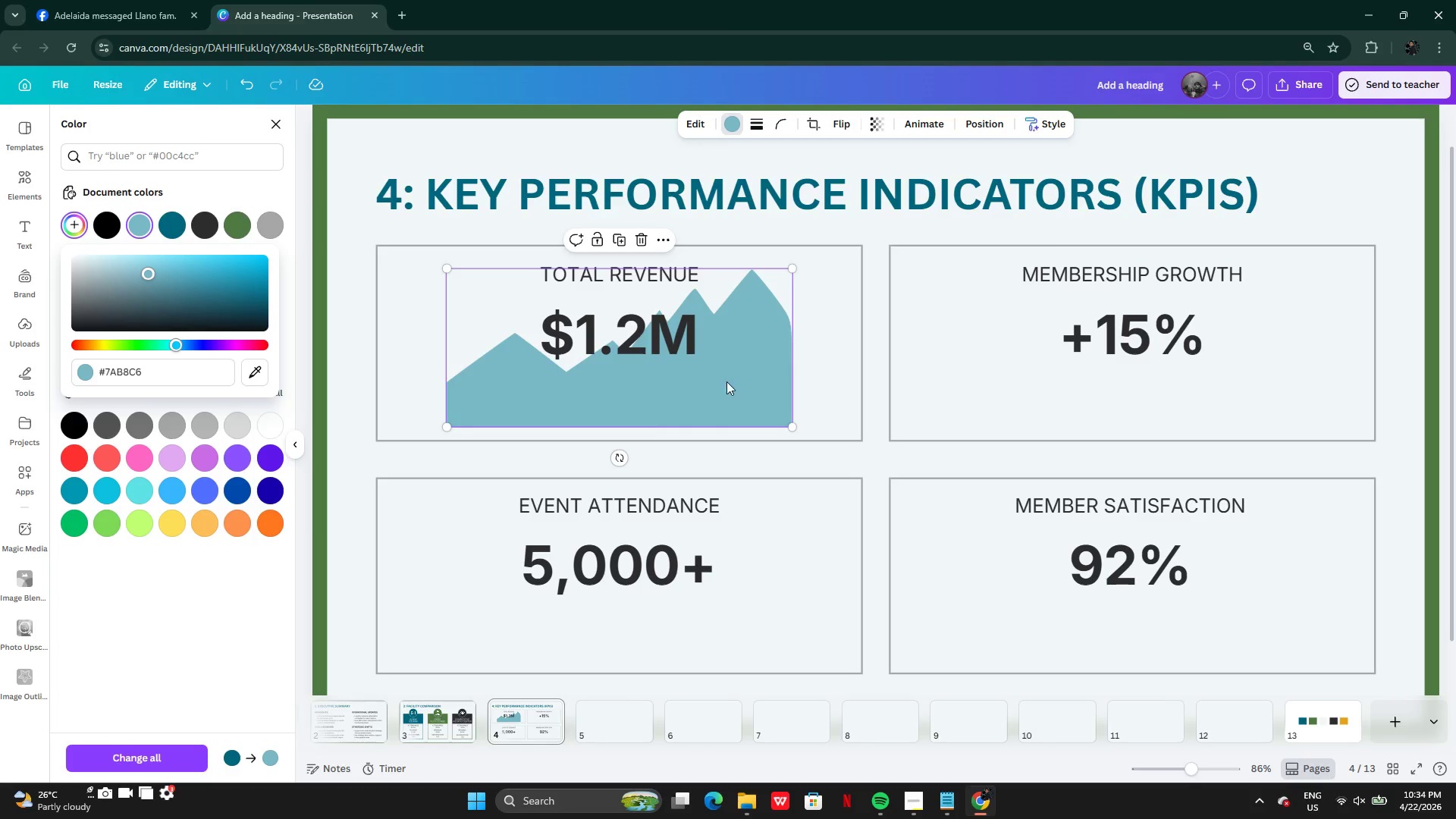 
hold_key(key=AltLeft, duration=0.33)
left_click_drag(start_coordinate=[704, 387], to_coordinate=[1004, 384])
 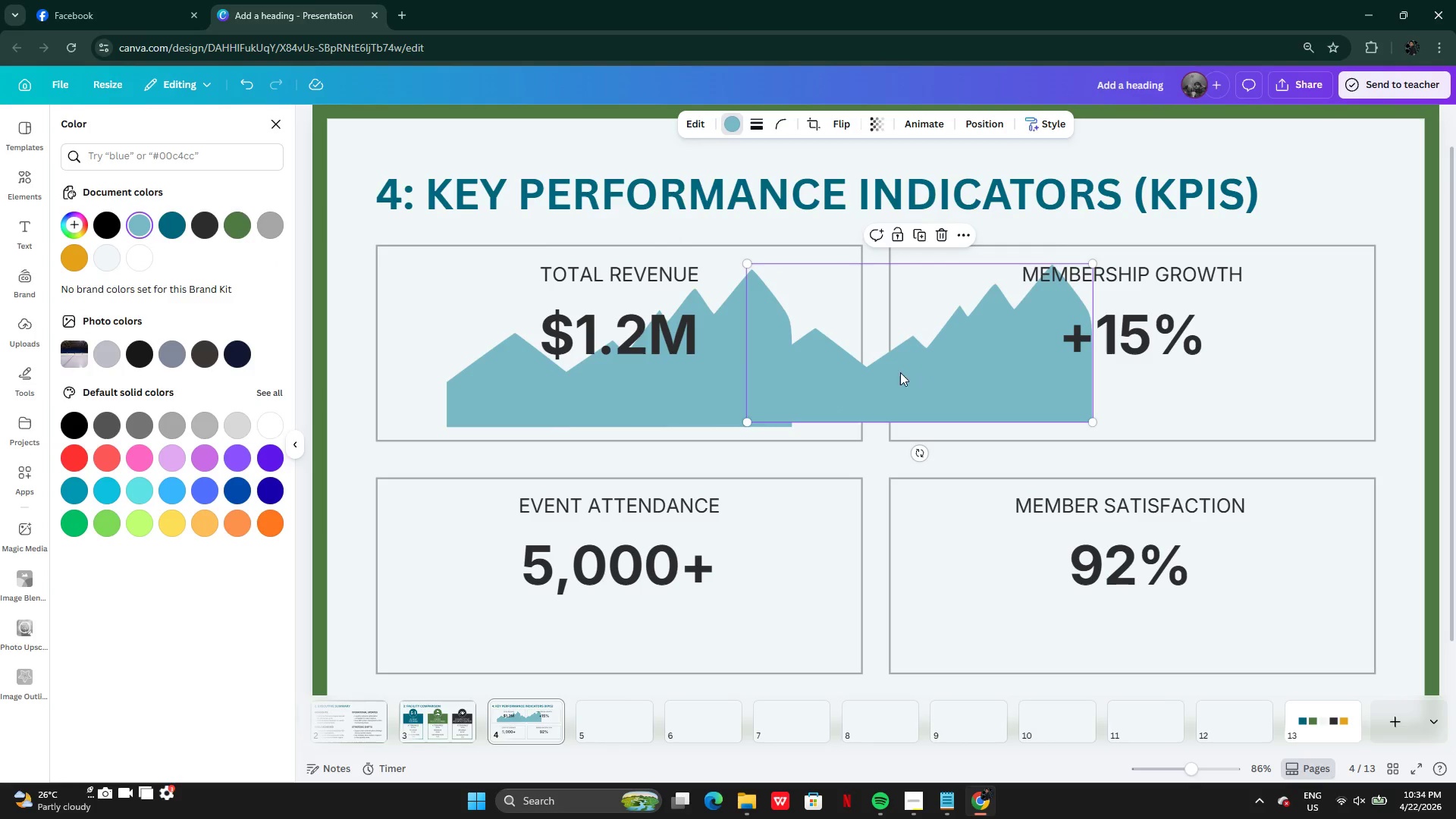 
left_click_drag(start_coordinate=[900, 372], to_coordinate=[1115, 375])
 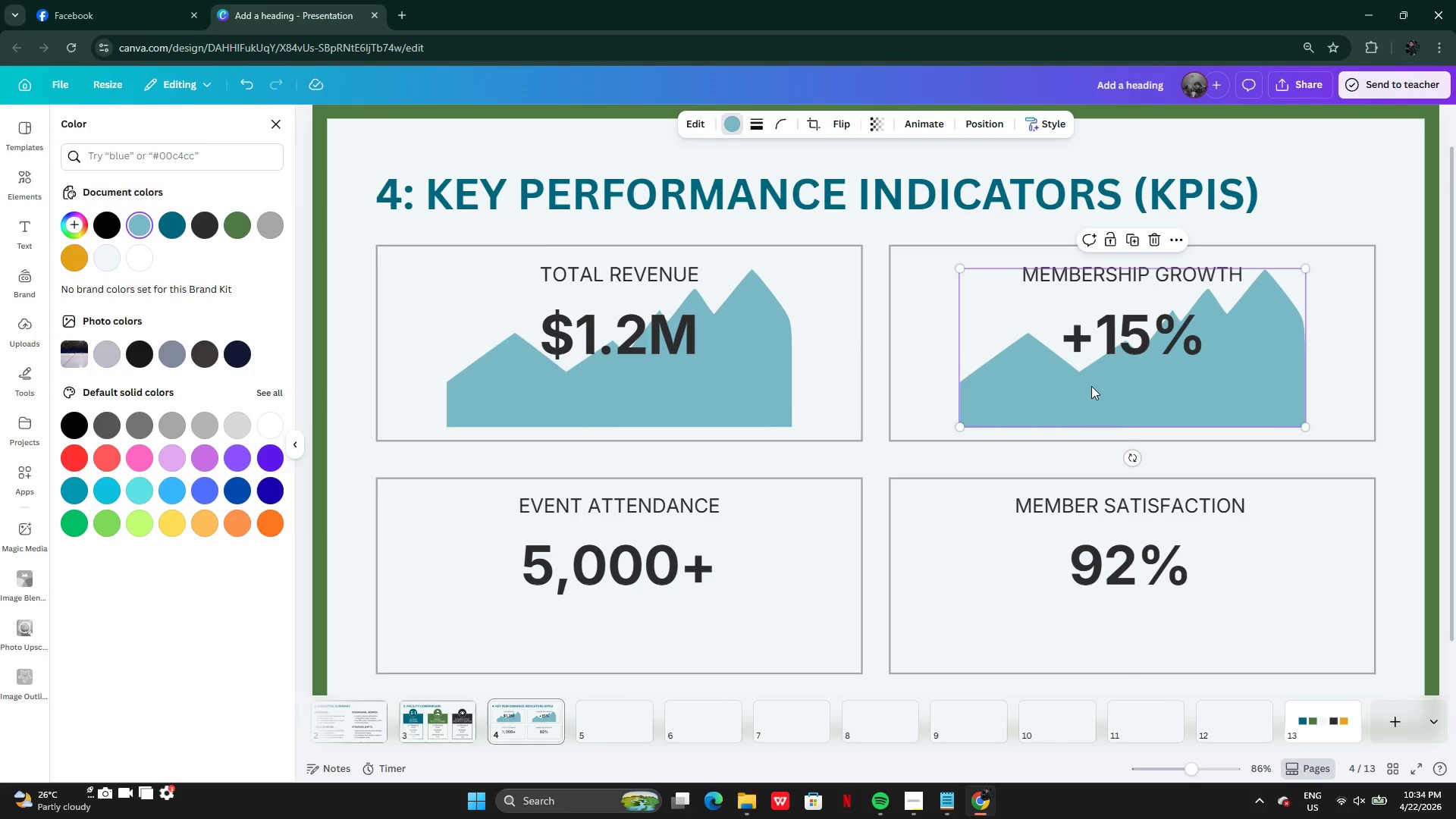 
hold_key(key=AltLeft, duration=0.33)
left_click_drag(start_coordinate=[1103, 388], to_coordinate=[739, 458])
 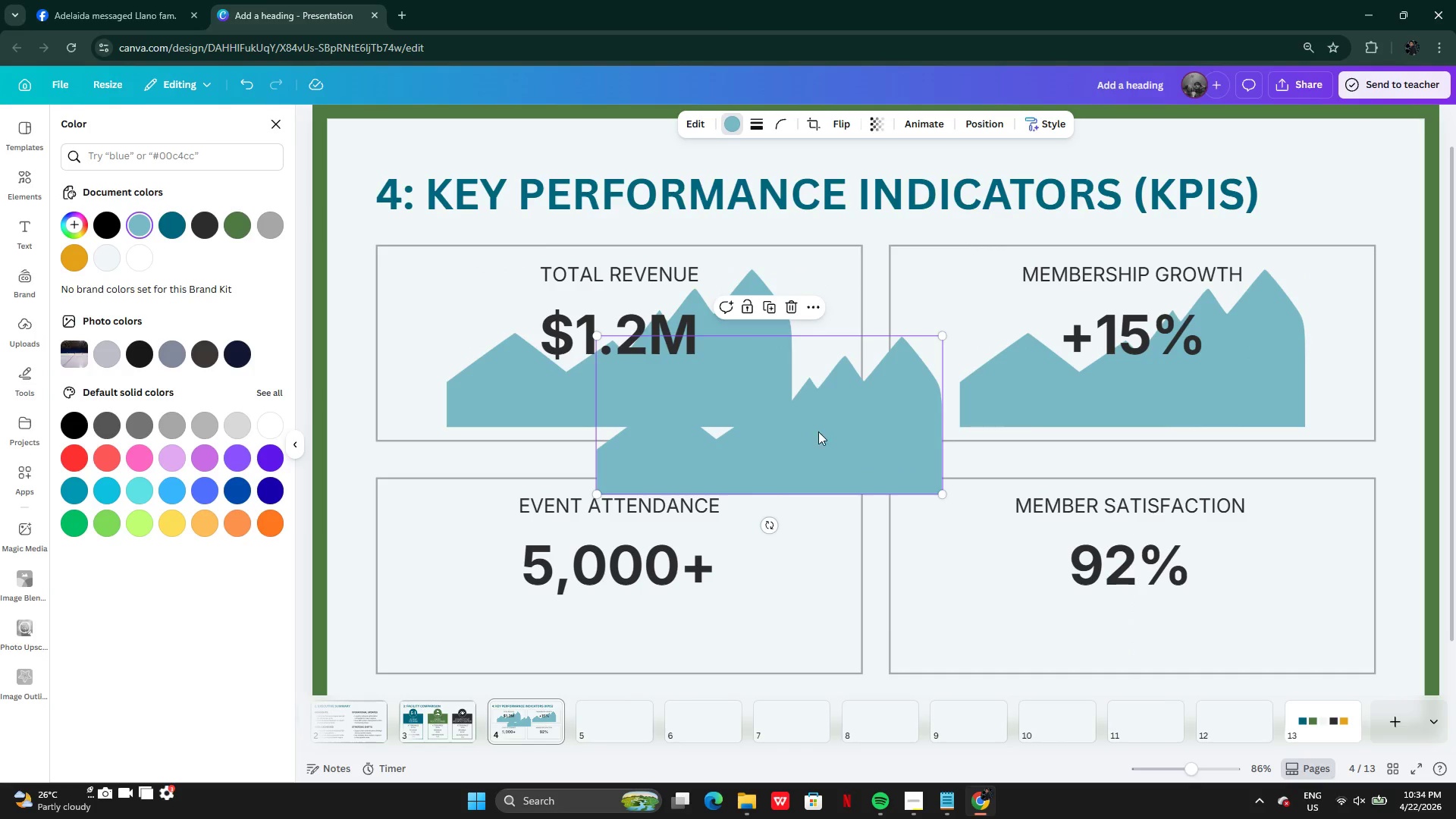 
left_click_drag(start_coordinate=[820, 431], to_coordinate=[668, 598])
 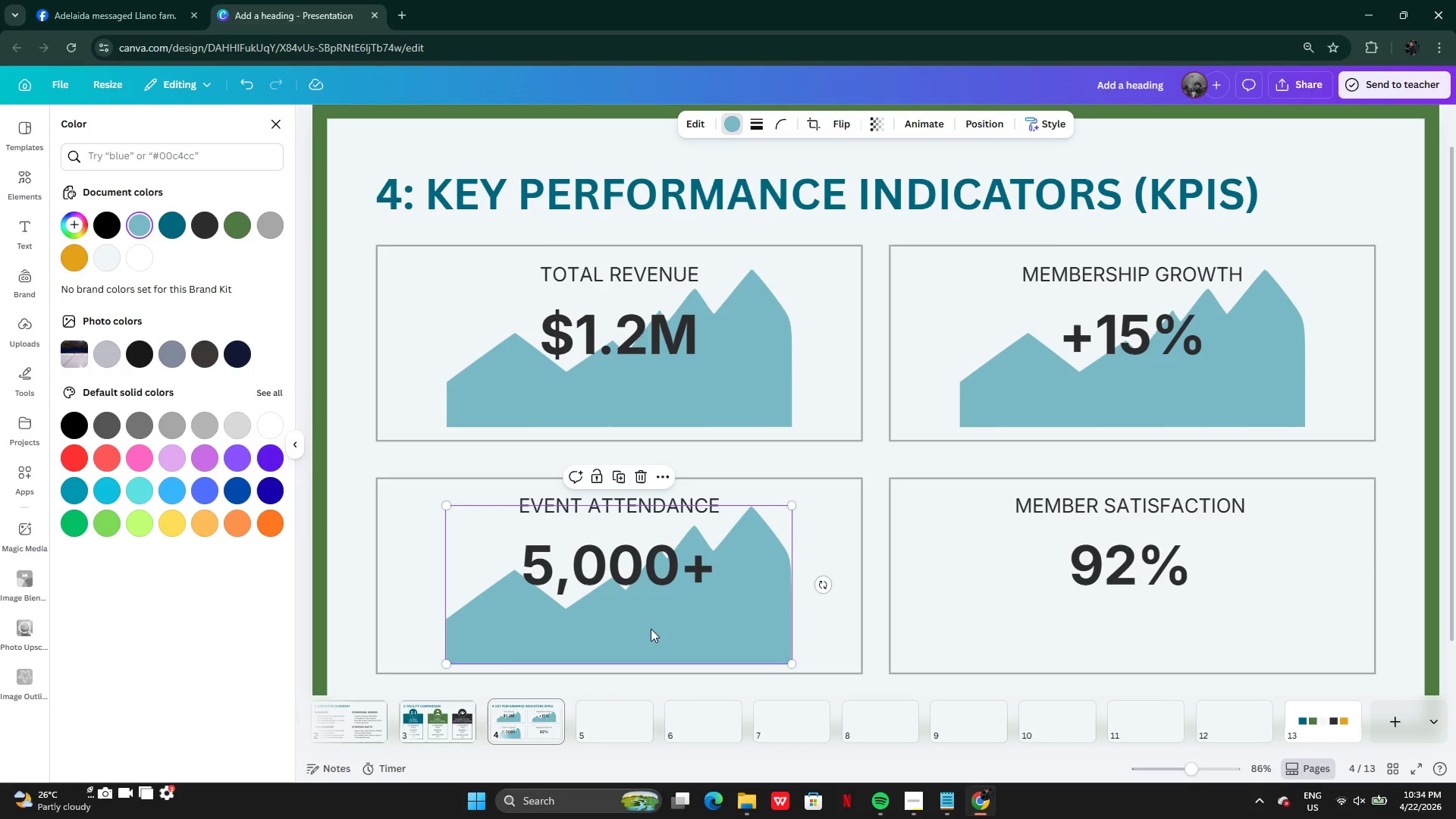 
hold_key(key=AltLeft, duration=0.33)
left_click_drag(start_coordinate=[651, 629], to_coordinate=[871, 632])
 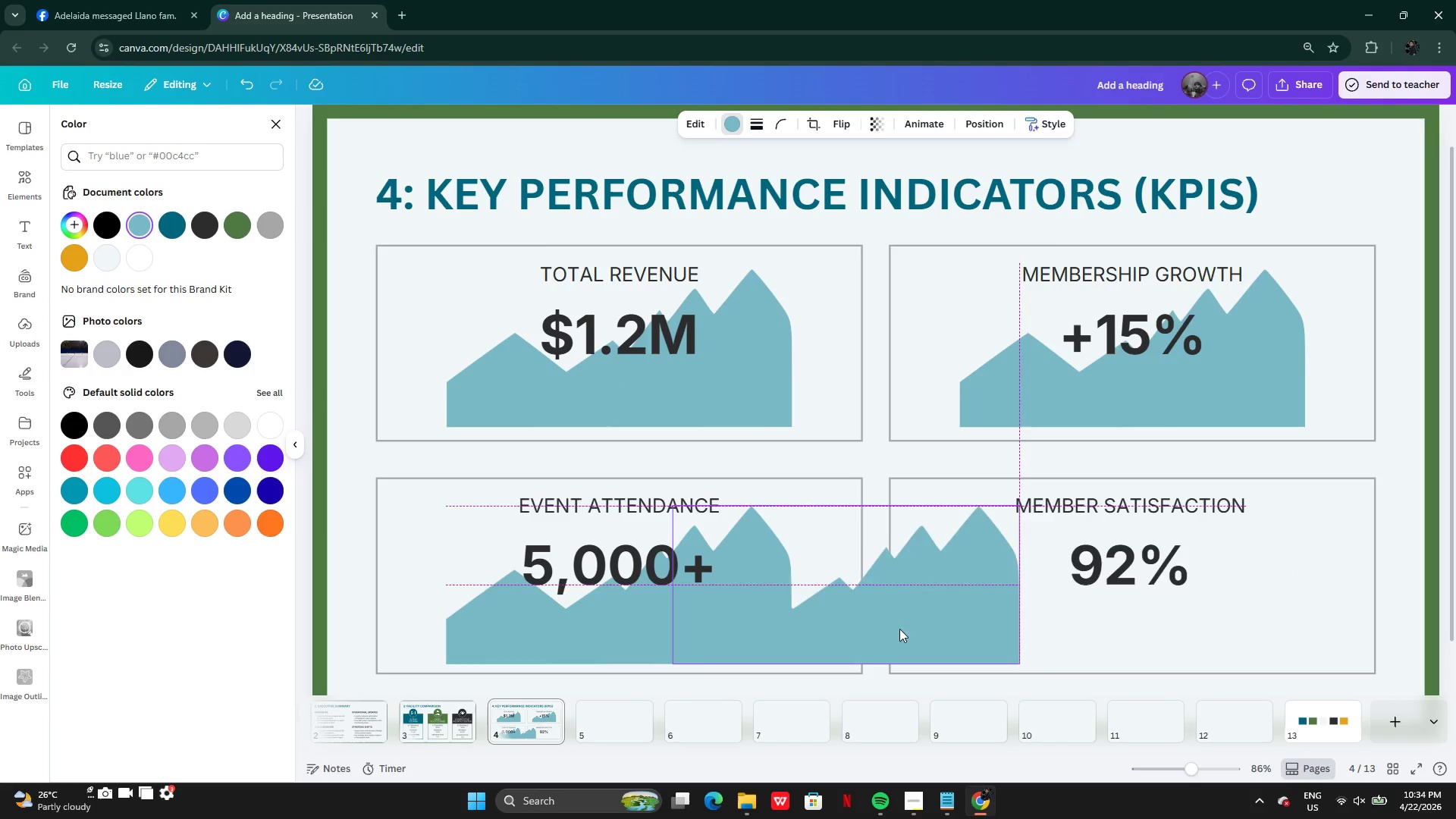 
left_click_drag(start_coordinate=[852, 631], to_coordinate=[1038, 624])
 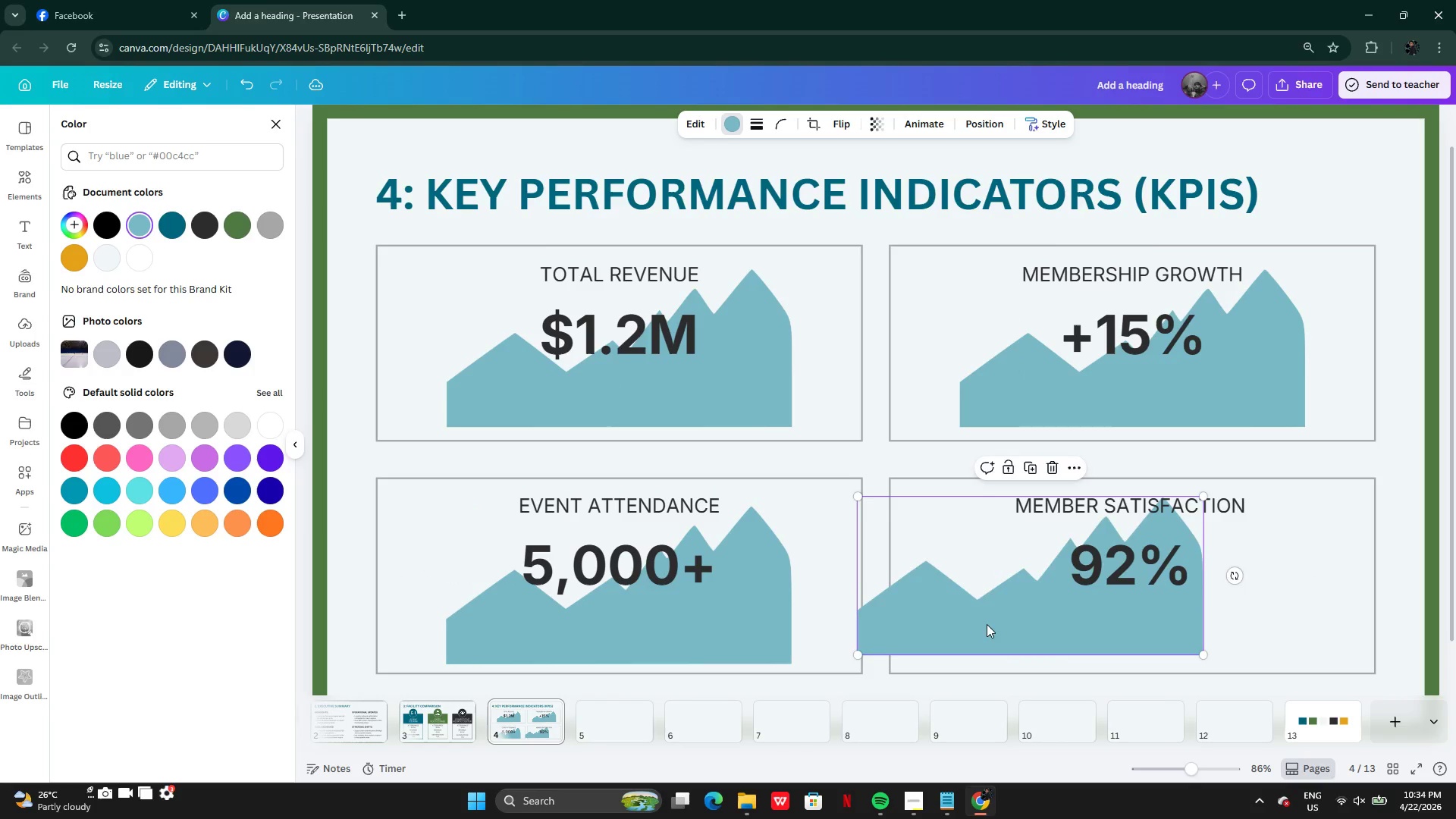 
left_click_drag(start_coordinate=[987, 624], to_coordinate=[1087, 629])
 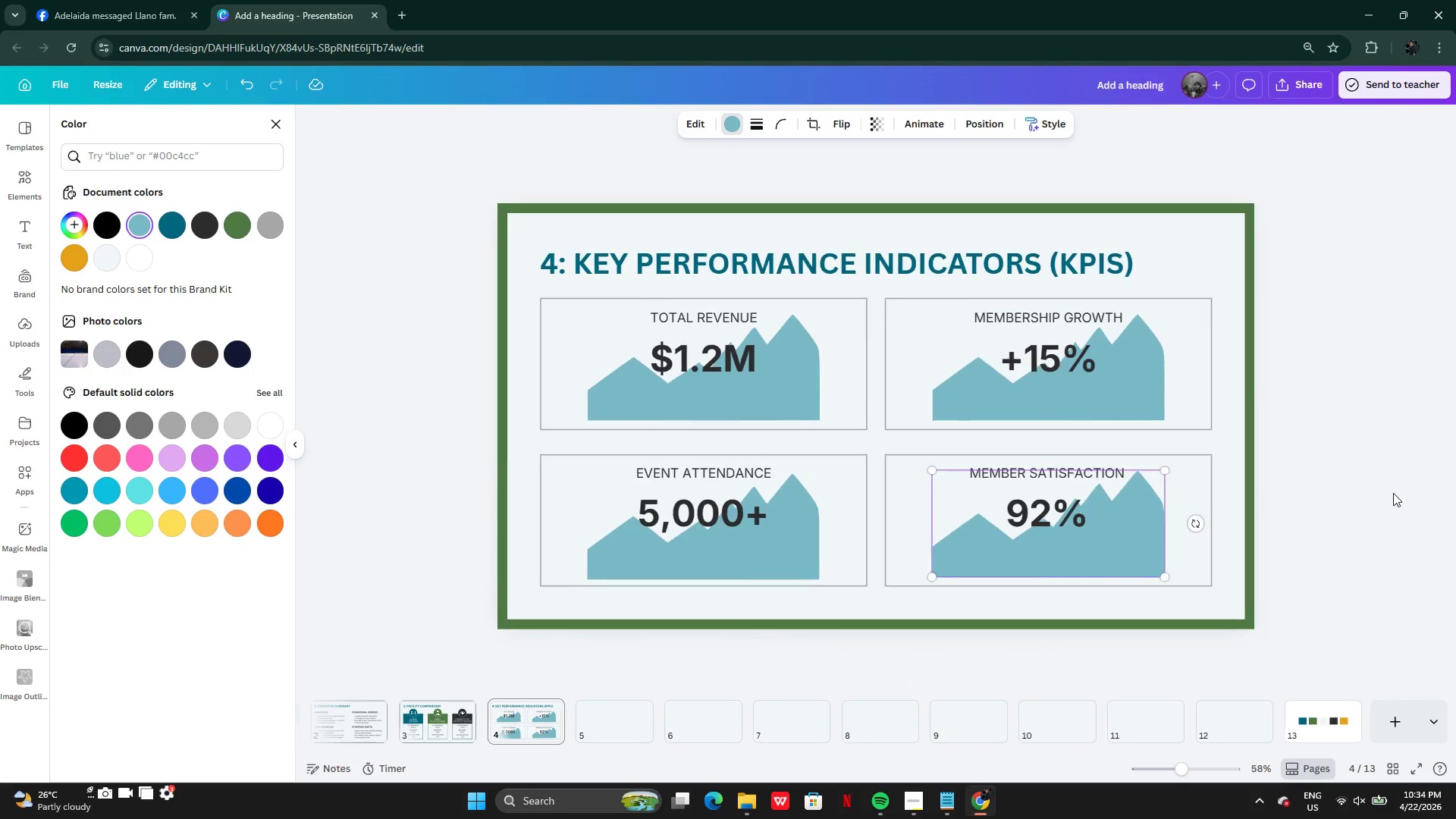 
left_click([1344, 487])
 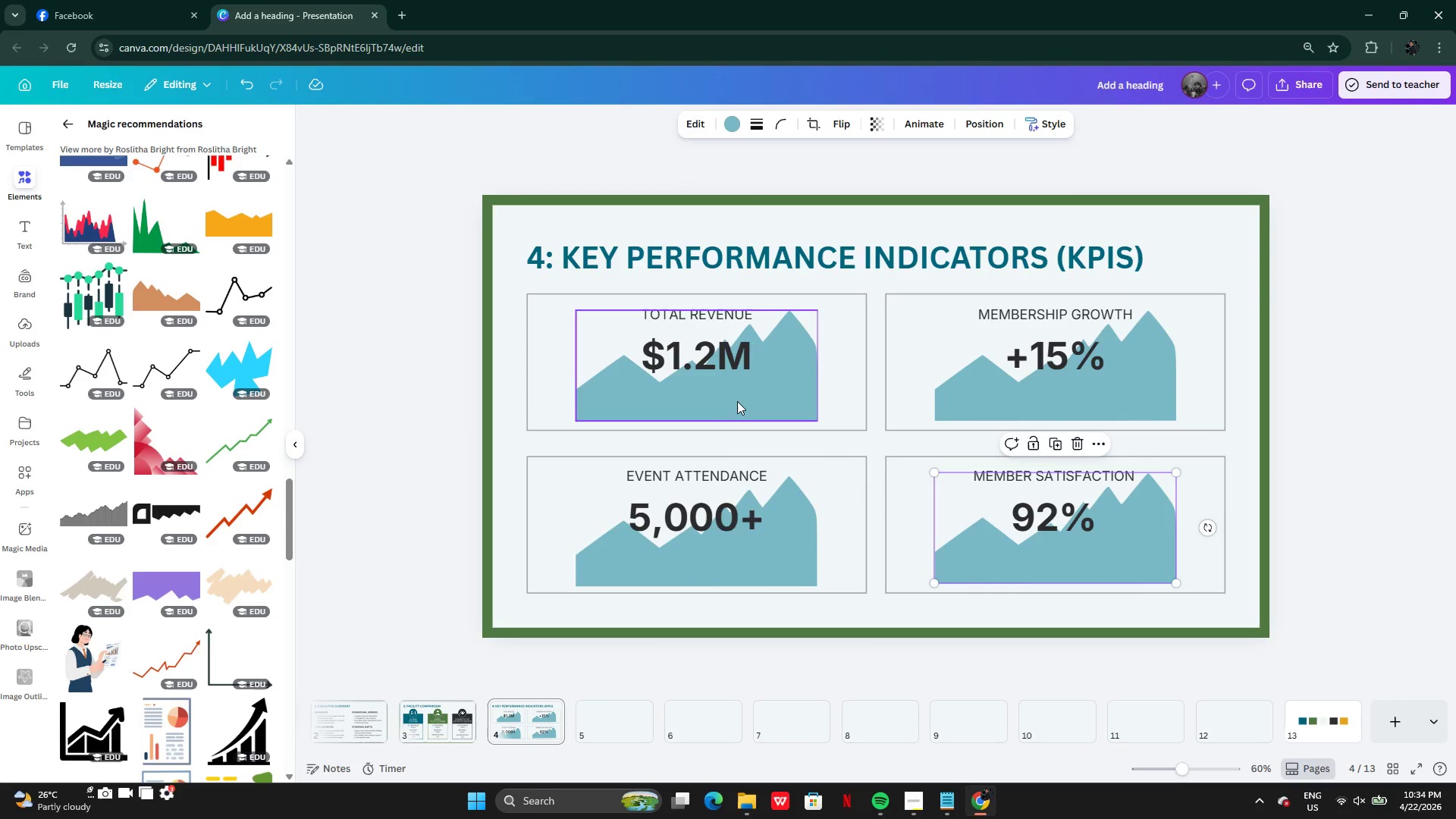 
wait(5.56)
 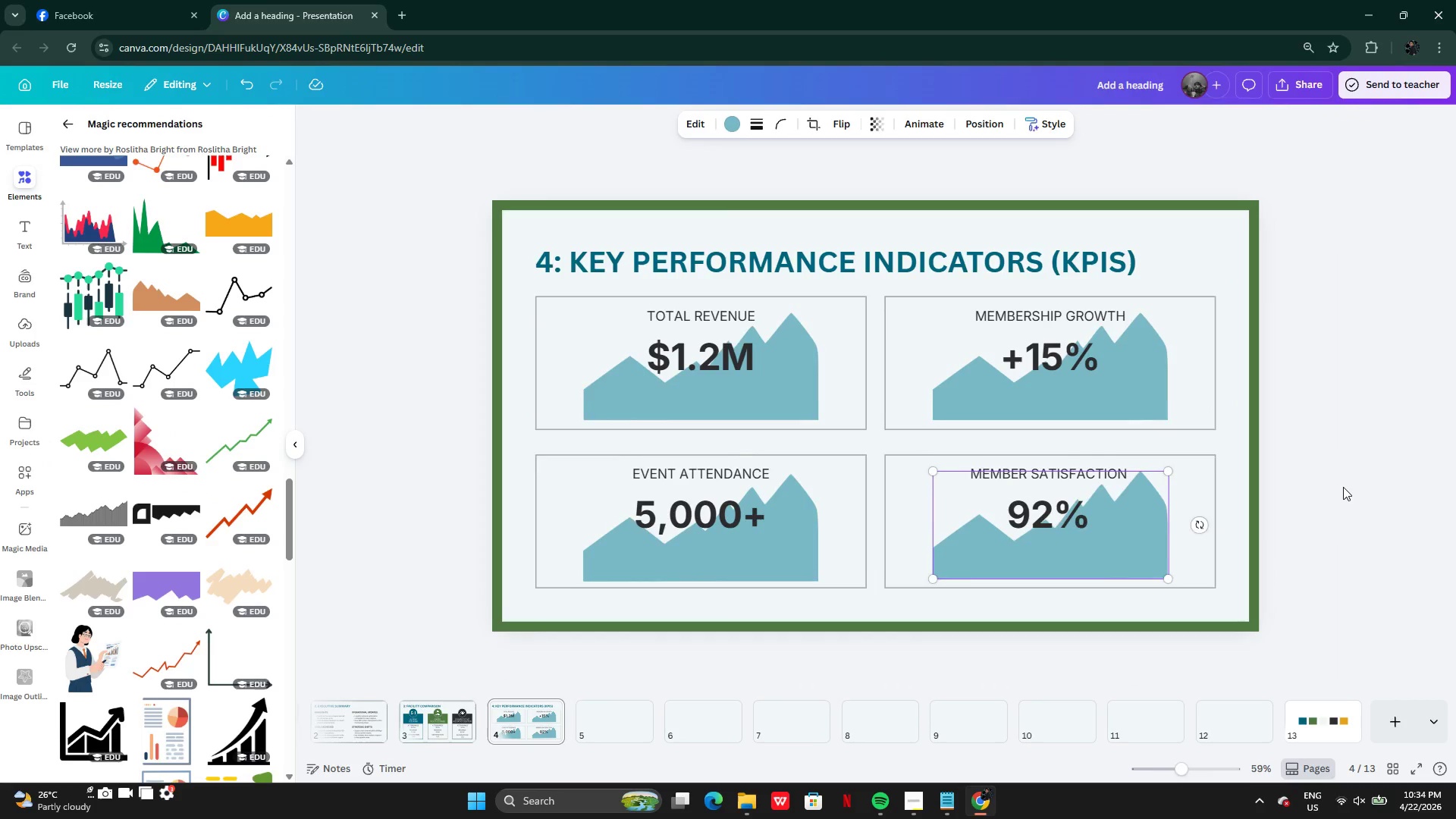 
left_click([742, 405])
 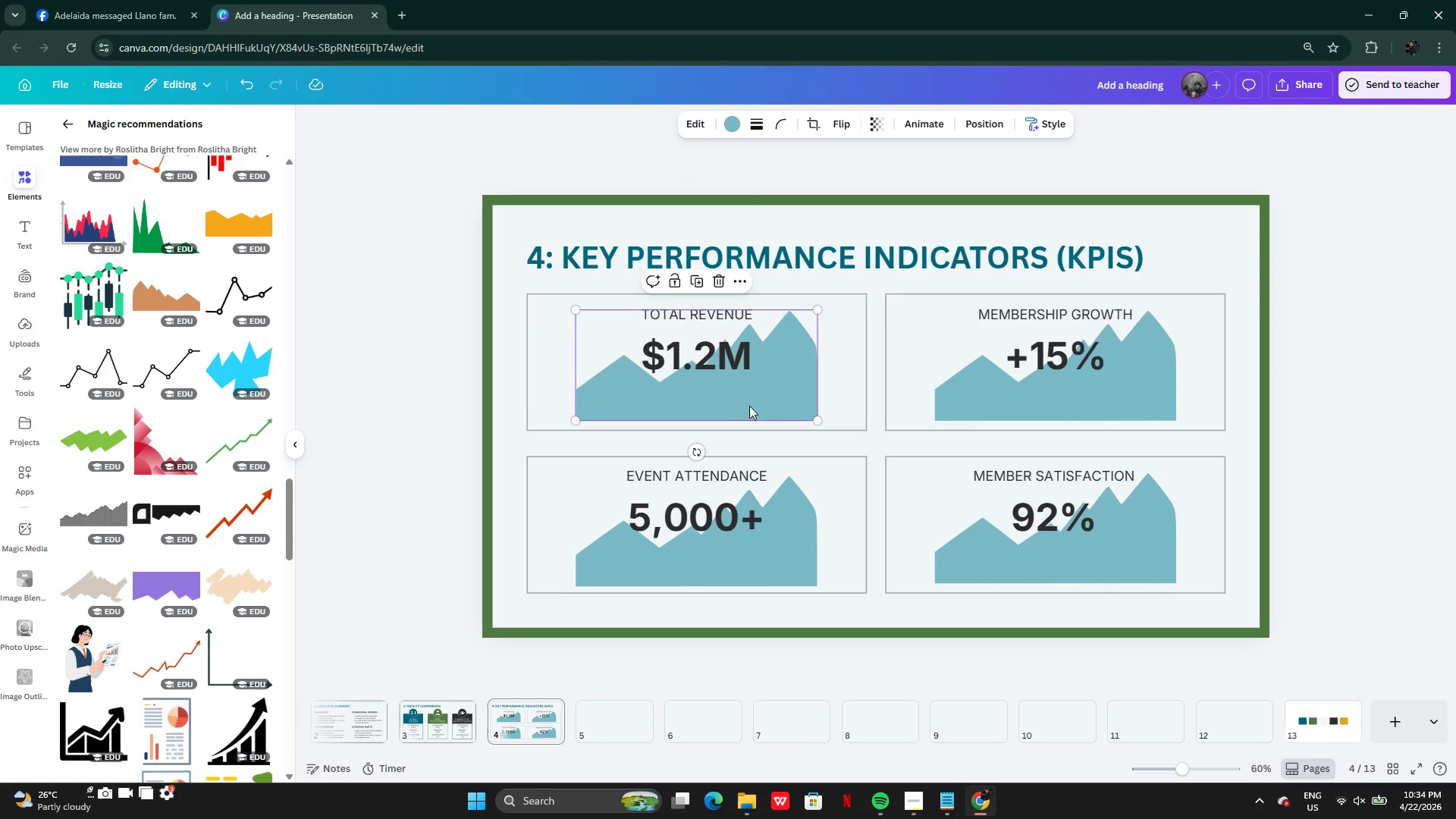 
key(Backspace)
 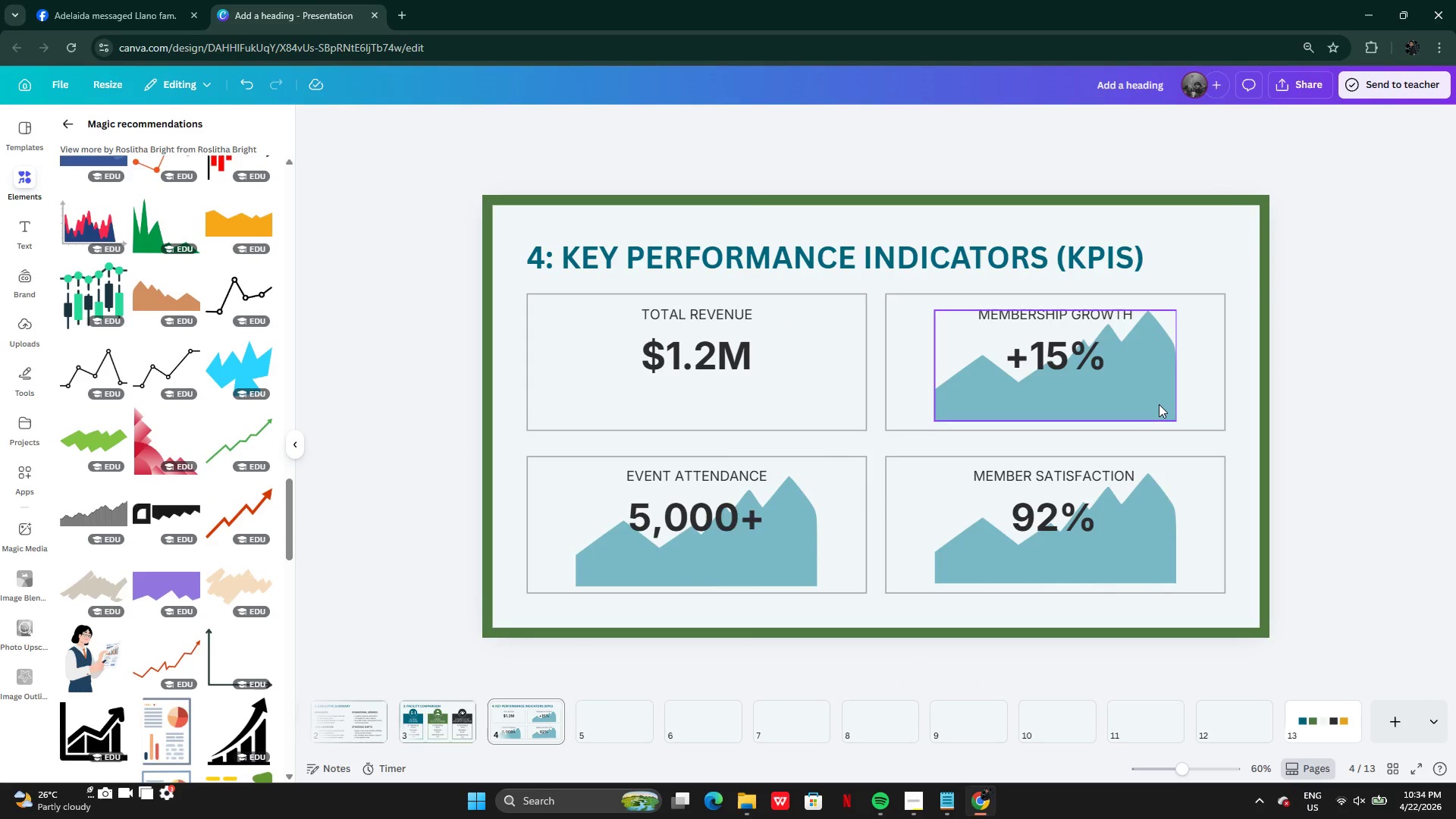 
left_click([1159, 404])
 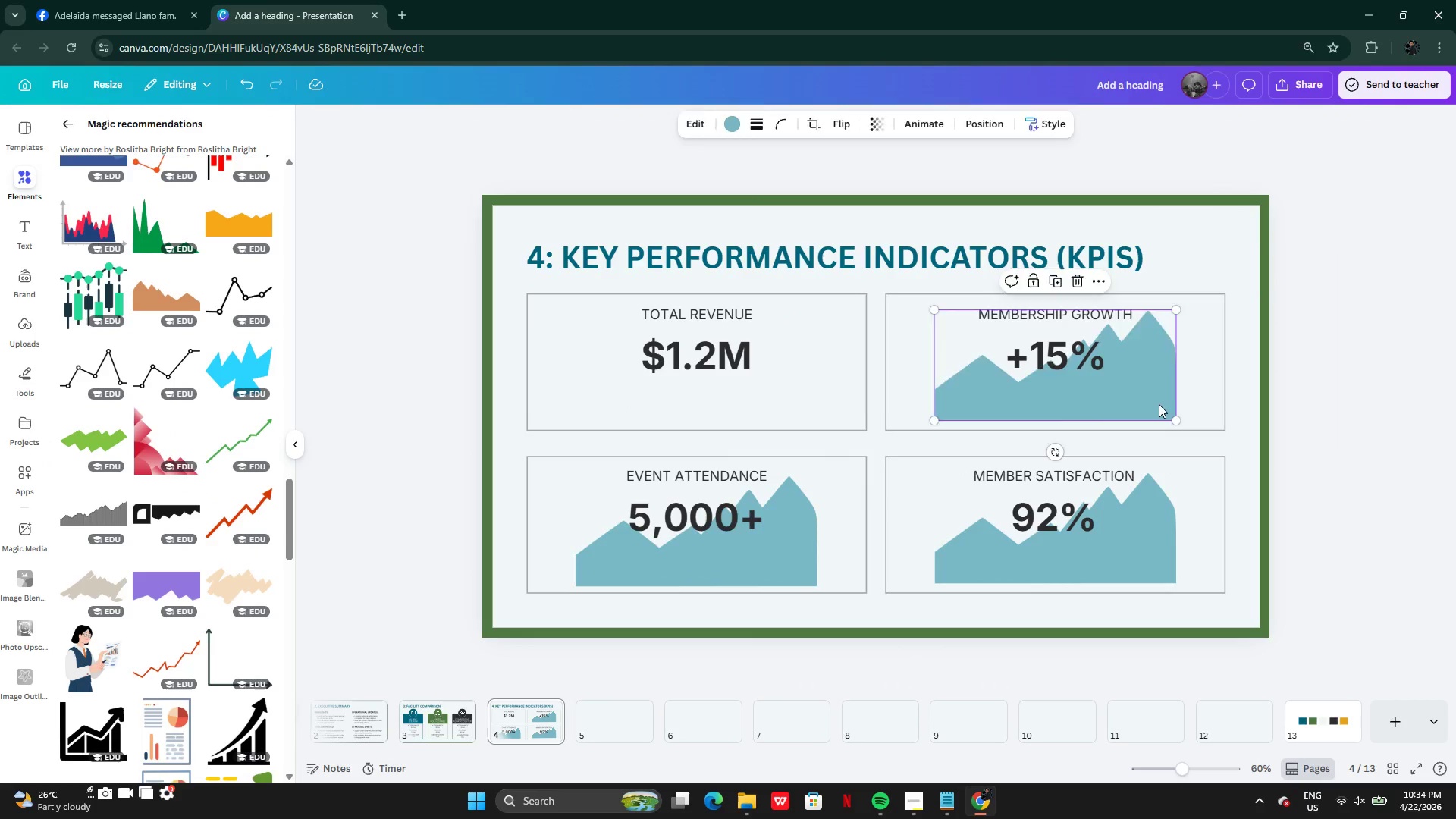 
key(Backspace)
 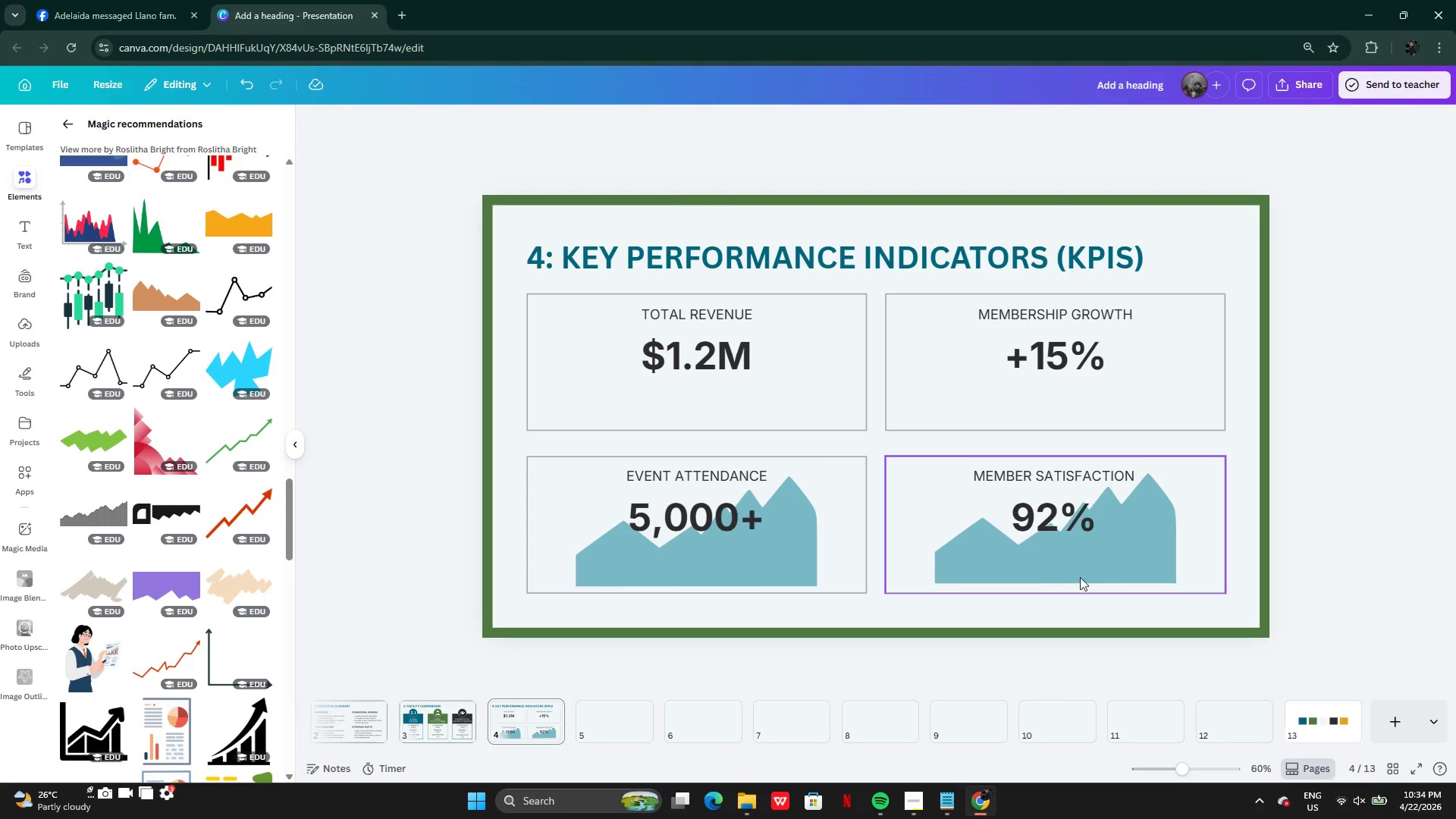 
left_click([1081, 567])
 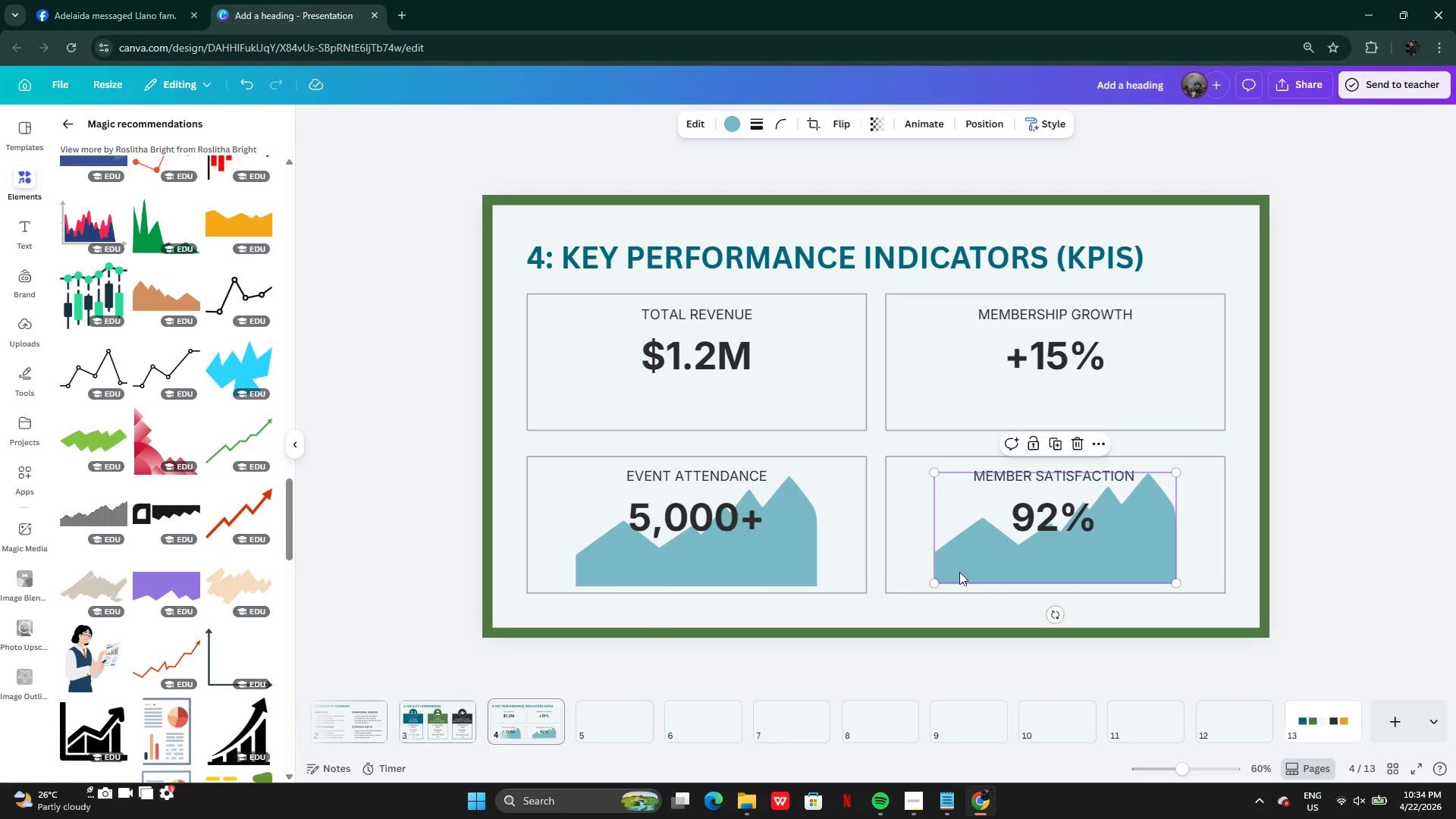 
key(Backspace)
 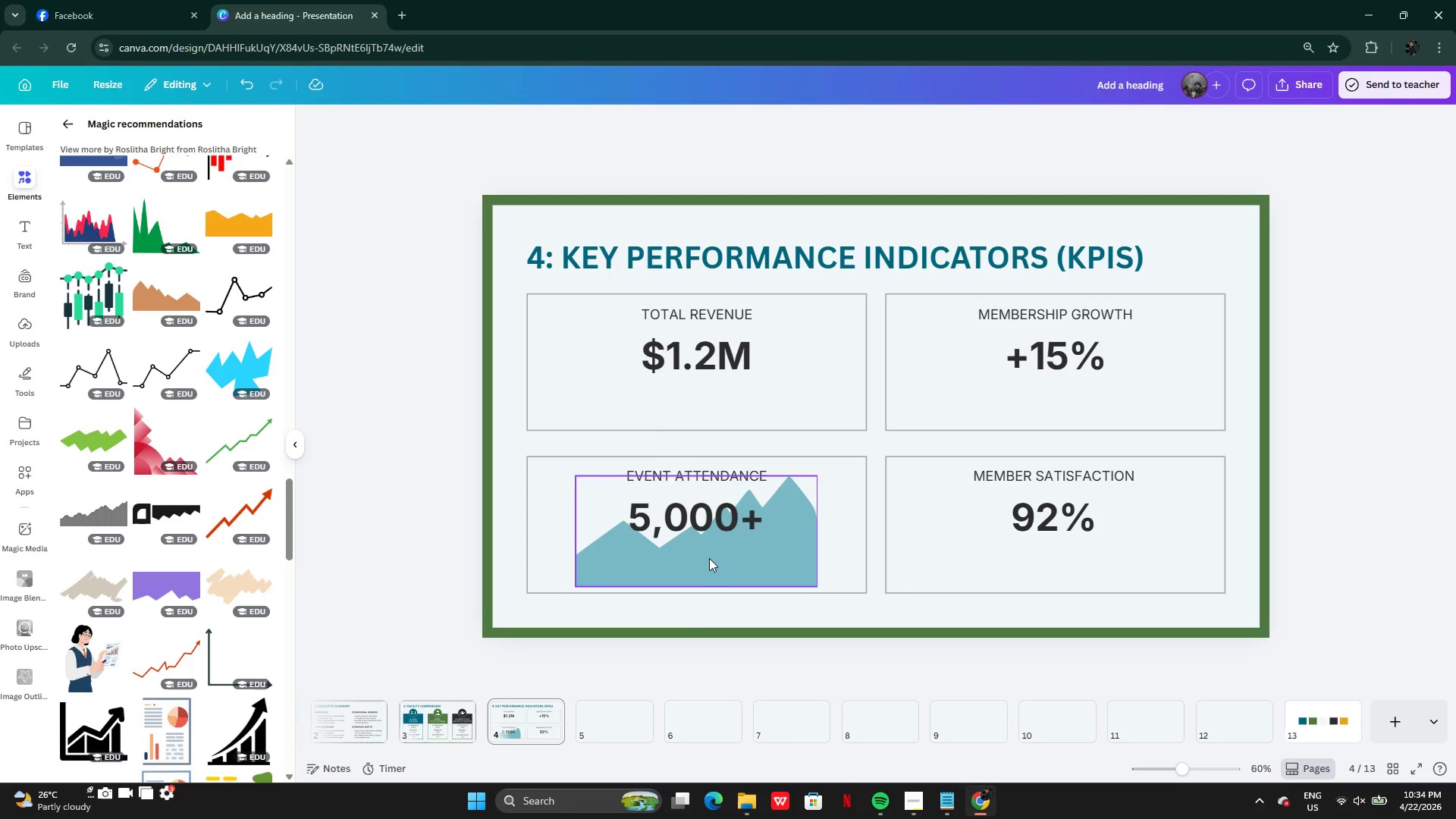 
left_click([709, 558])
 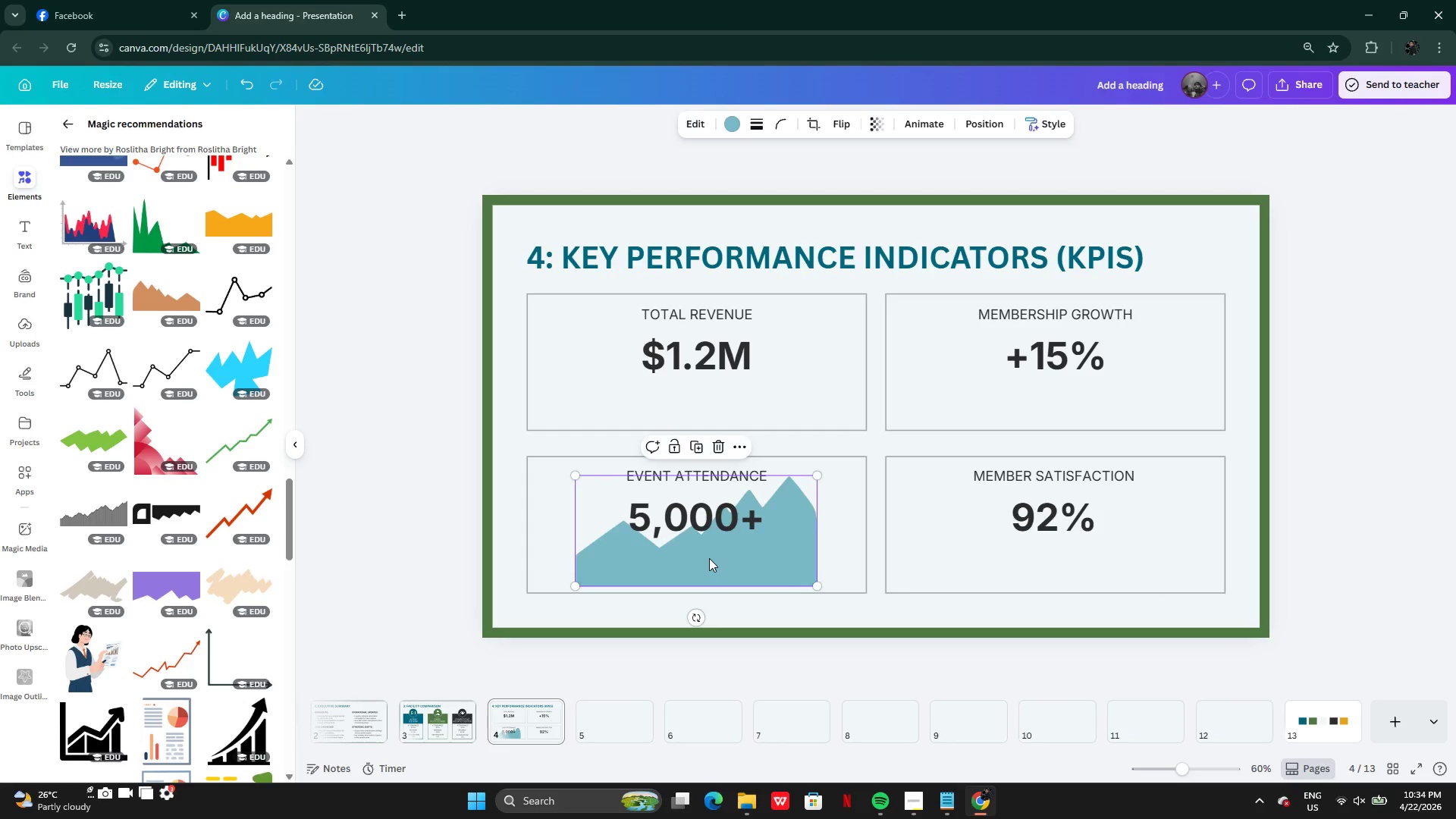 
key(Backspace)
 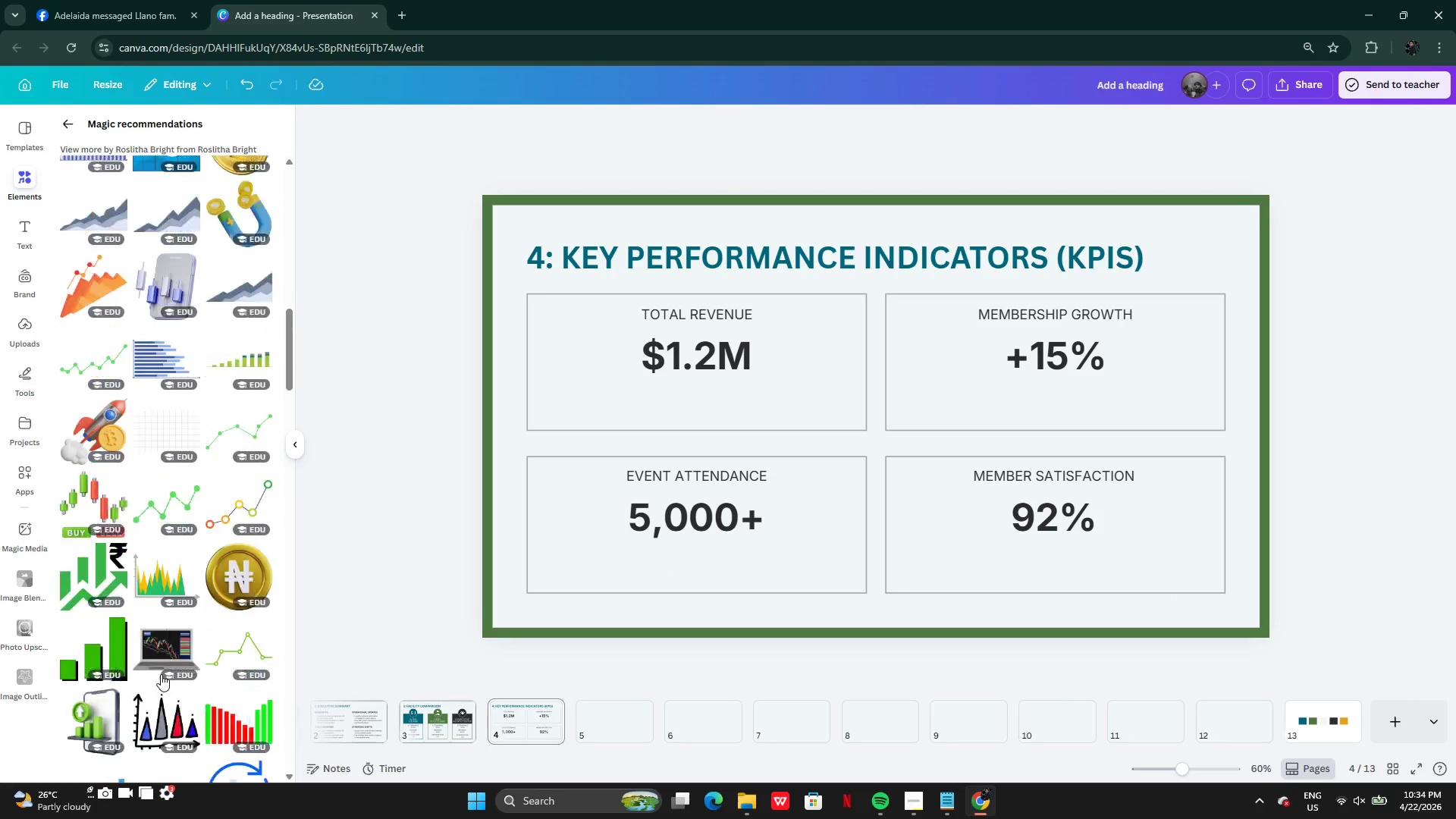 
wait(11.58)
 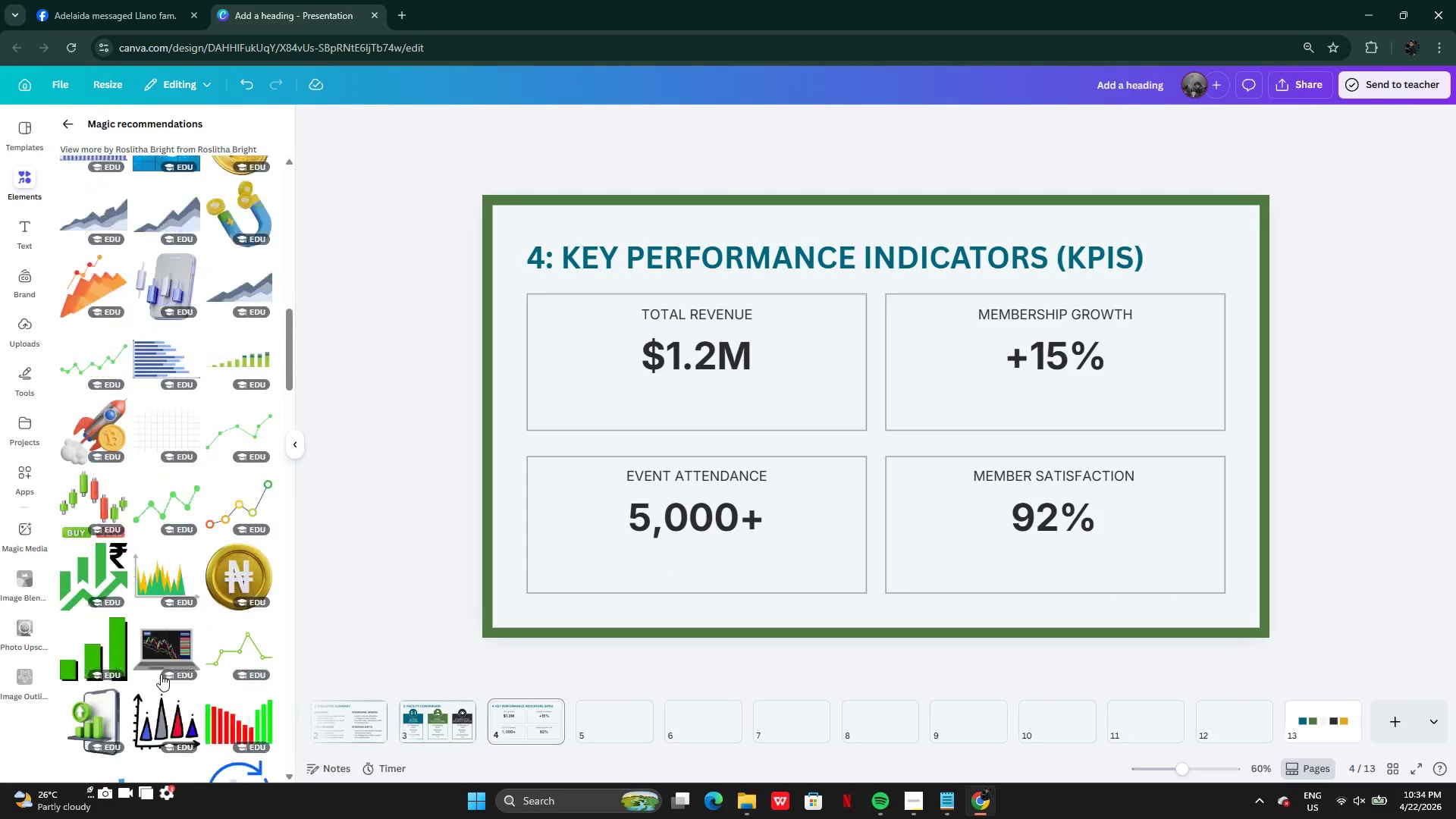 
left_click([154, 549])
 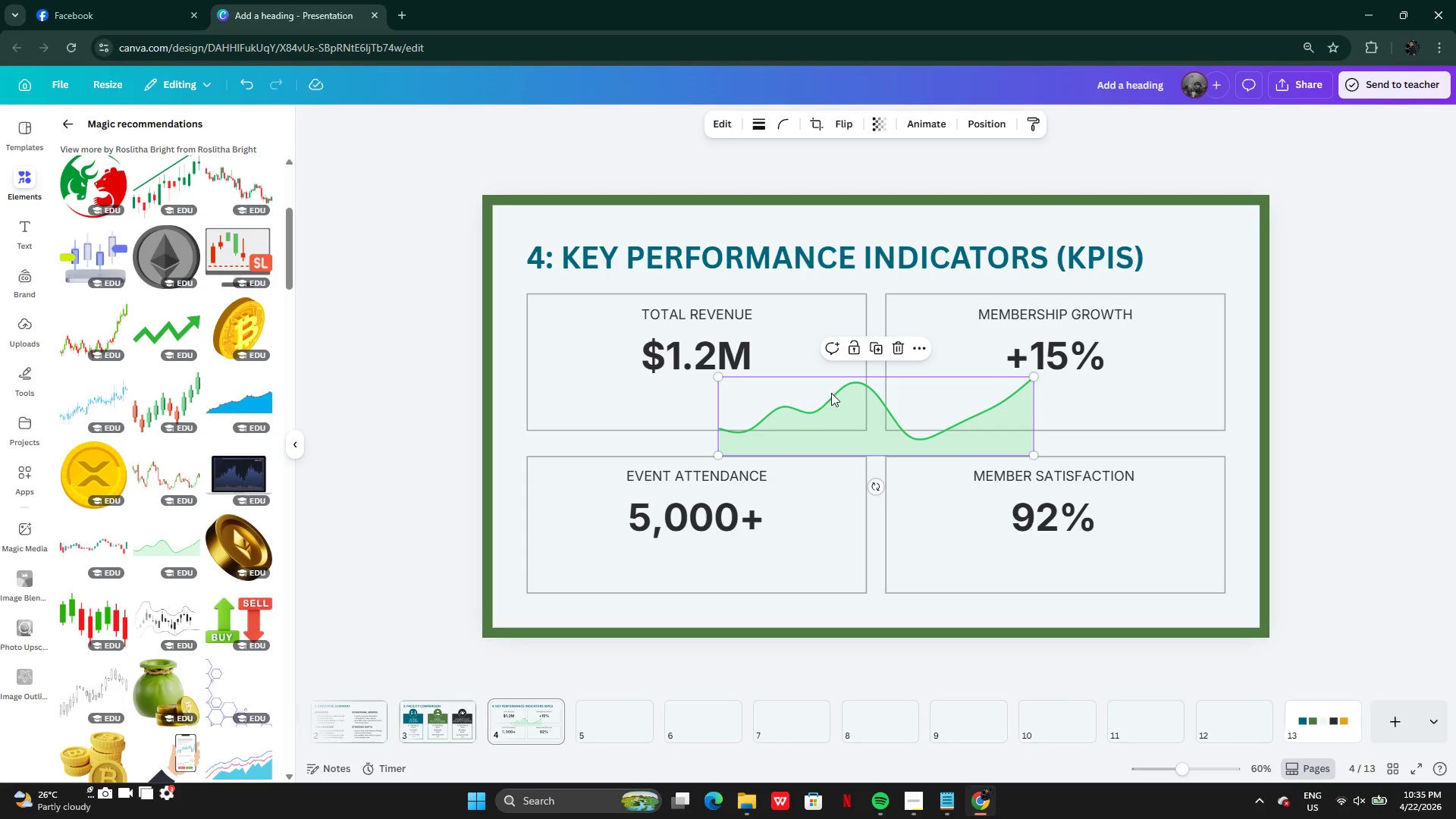 
left_click_drag(start_coordinate=[846, 426], to_coordinate=[666, 394])
 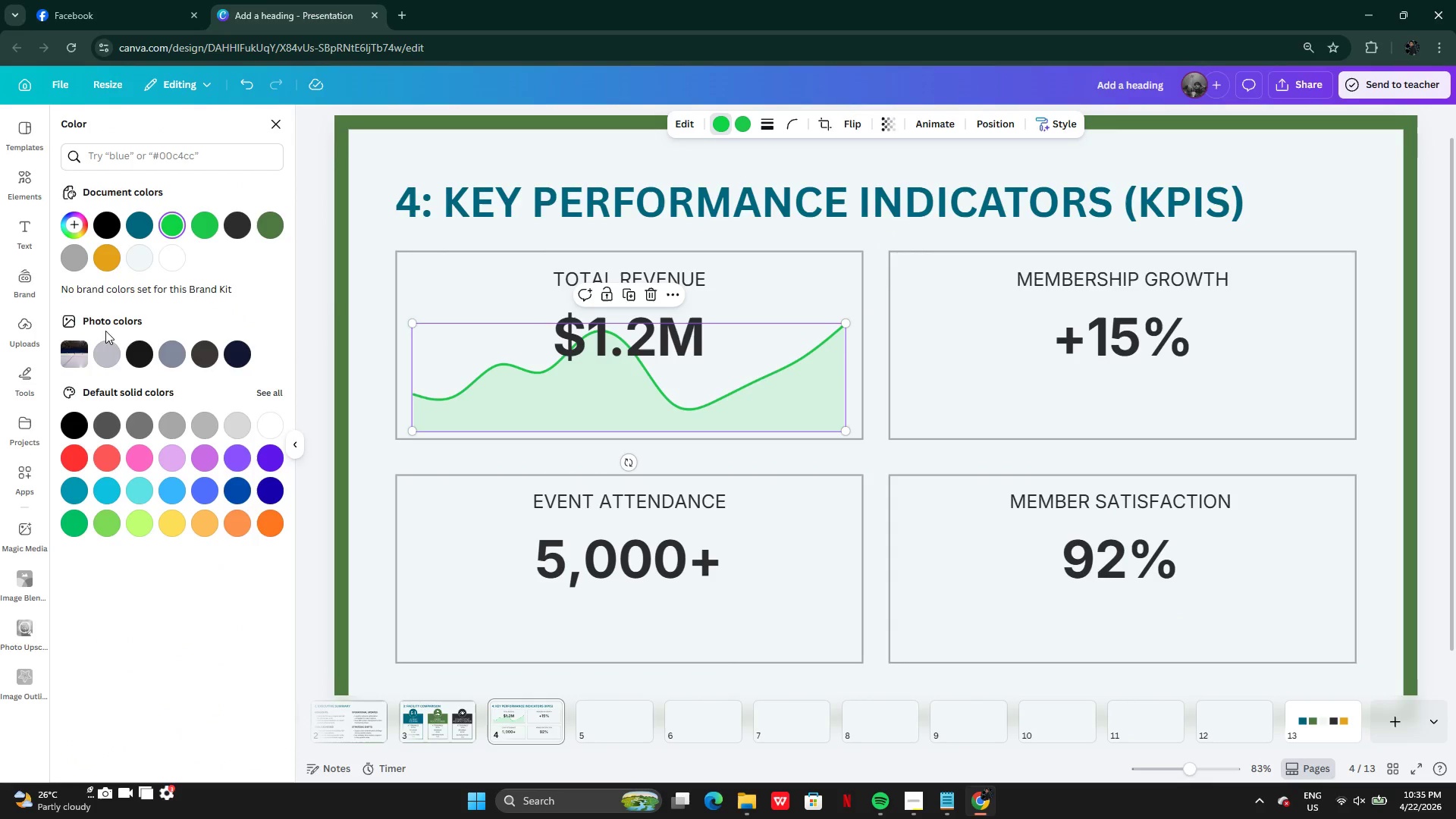 
left_click([137, 218])
 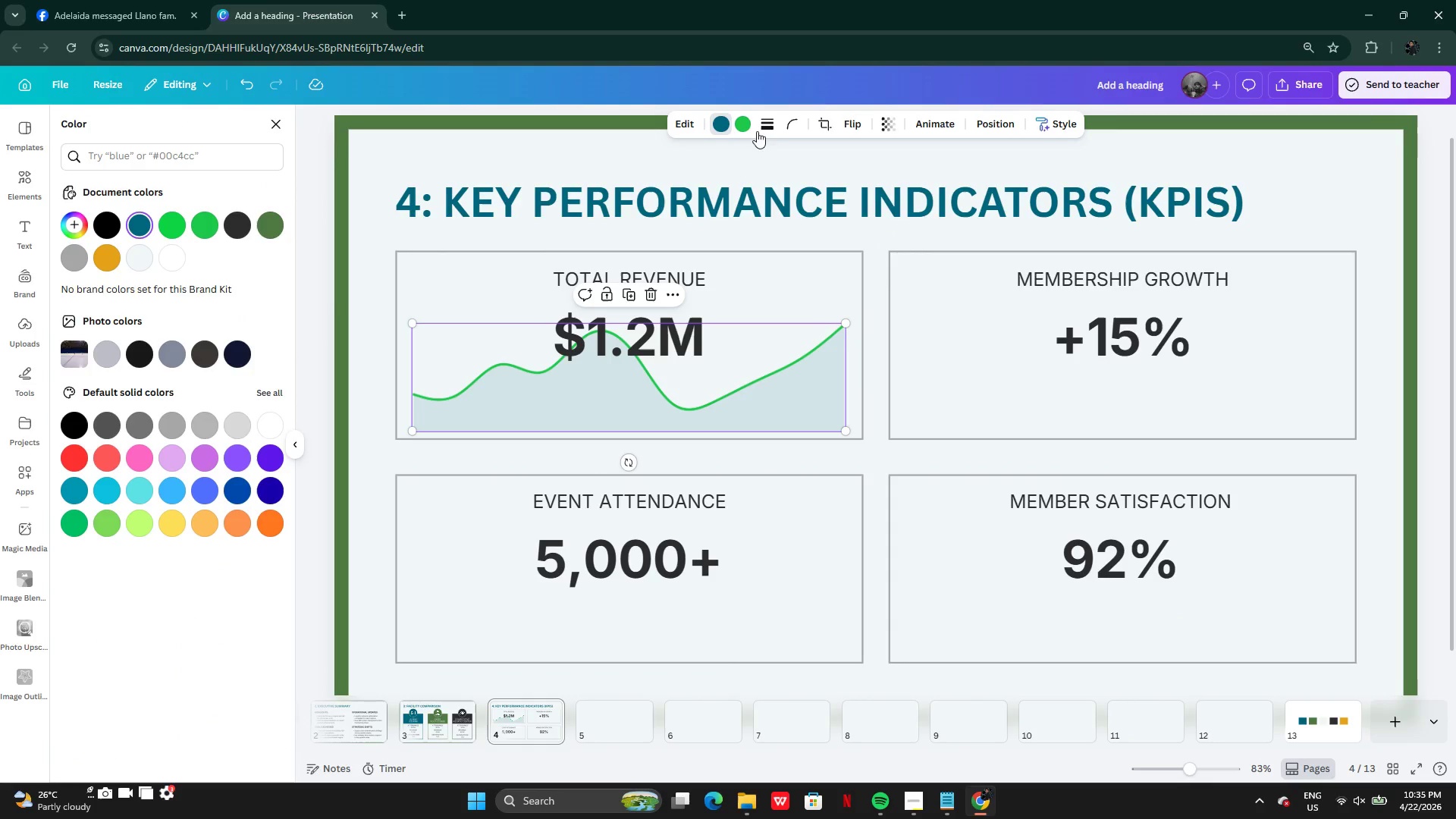 
left_click([745, 124])
 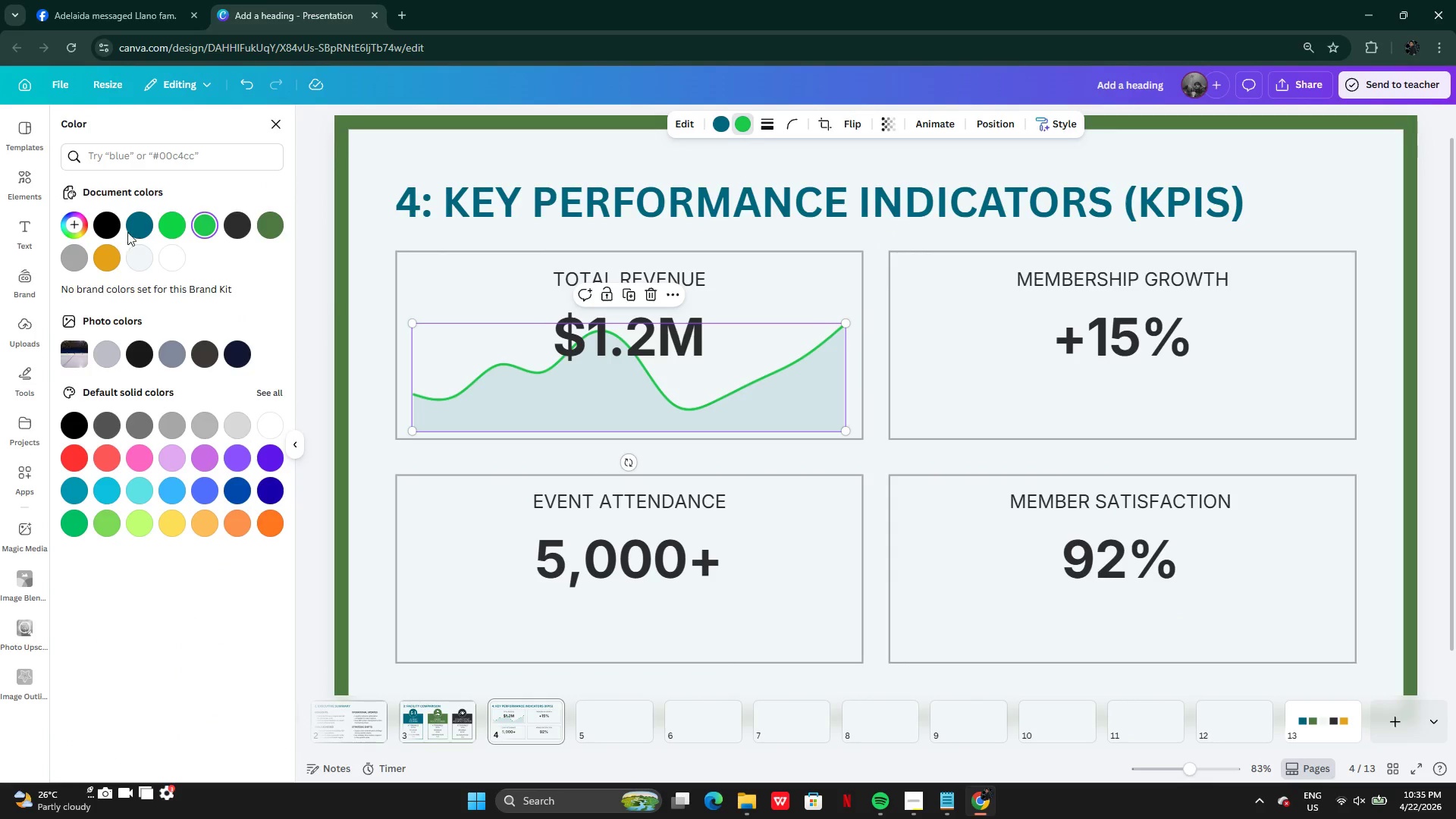 
left_click([134, 231])
 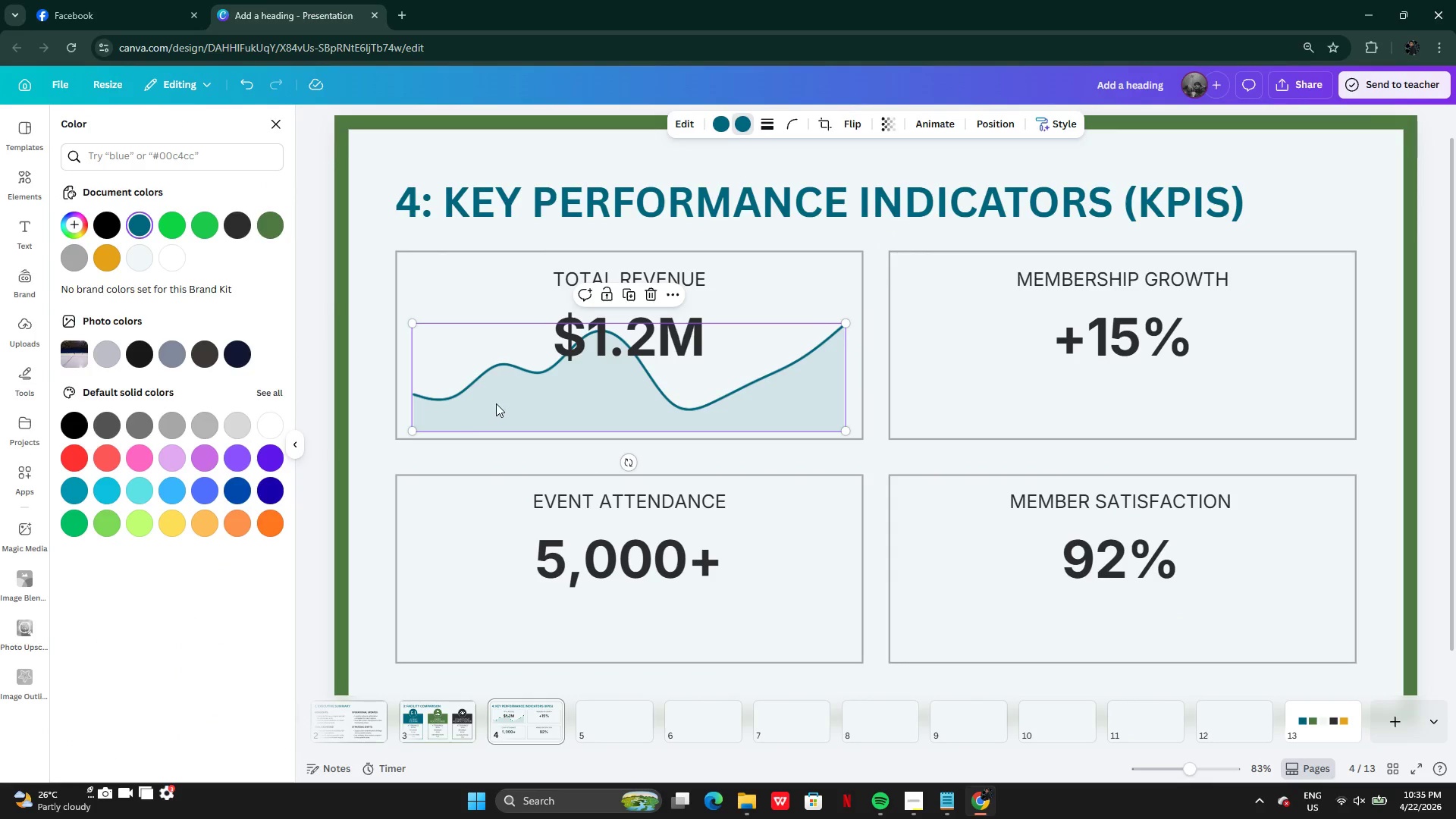 
left_click_drag(start_coordinate=[499, 391], to_coordinate=[499, 397])
 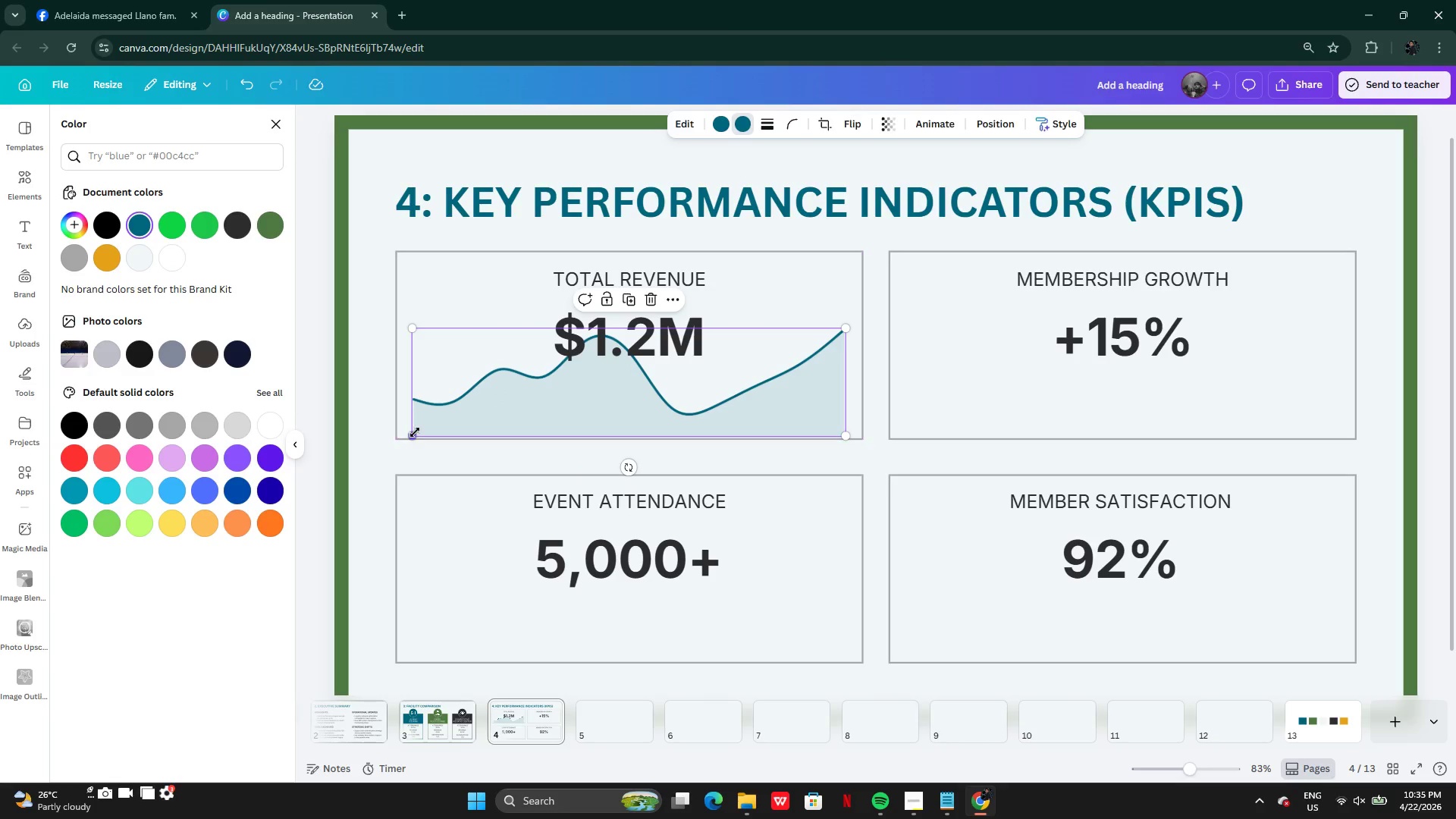 
left_click_drag(start_coordinate=[415, 432], to_coordinate=[400, 438])
 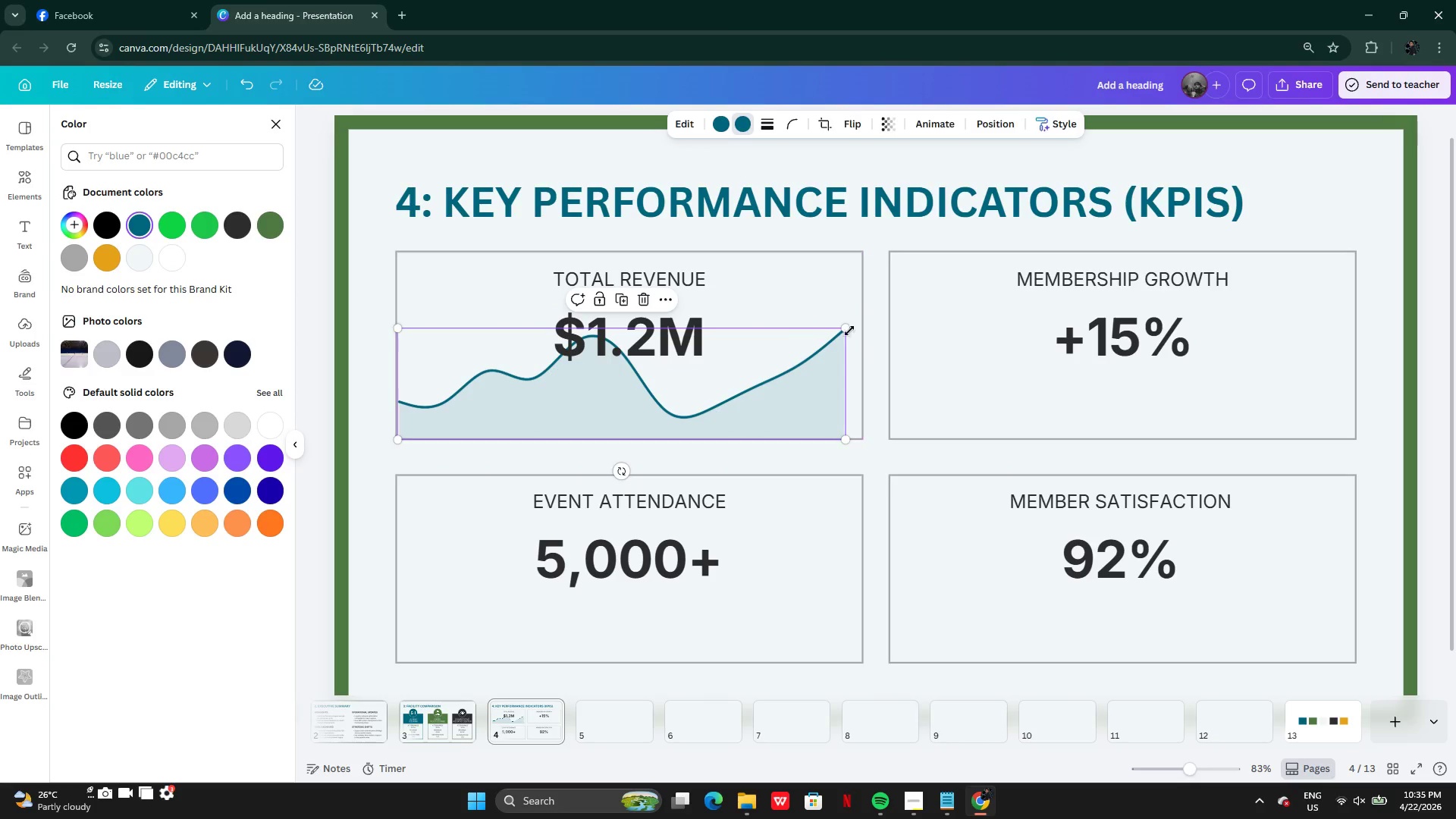 
left_click_drag(start_coordinate=[846, 329], to_coordinate=[860, 322])
 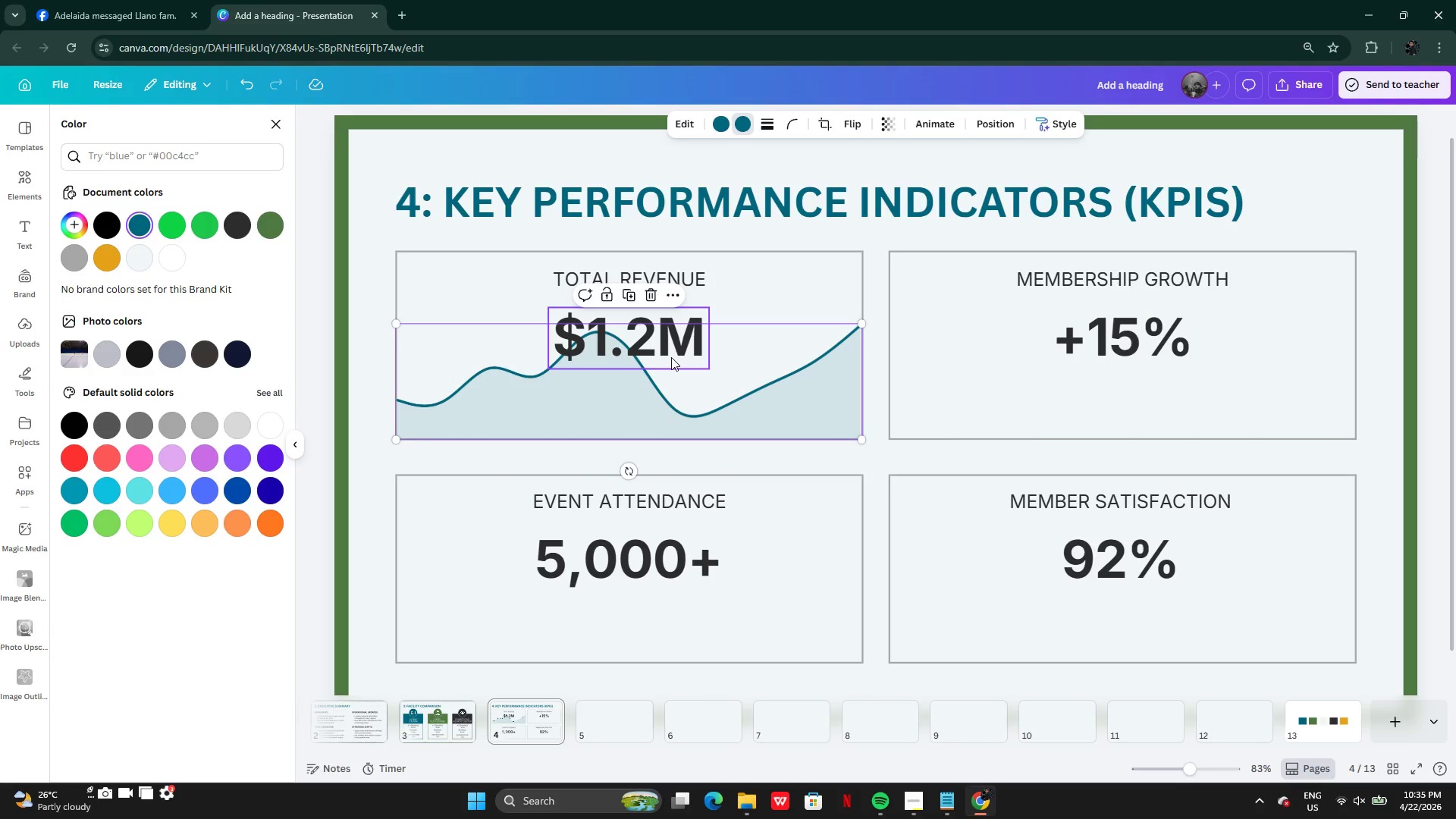 
wait(8.69)
 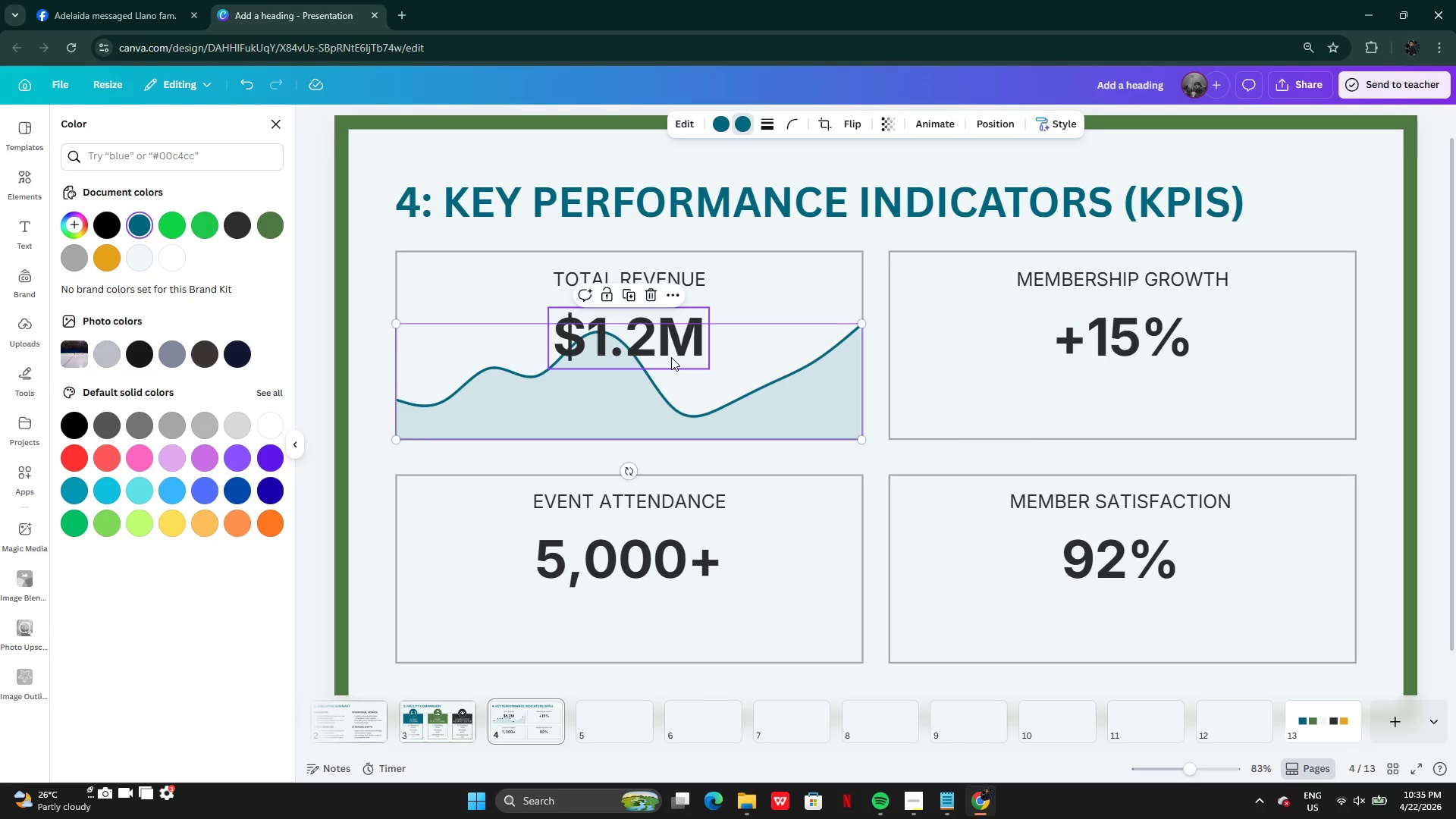 
left_click_drag(start_coordinate=[861, 321], to_coordinate=[748, 372])
 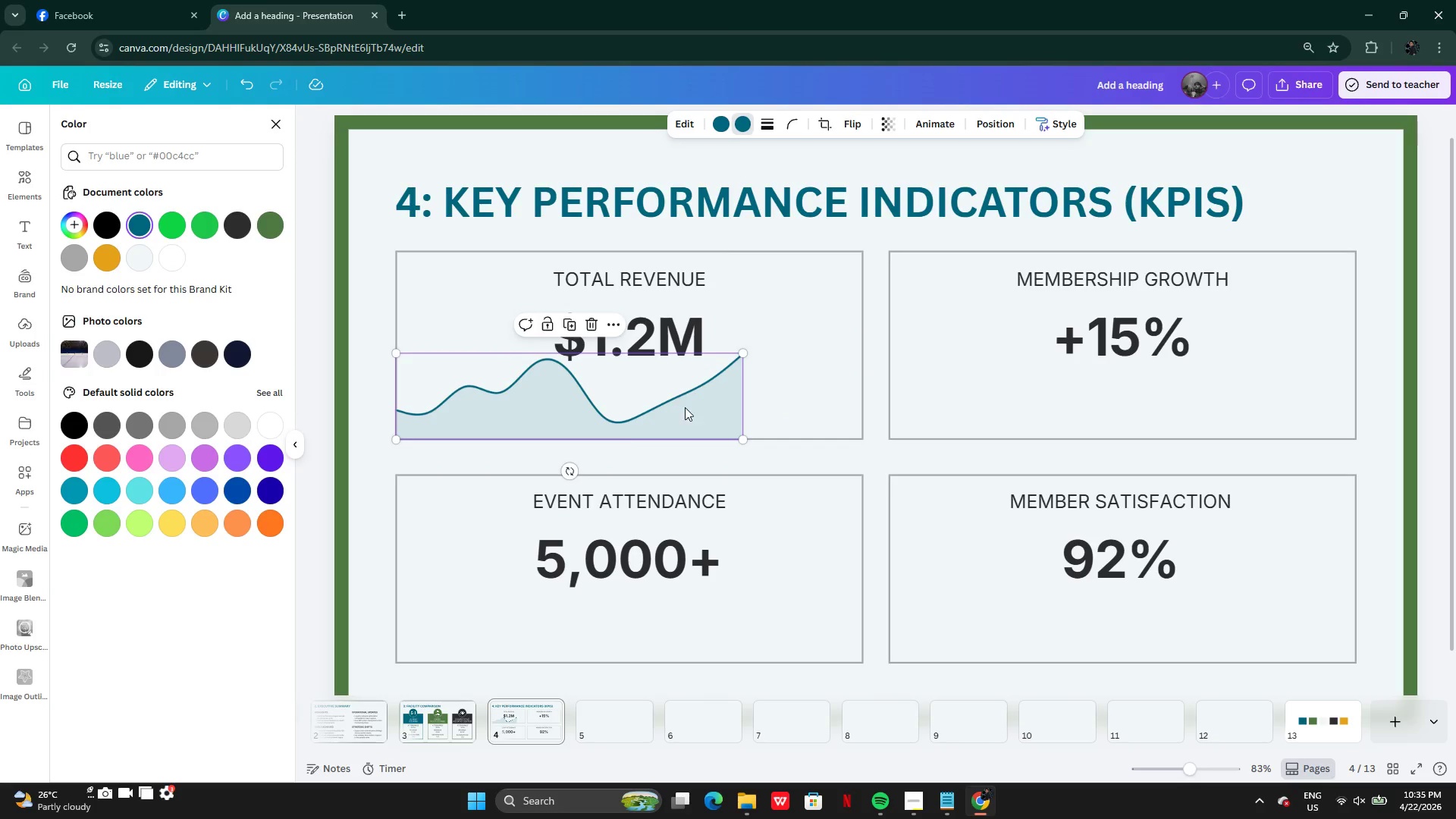 
left_click_drag(start_coordinate=[678, 410], to_coordinate=[742, 399])
 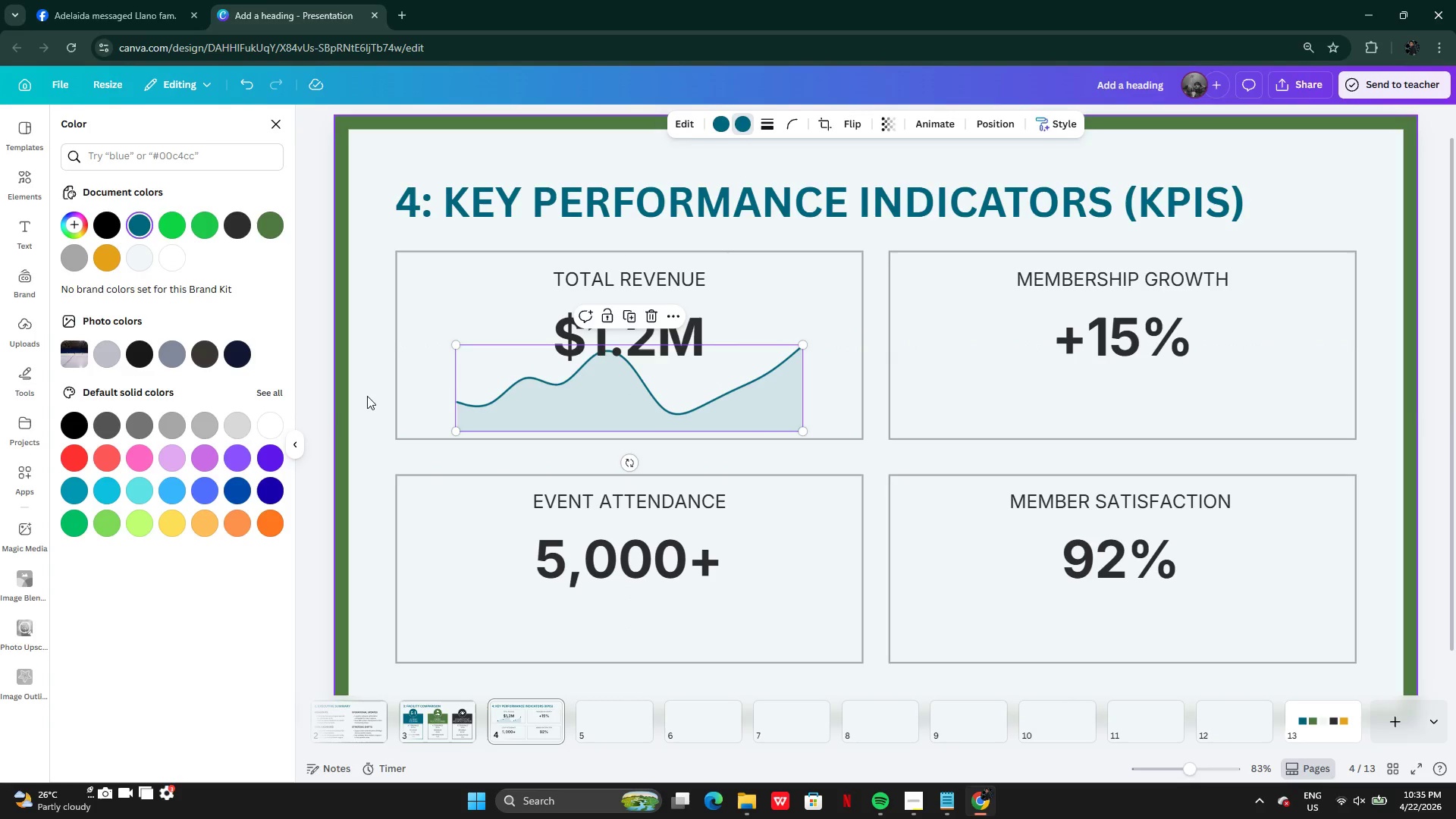 
left_click([367, 396])
 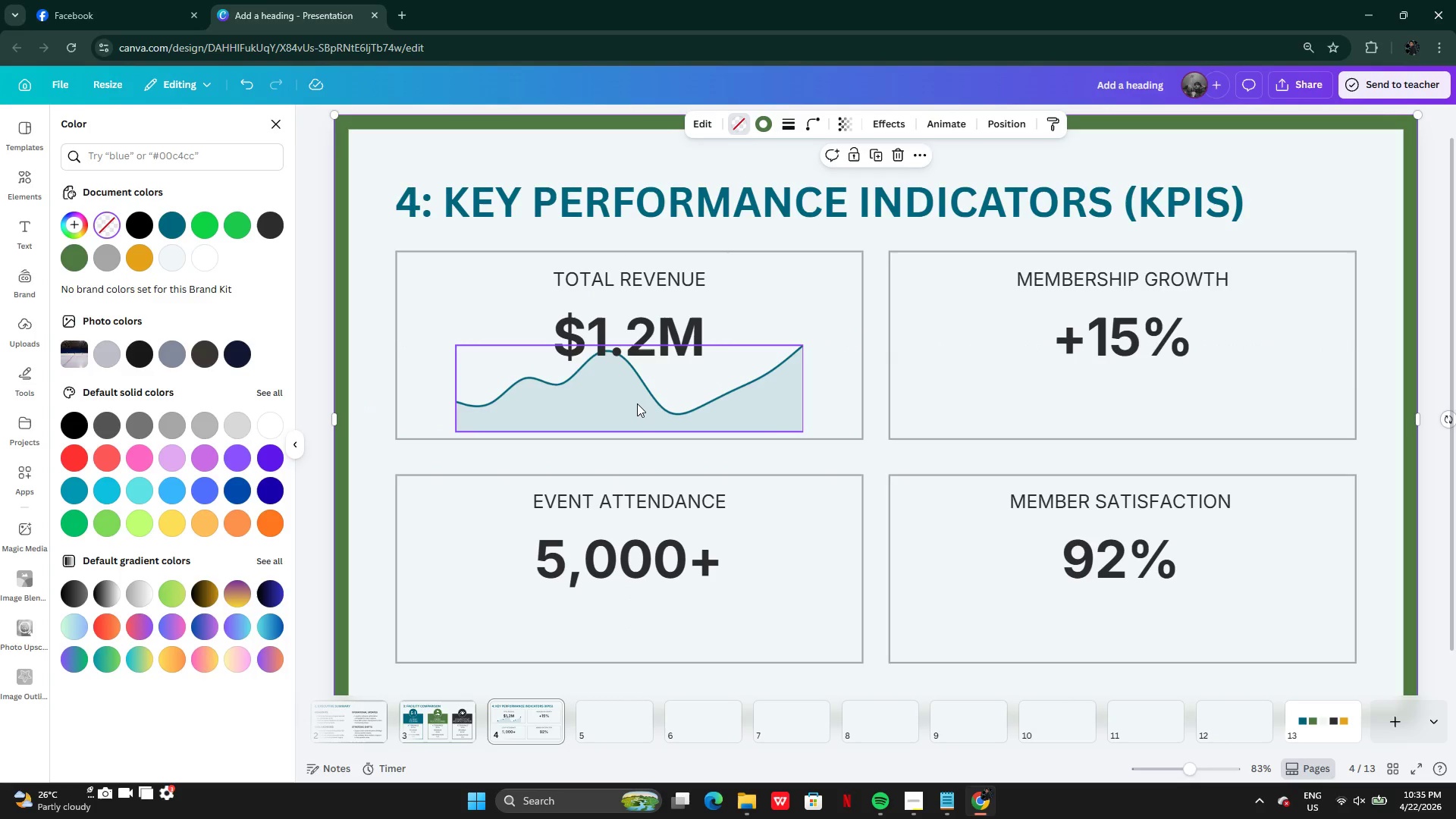 
hold_key(key=ControlLeft, duration=0.95)
 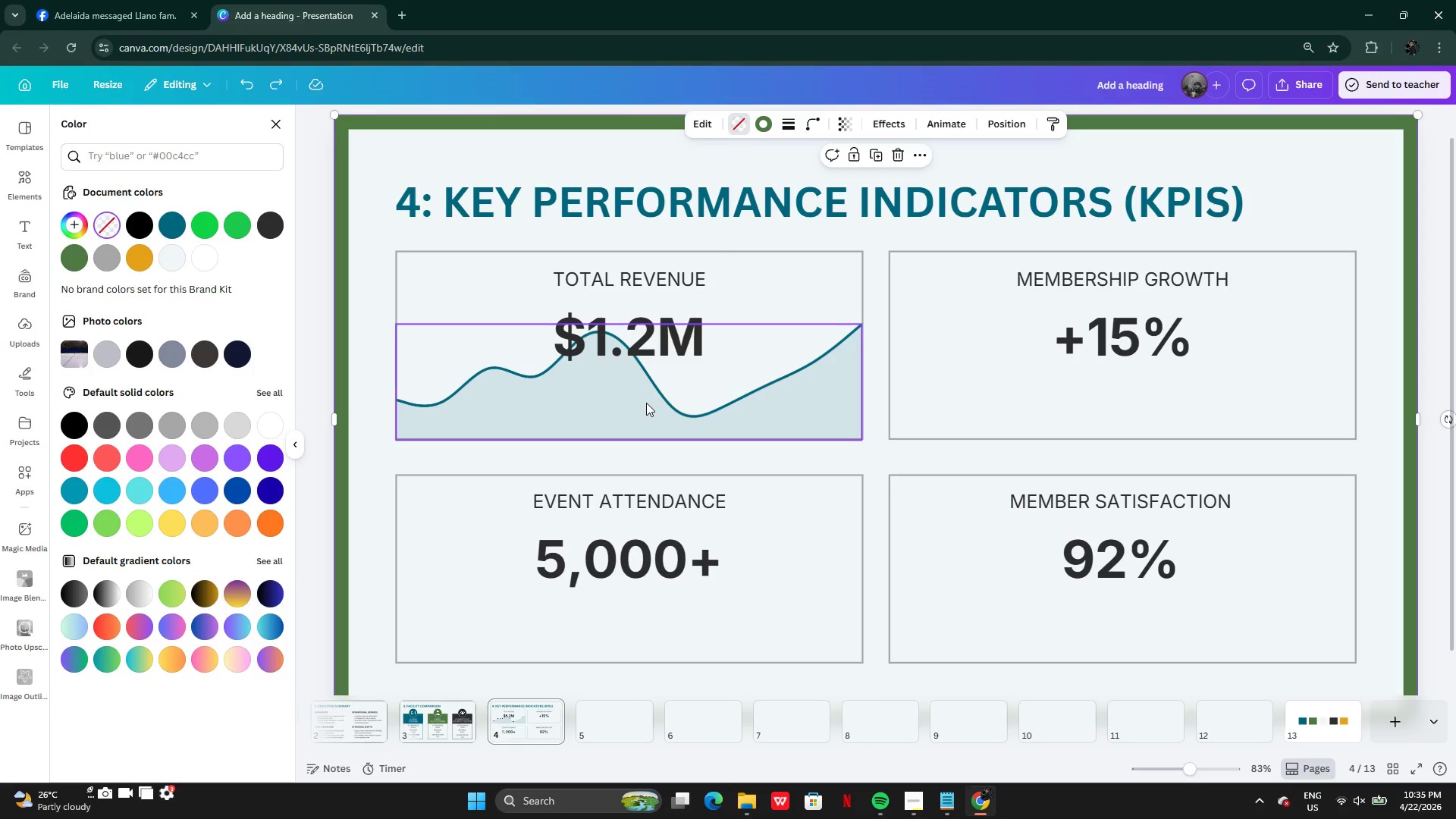 
type(zz)
 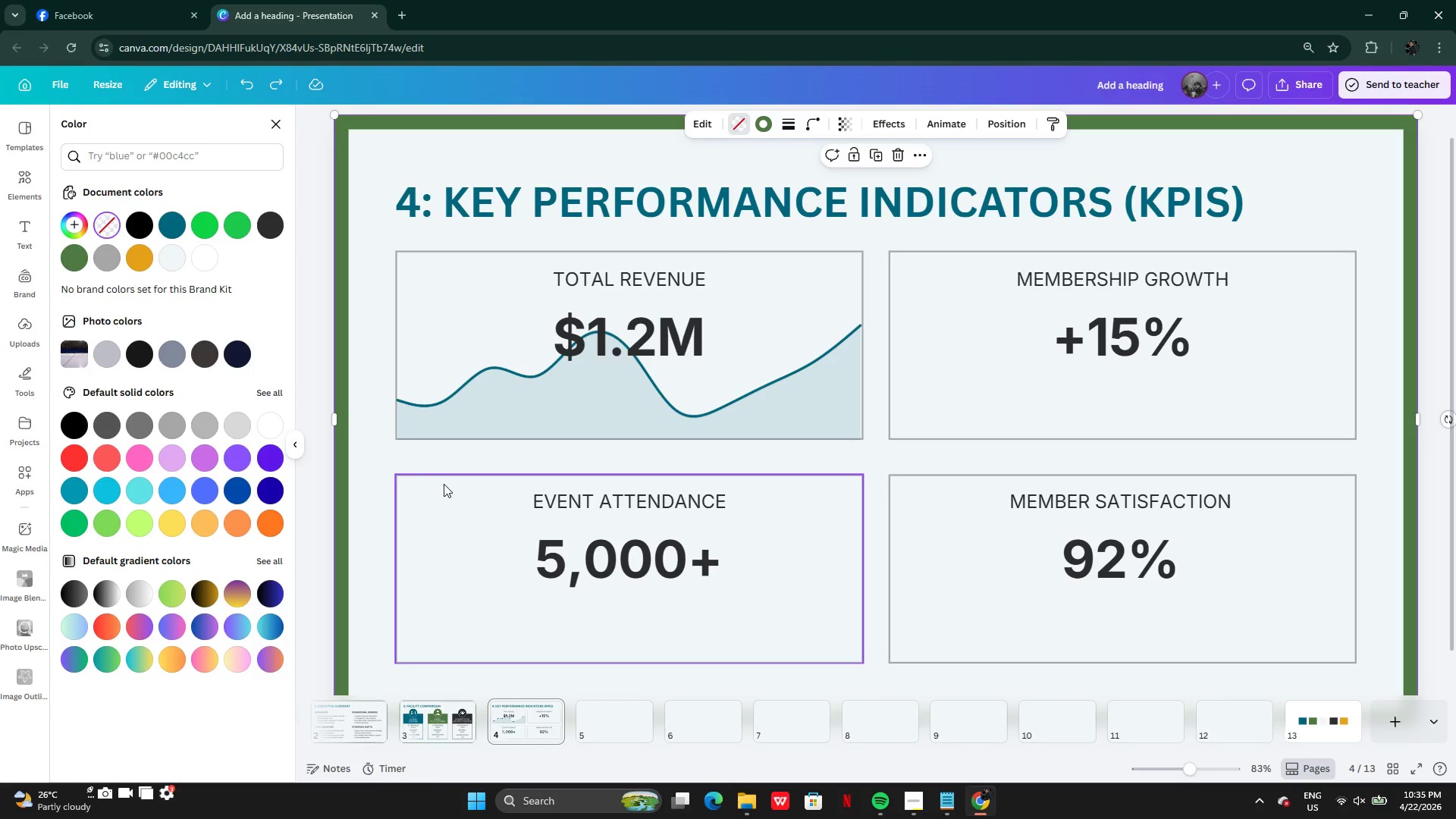 
left_click([396, 490])
 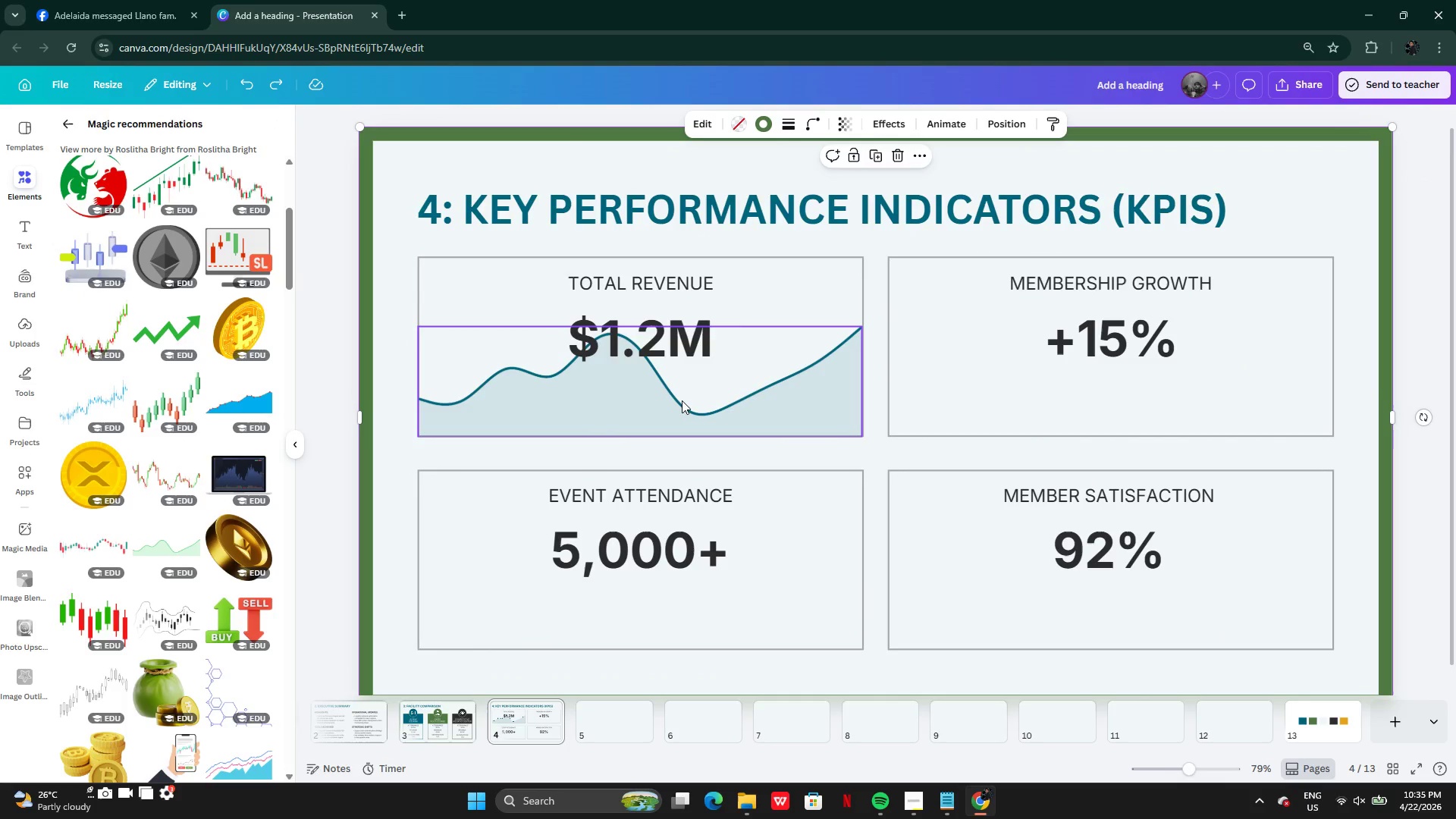 
key(Alt+AltLeft)
 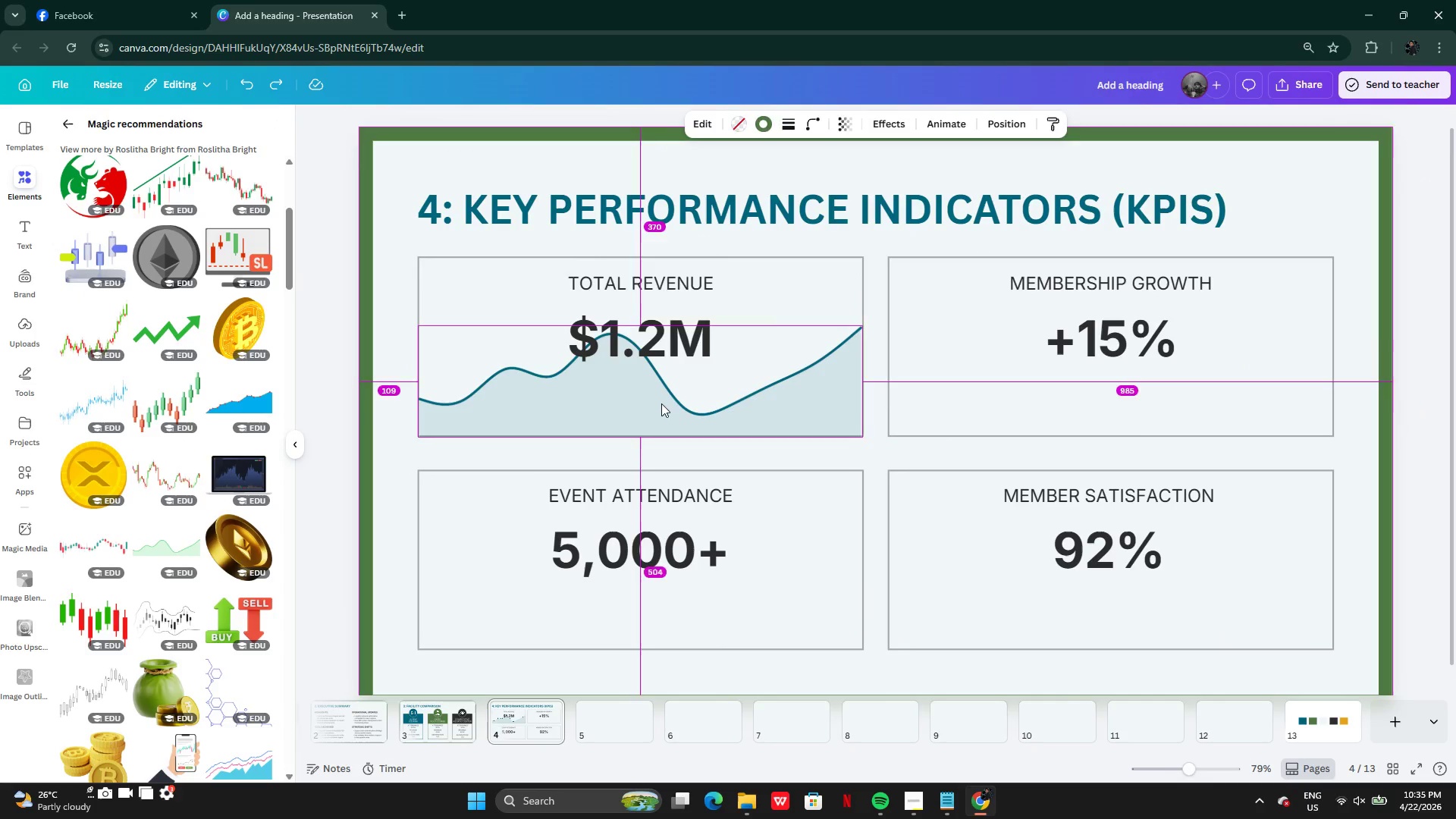 
left_click_drag(start_coordinate=[659, 403], to_coordinate=[861, 403])
 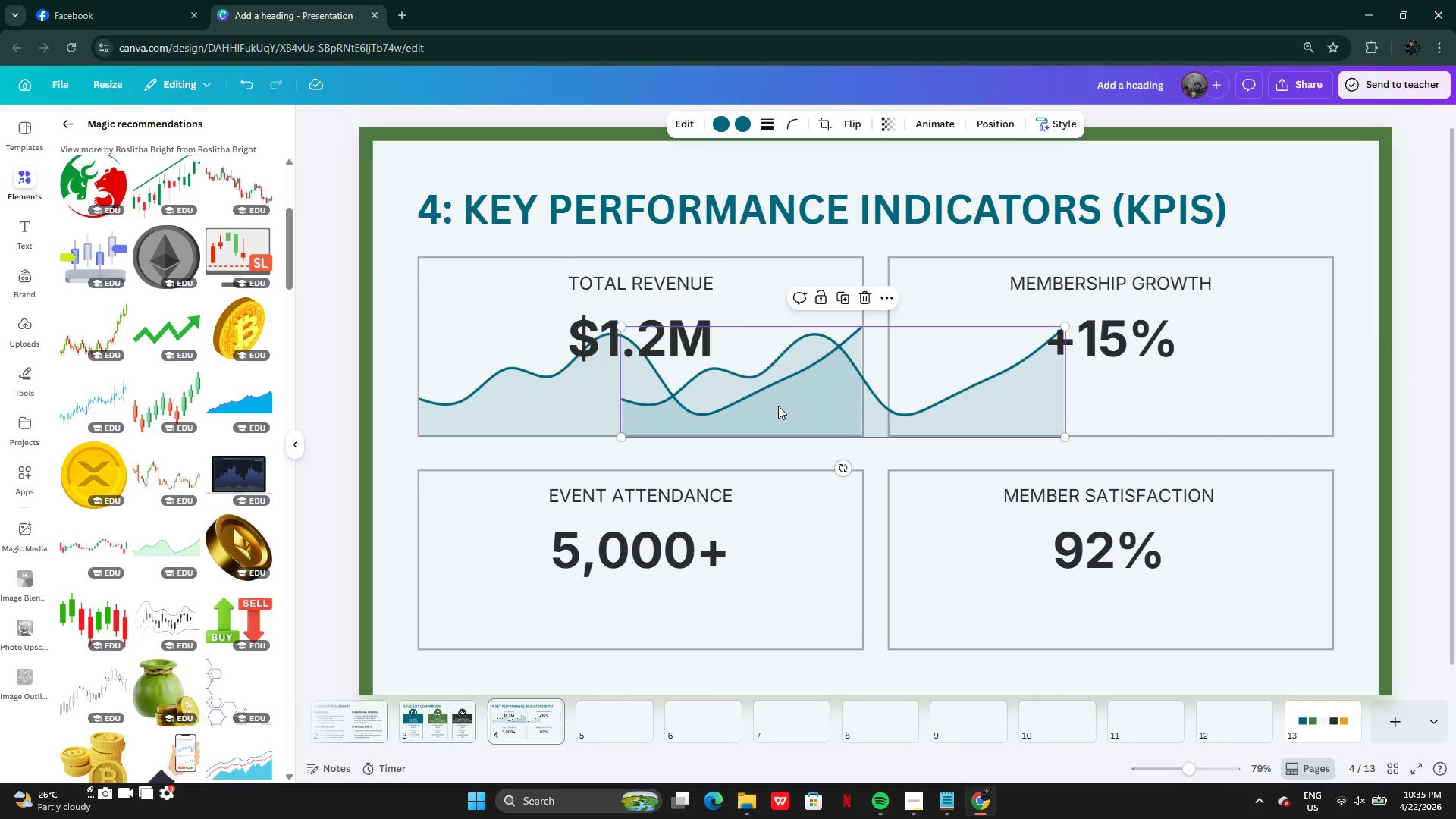 
left_click_drag(start_coordinate=[778, 406], to_coordinate=[1048, 403])
 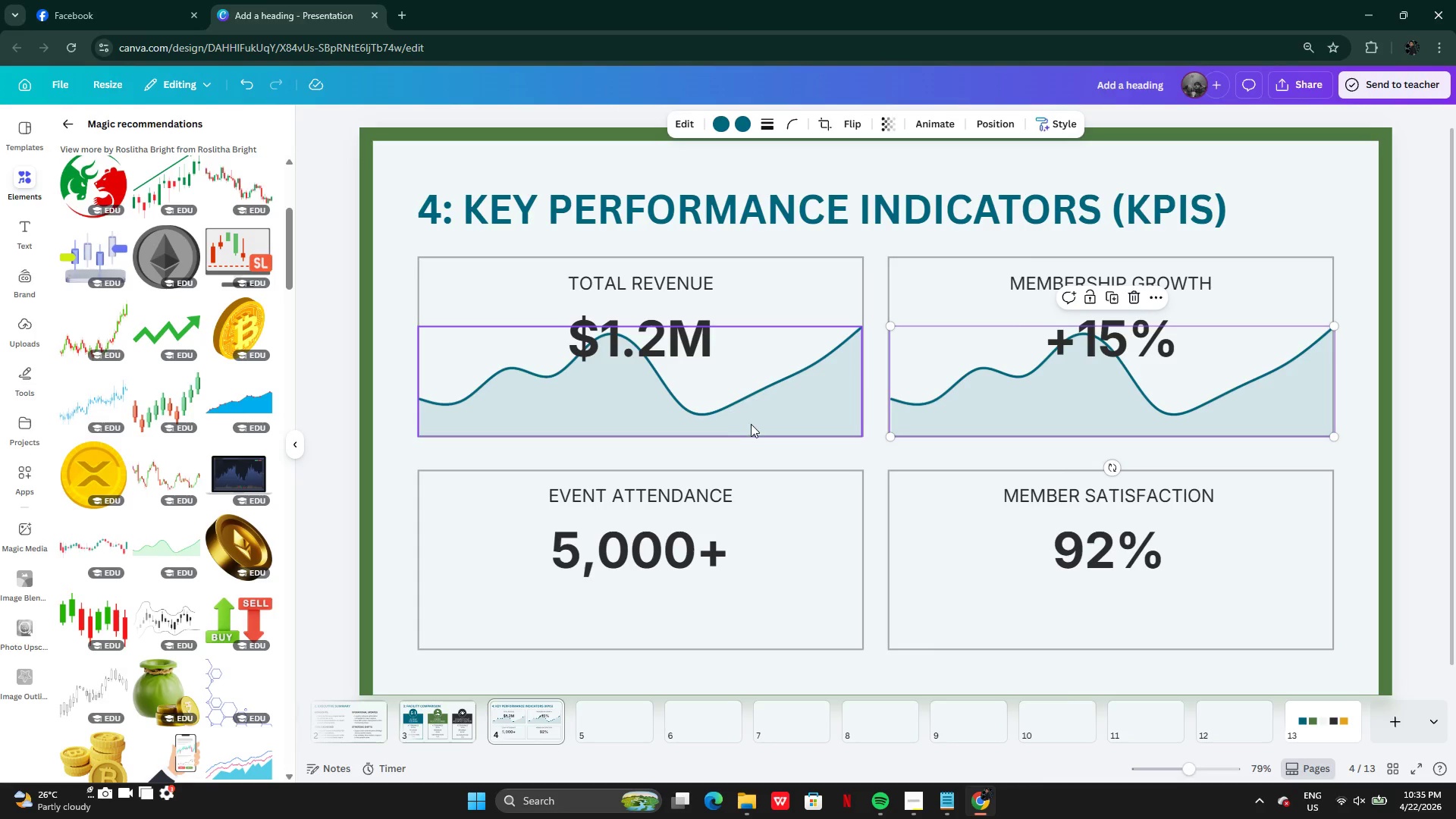 
left_click([777, 428])
 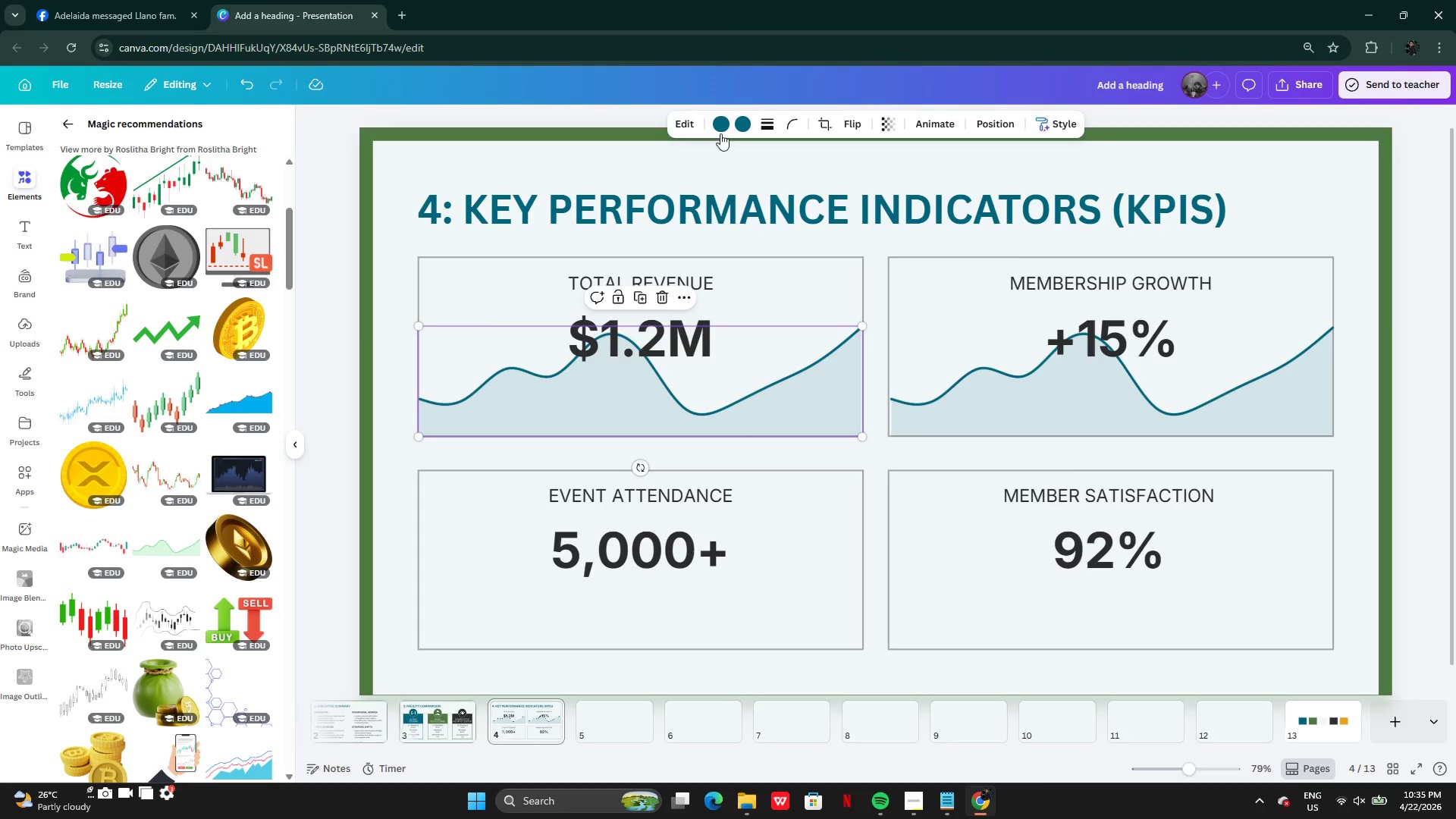 
left_click([720, 127])
 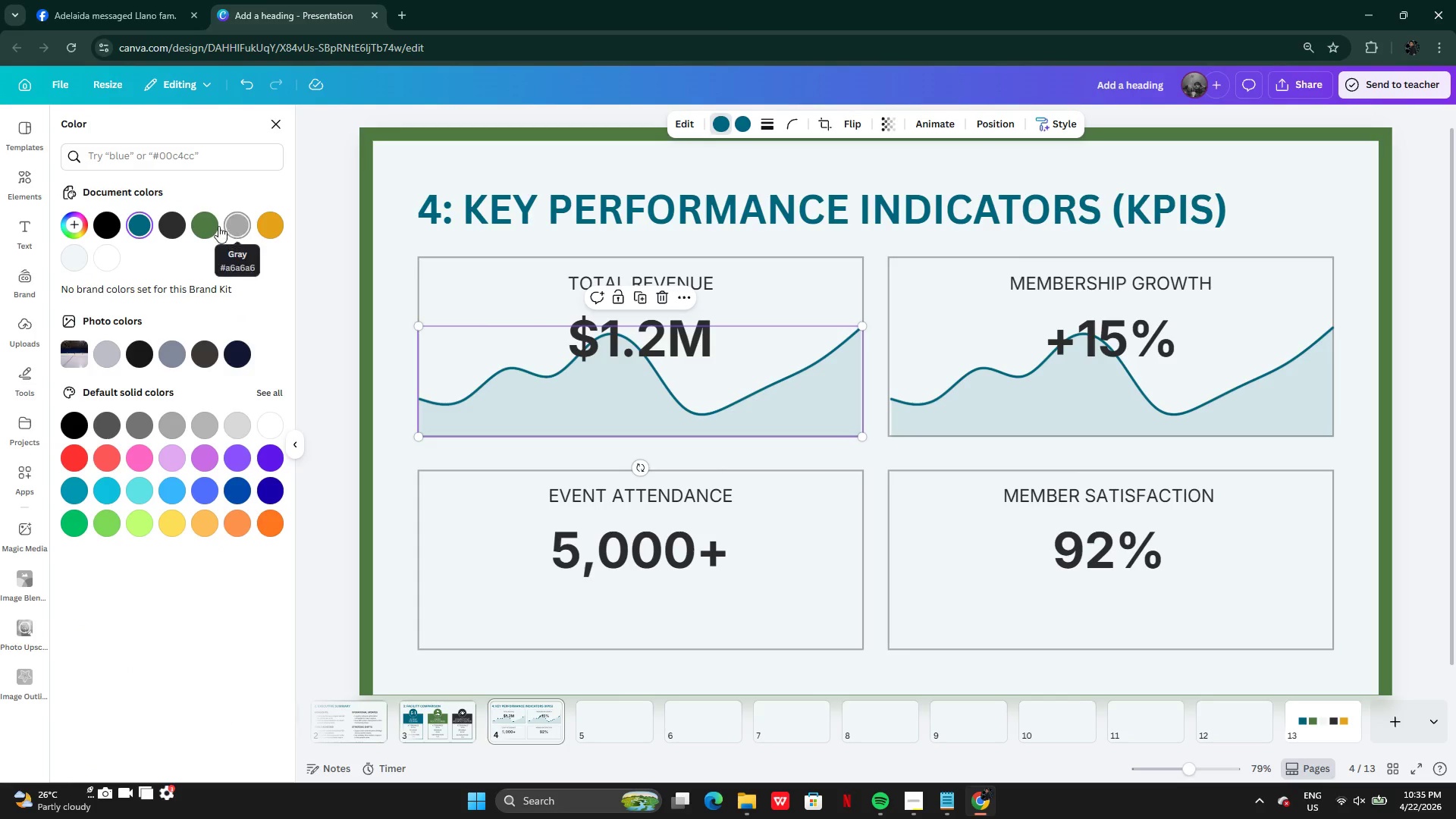 
left_click([218, 226])
 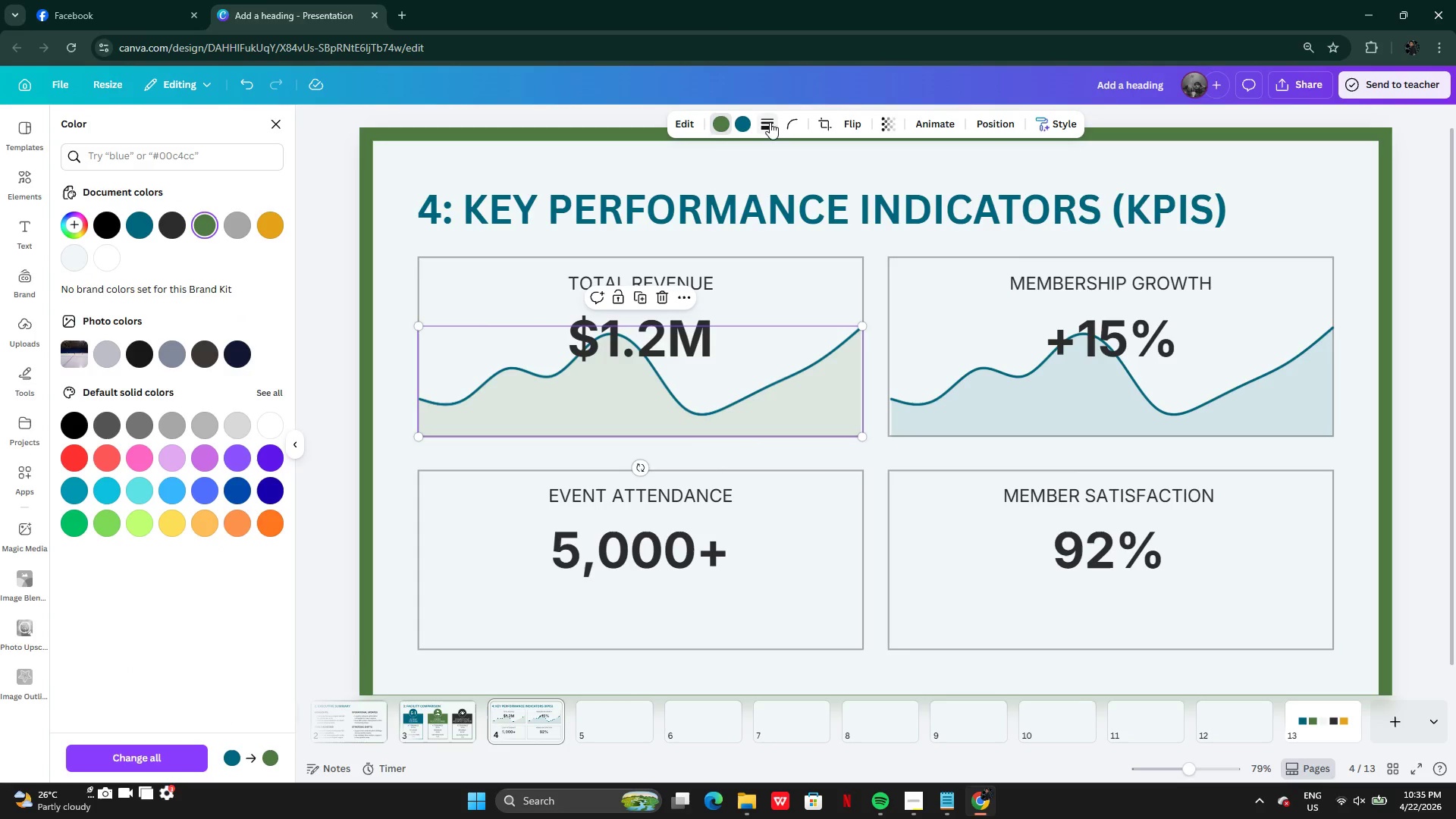 
left_click([746, 123])
 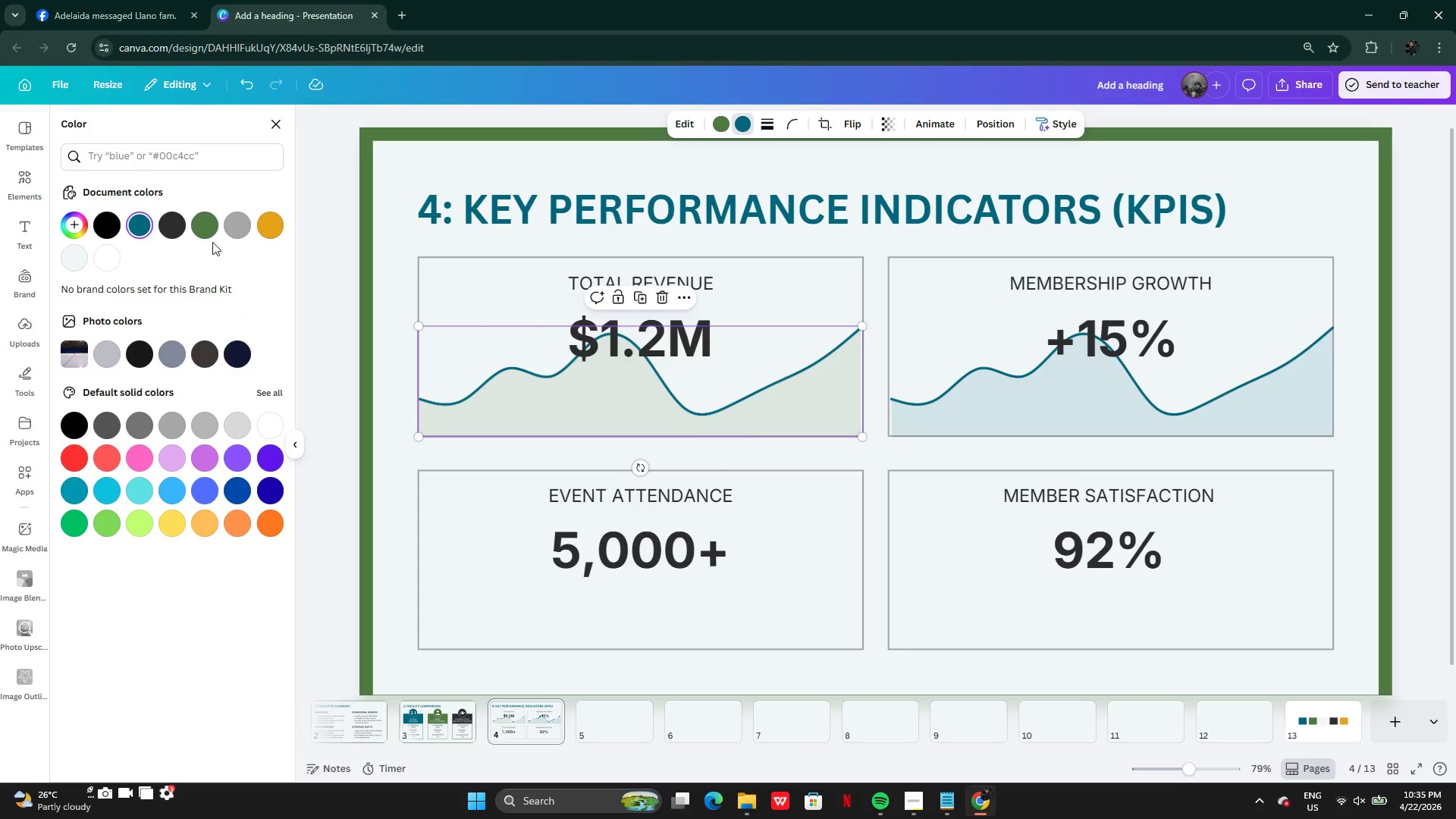 
left_click([211, 227])
 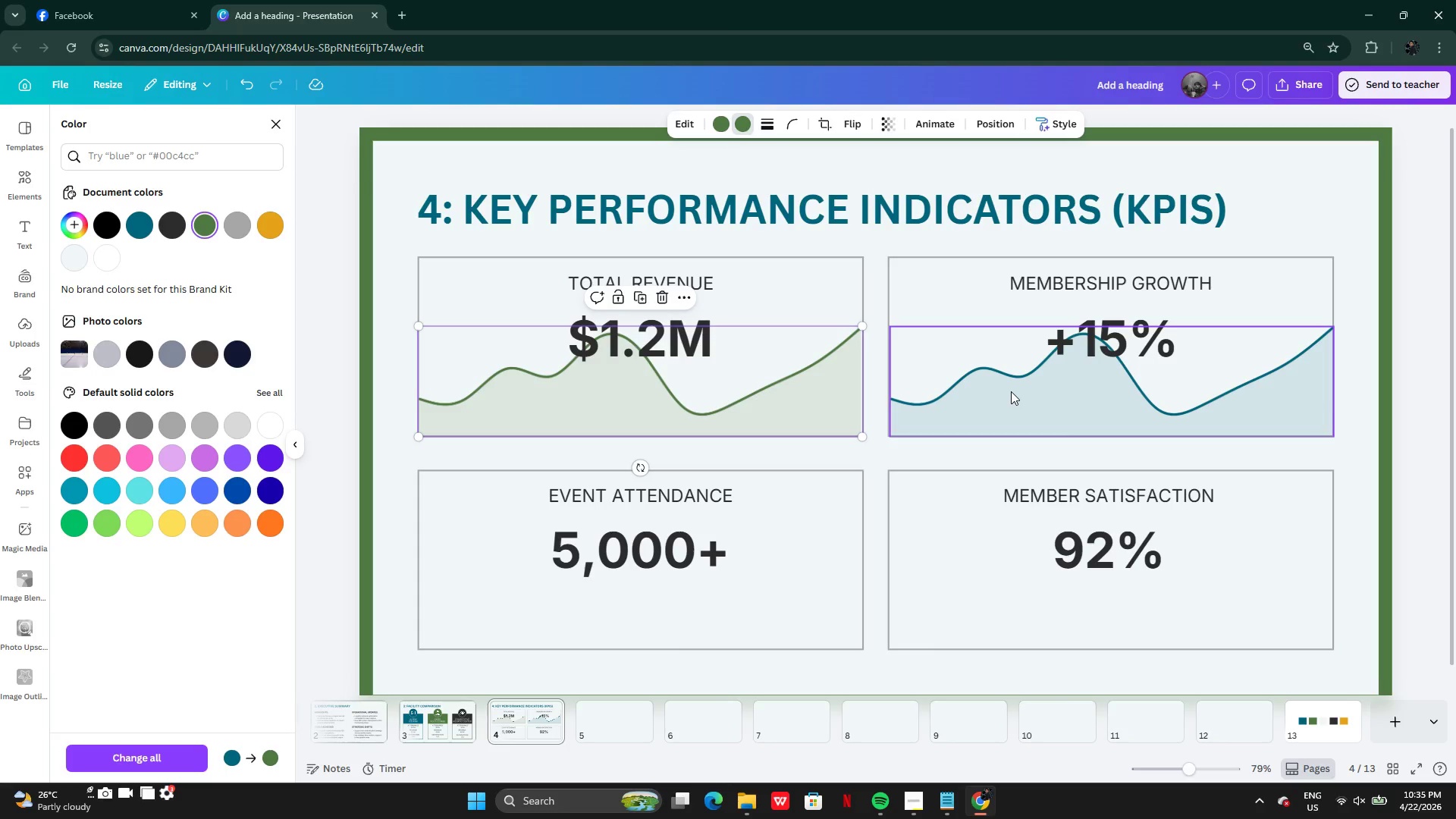 
hold_key(key=AltLeft, duration=0.38)
left_click_drag(start_coordinate=[1018, 391], to_coordinate=[910, 432])
 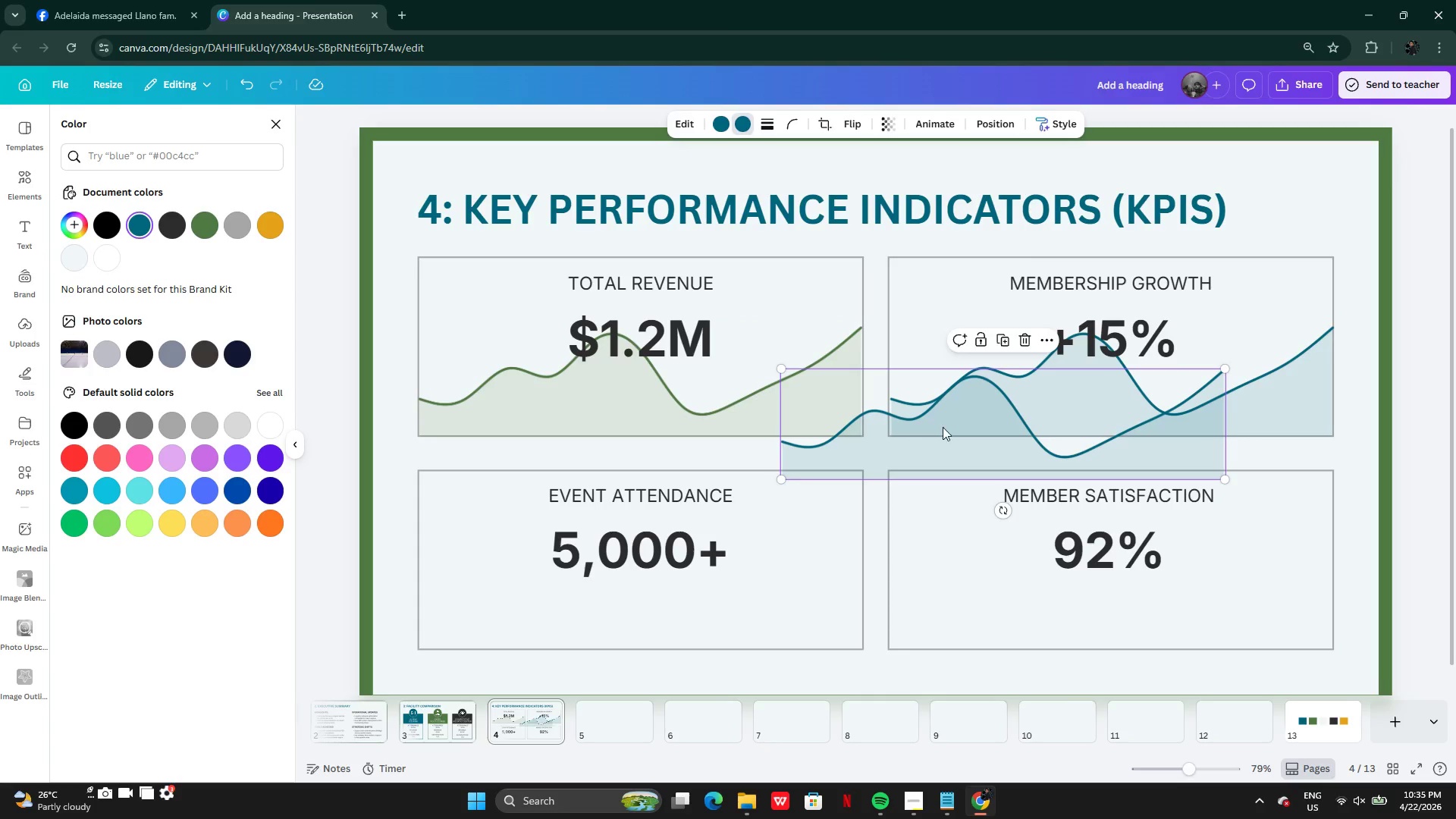 
left_click_drag(start_coordinate=[943, 428], to_coordinate=[580, 602])
 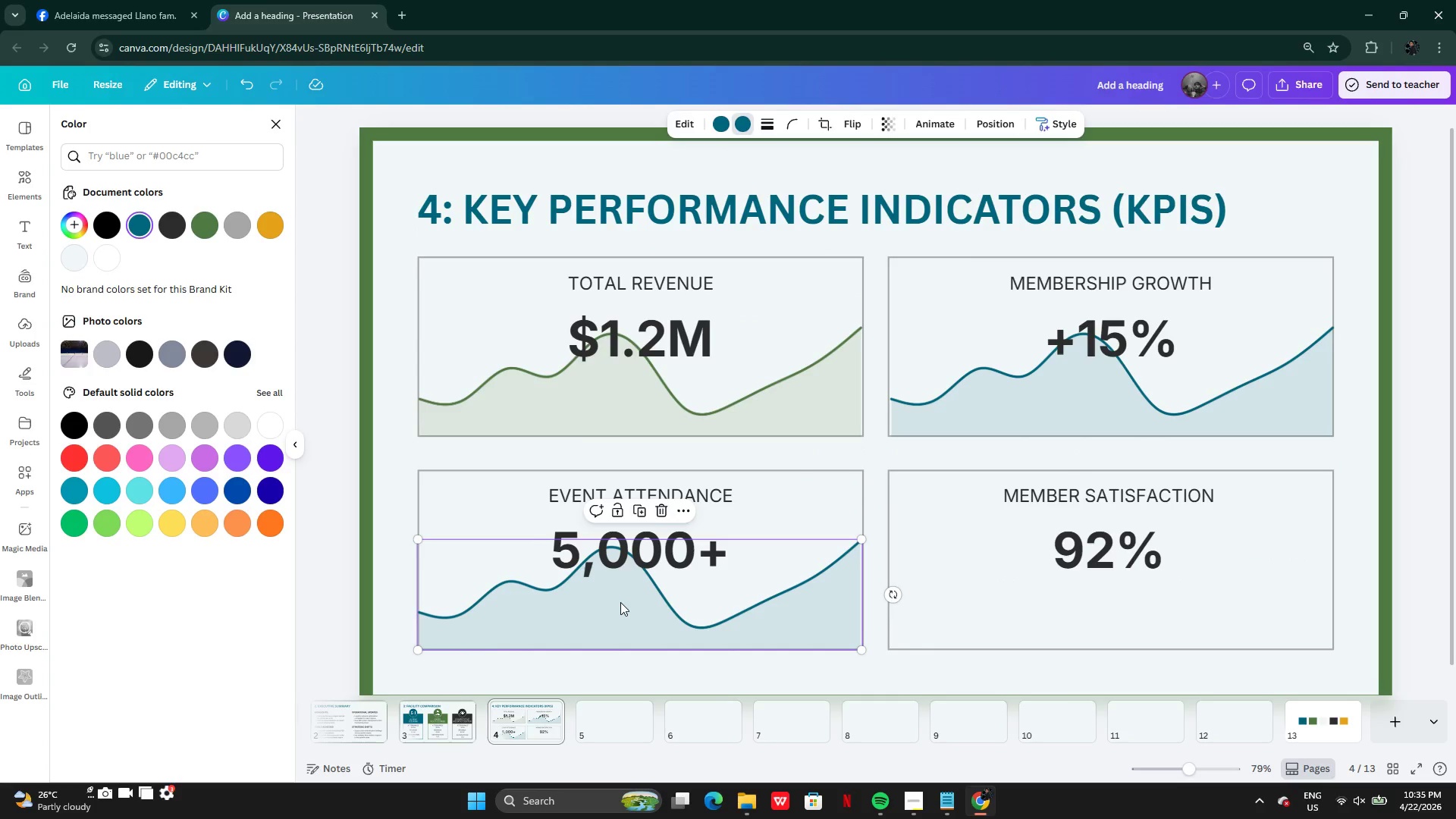 
left_click_drag(start_coordinate=[620, 602], to_coordinate=[625, 603])
 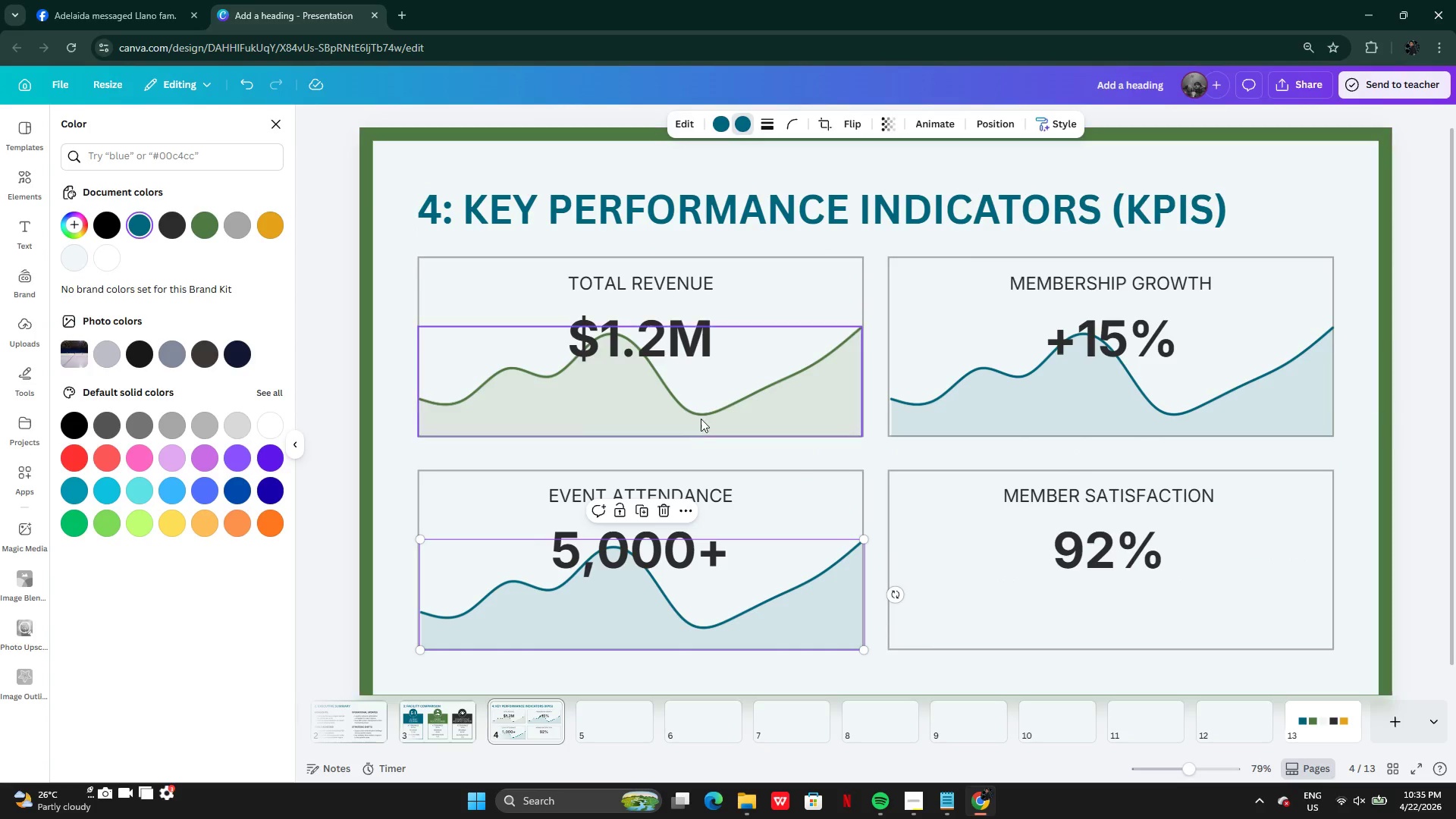 
left_click([702, 417])
 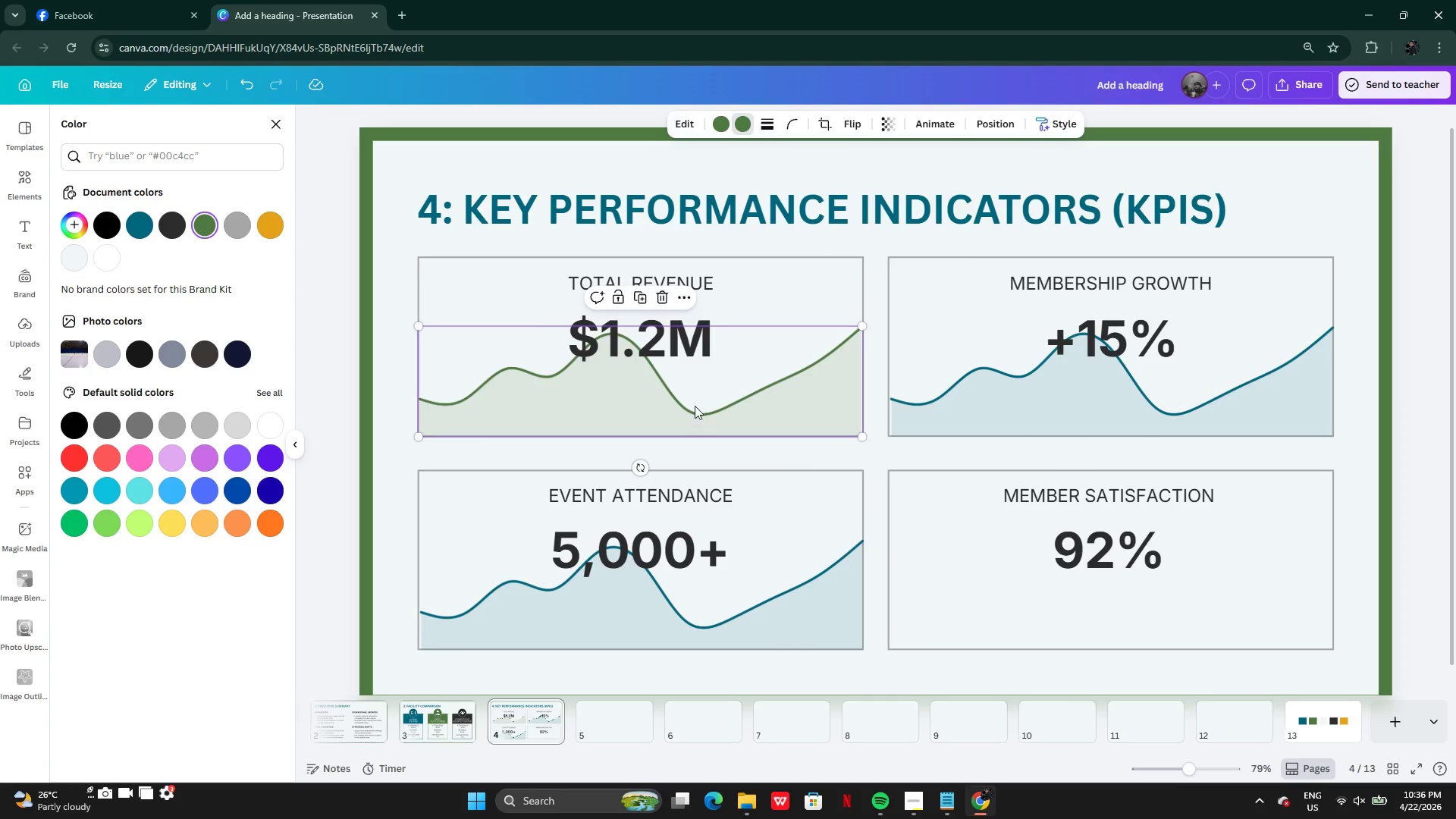 
hold_key(key=AltLeft, duration=0.33)
left_click_drag(start_coordinate=[689, 401], to_coordinate=[891, 505])
 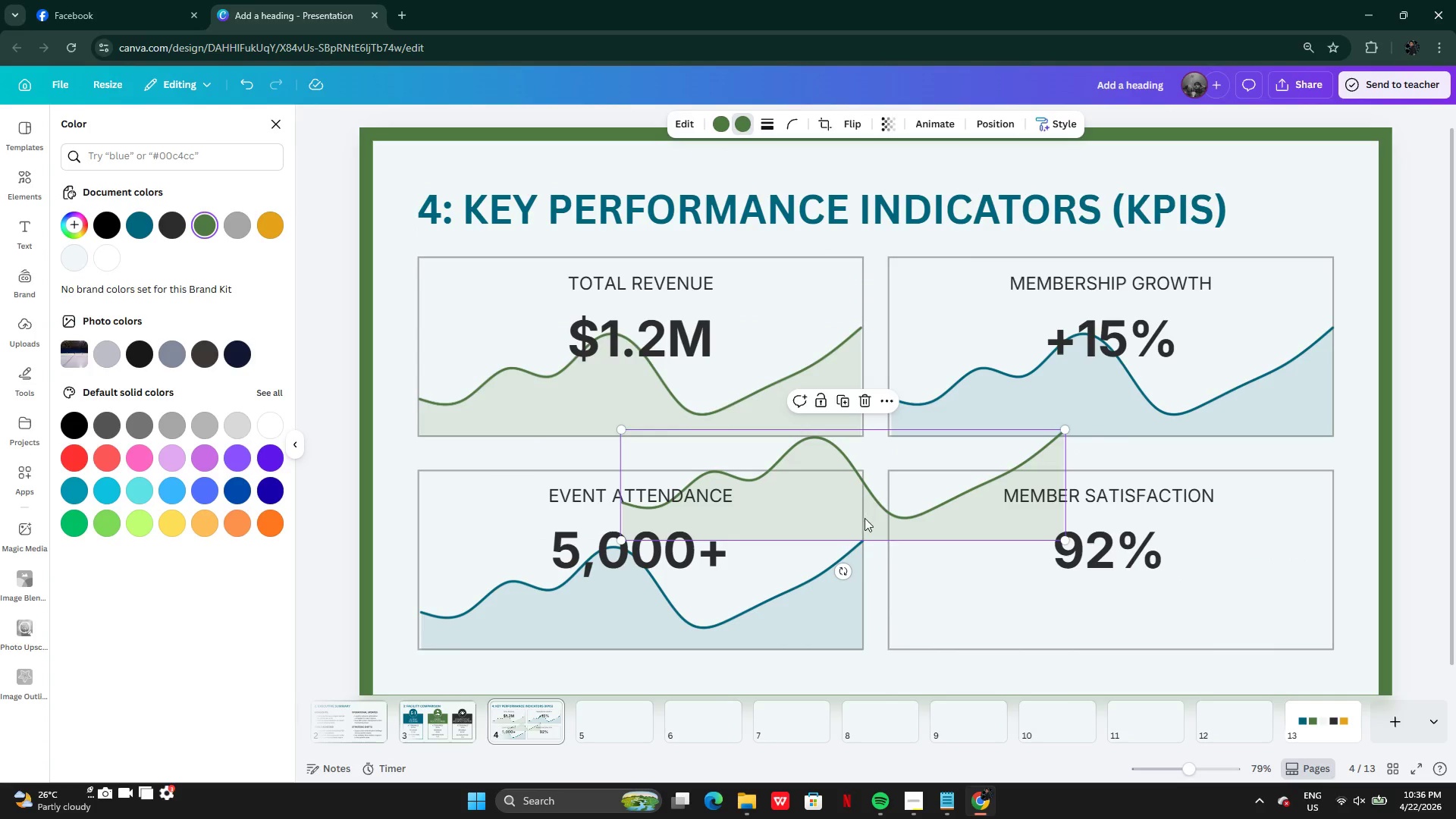 
left_click_drag(start_coordinate=[864, 518], to_coordinate=[1097, 617])
 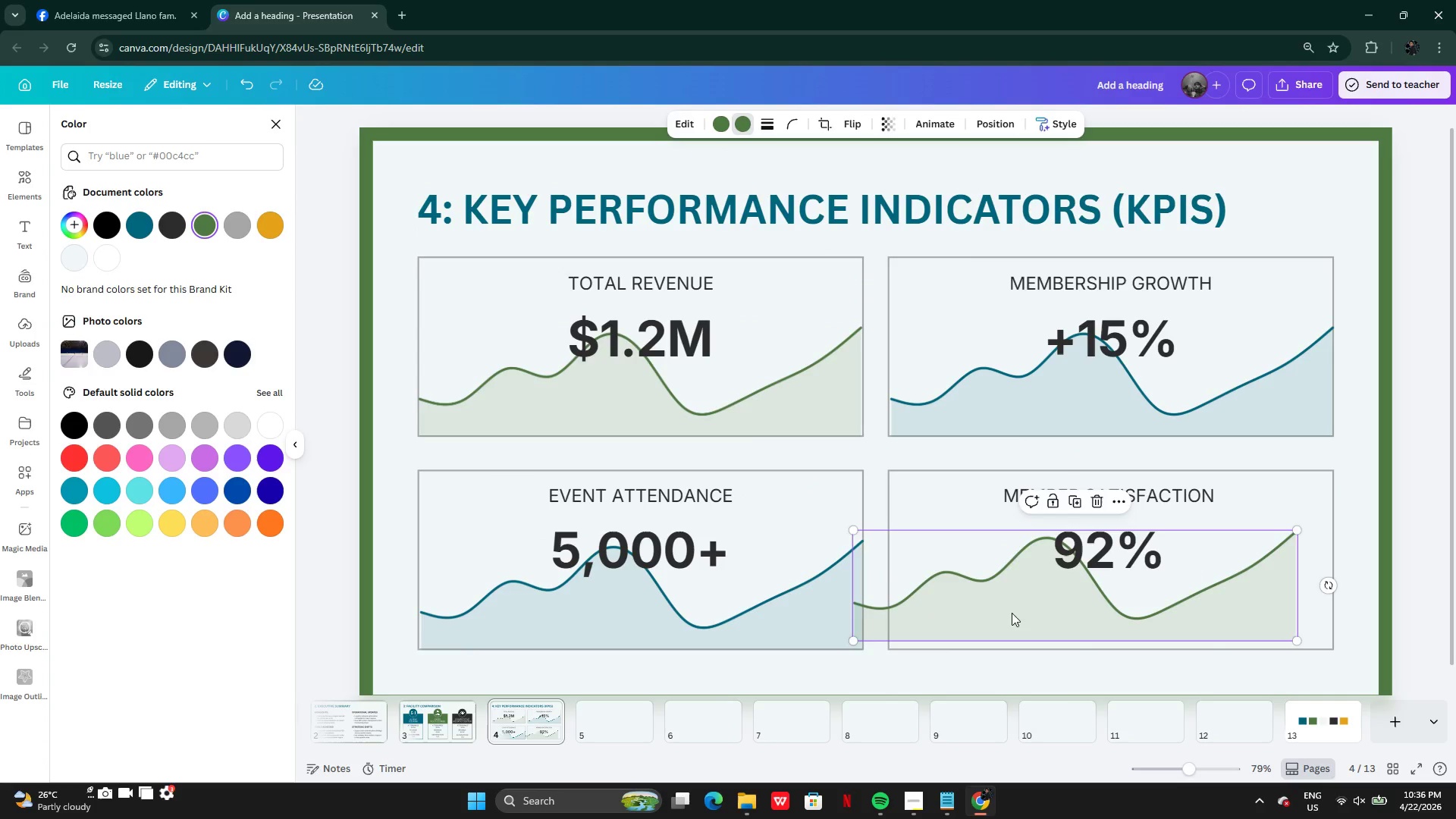 
left_click_drag(start_coordinate=[1012, 613], to_coordinate=[1047, 621])
 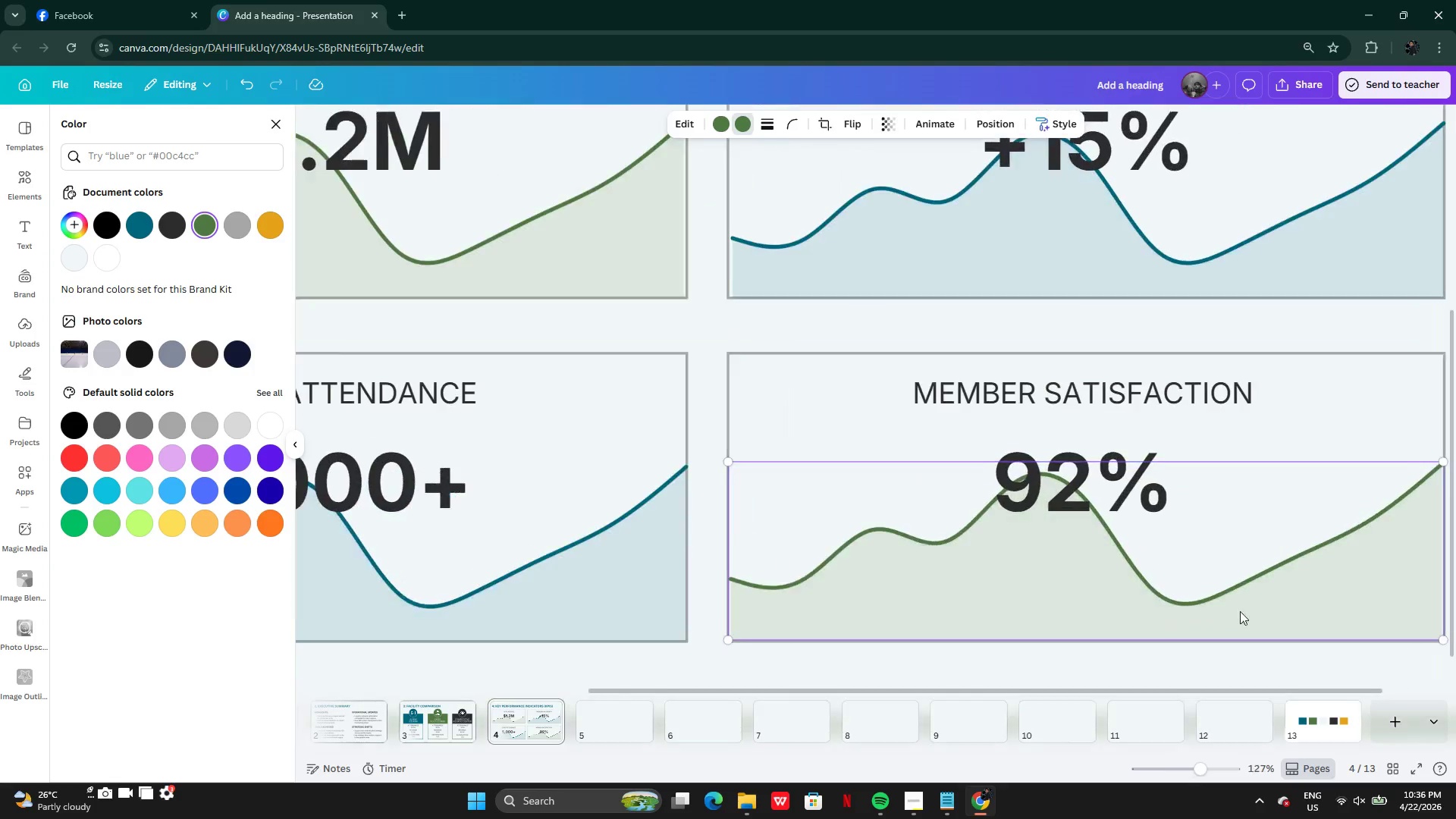 
wait(8.98)
 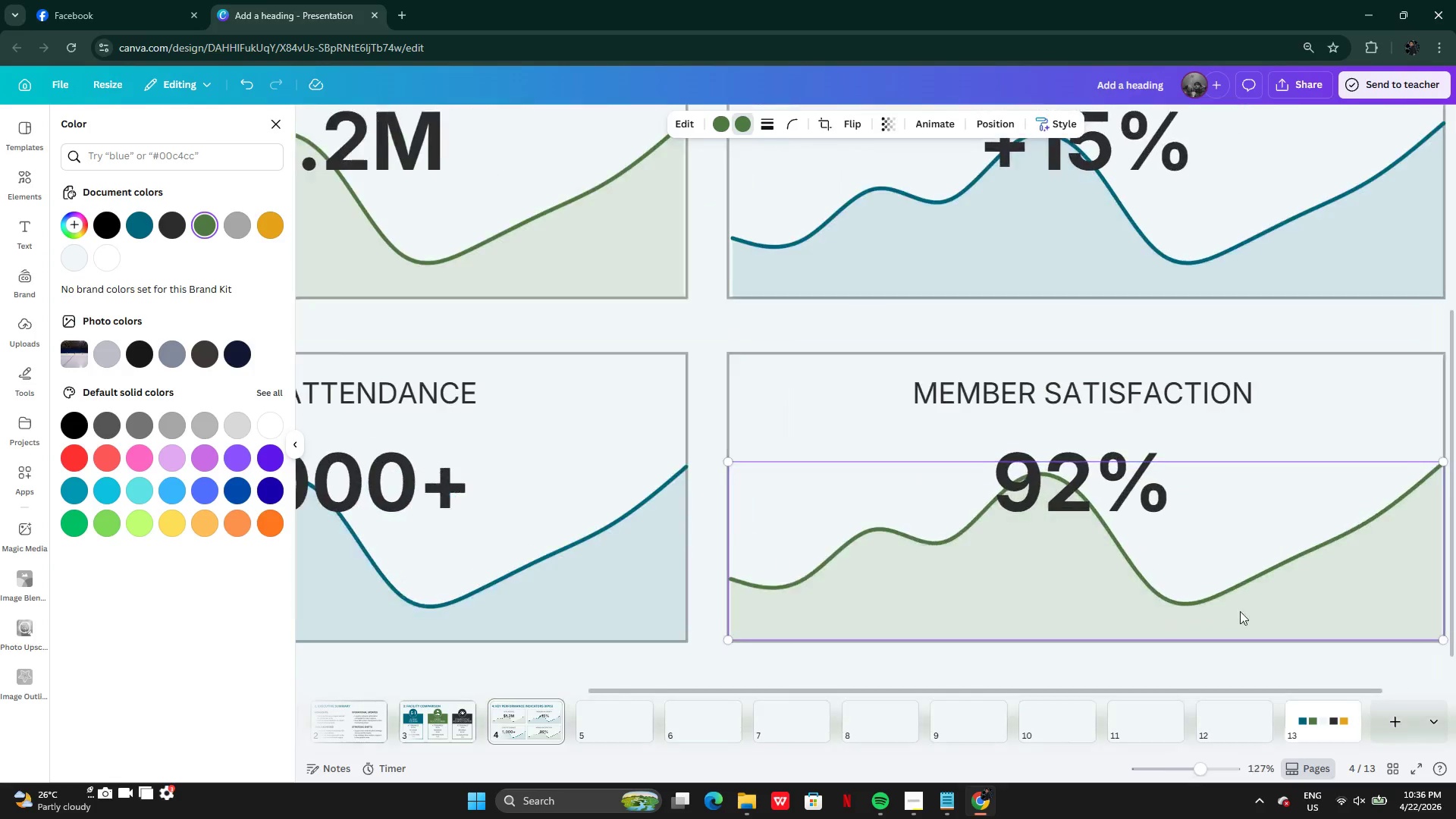 
left_click([1402, 502])
 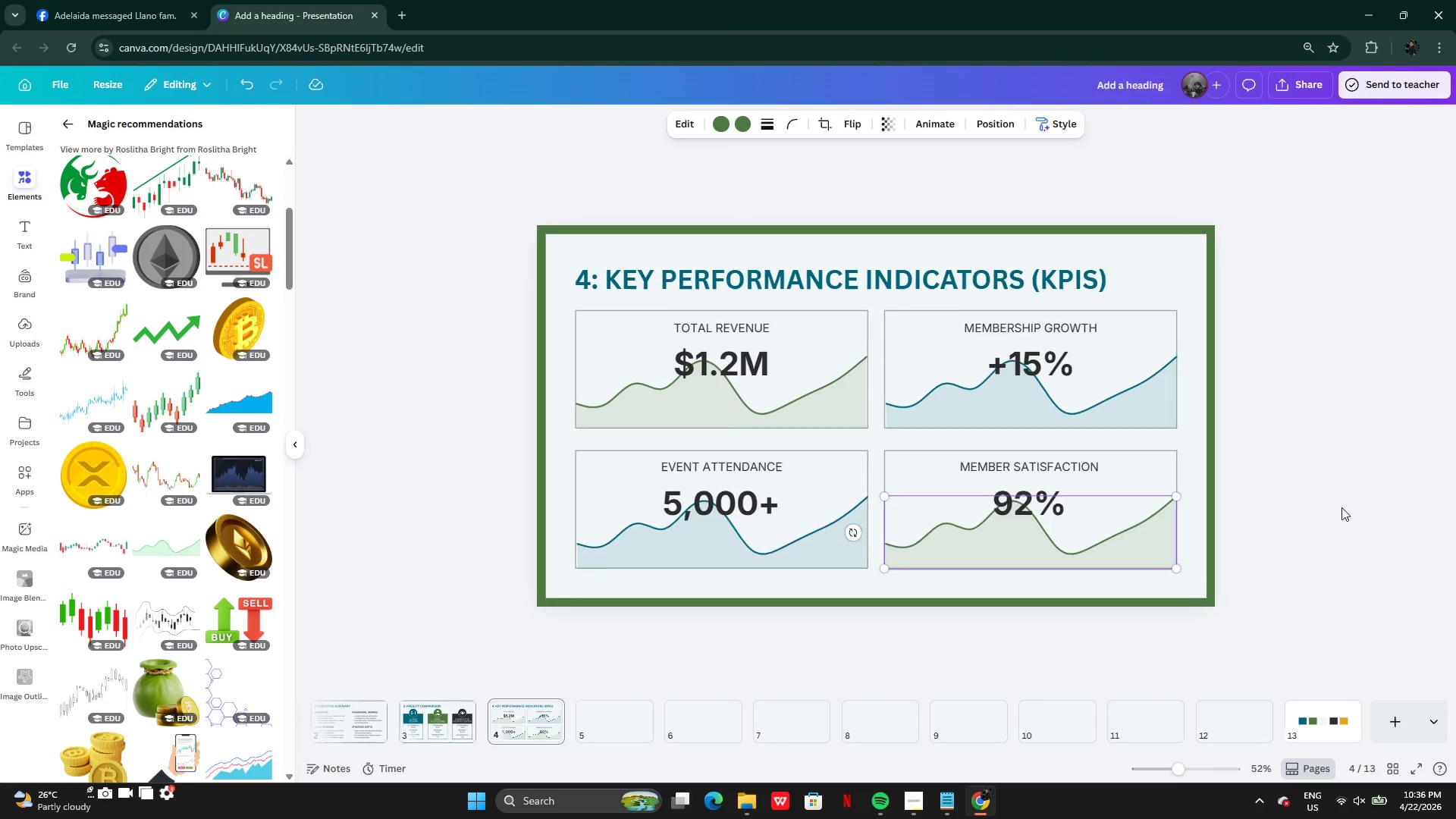 
left_click([1348, 450])
 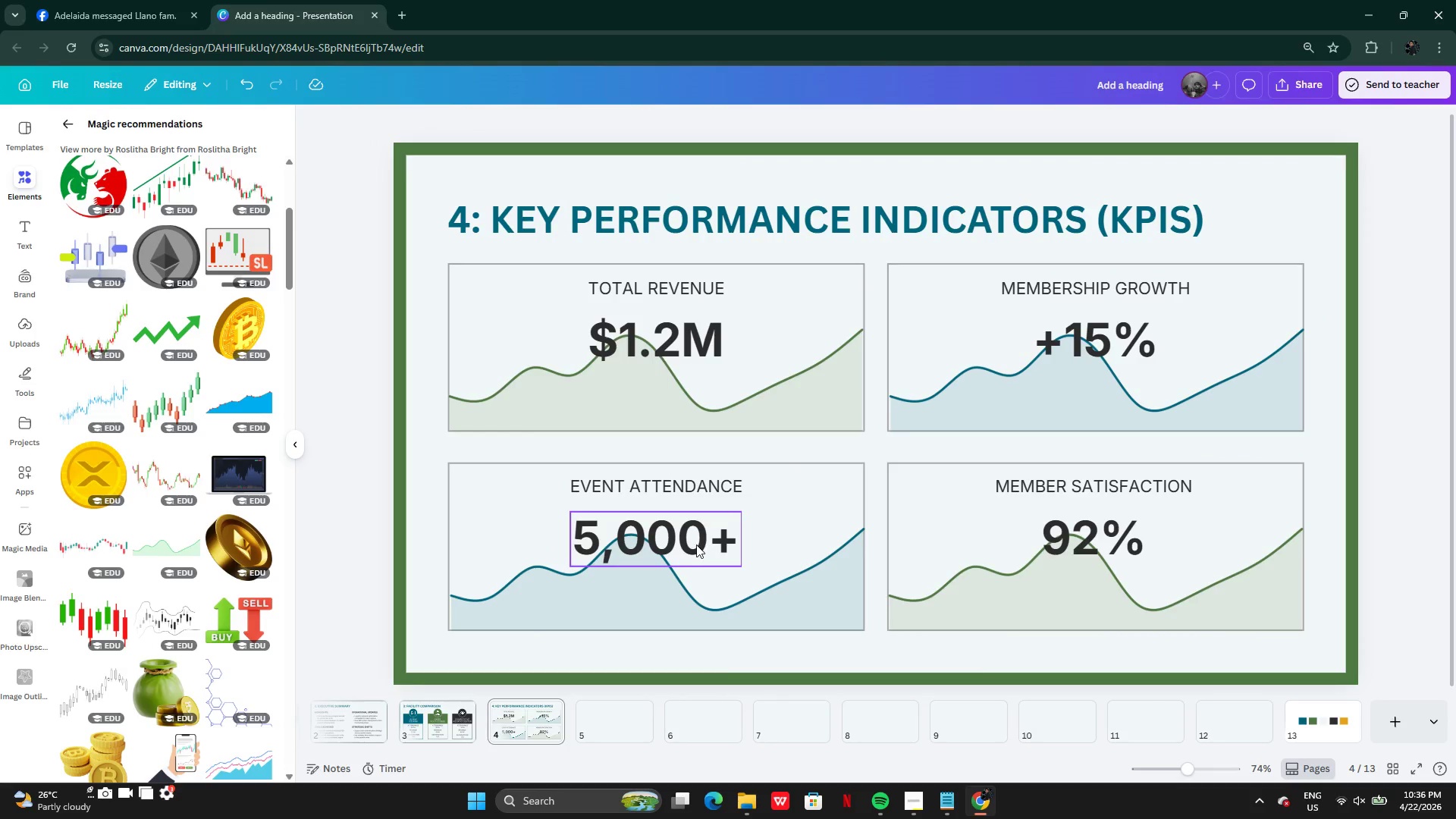 
left_click([696, 544])
 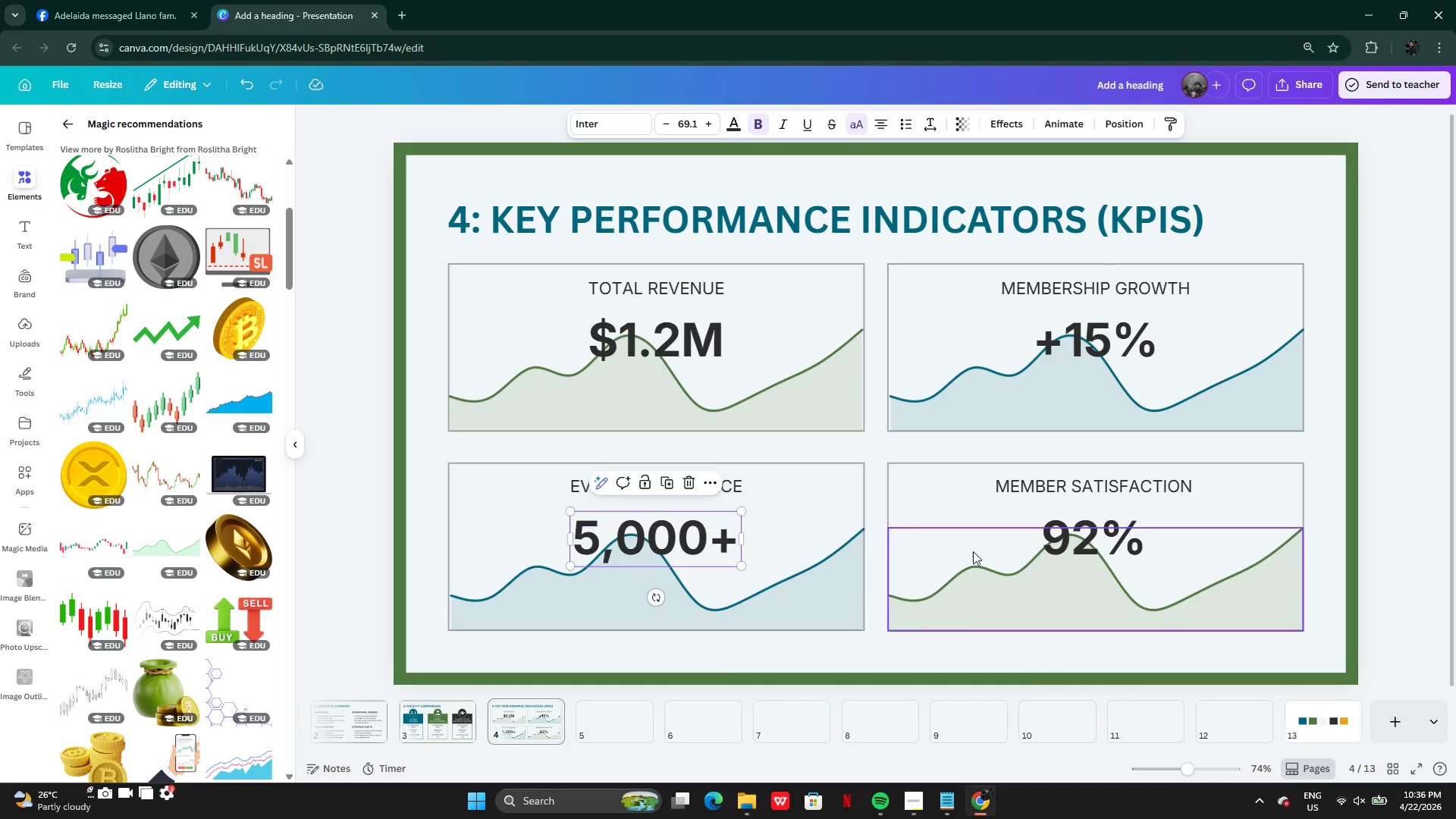 
hold_key(key=ShiftLeft, duration=0.64)
left_click([1073, 545])
 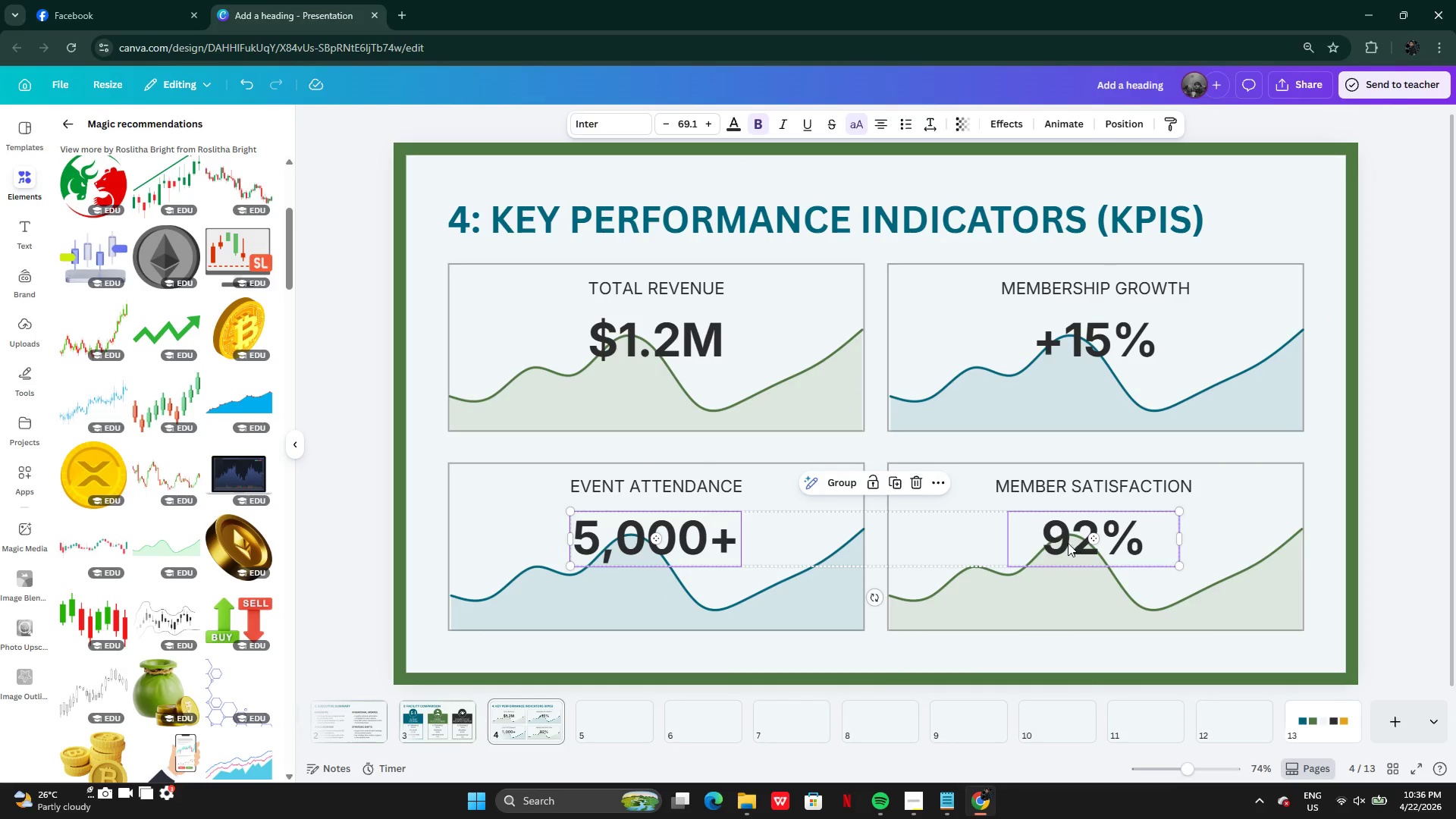 
left_click_drag(start_coordinate=[1068, 543], to_coordinate=[1068, 552])
 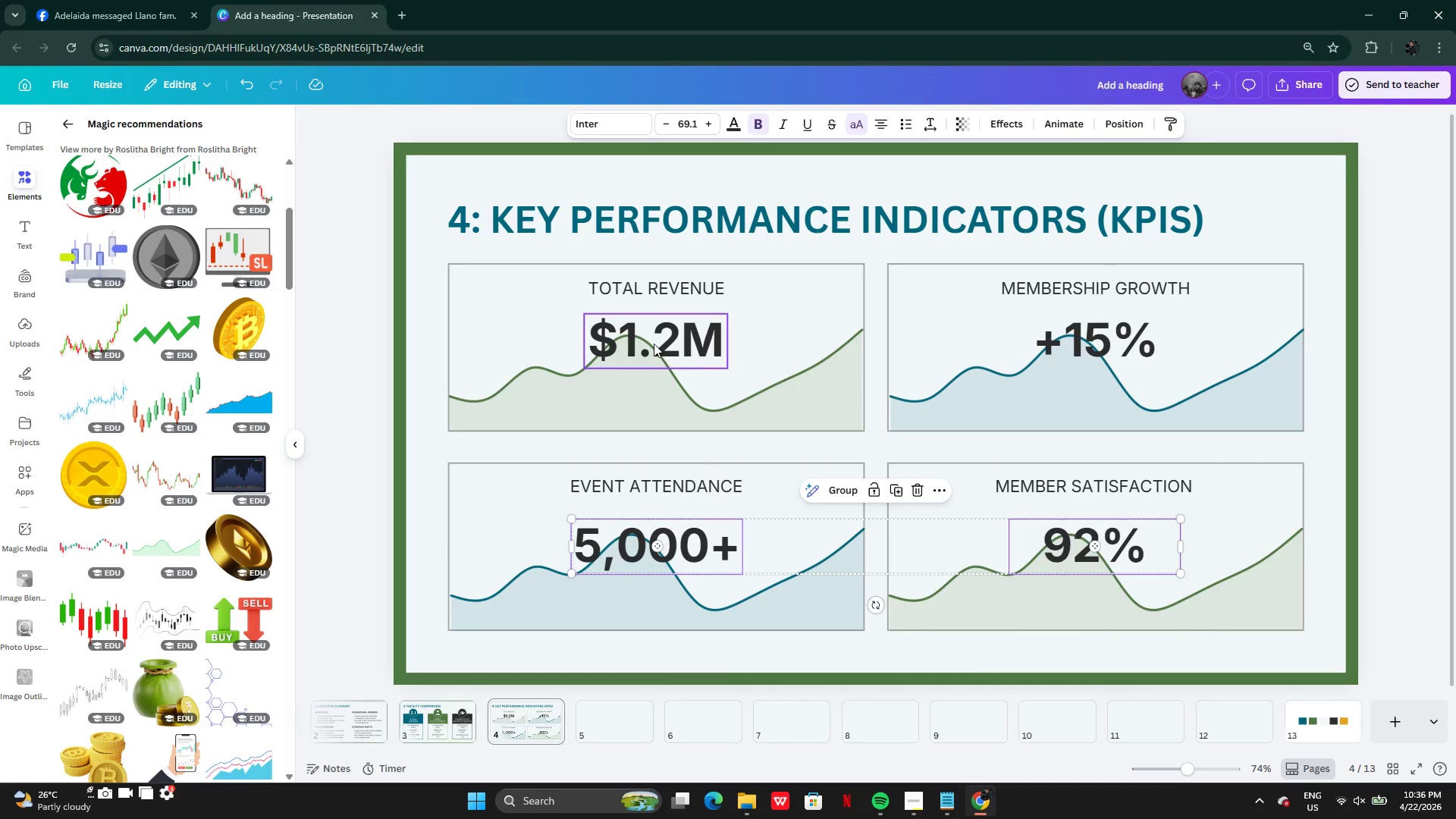 
left_click([656, 344])
 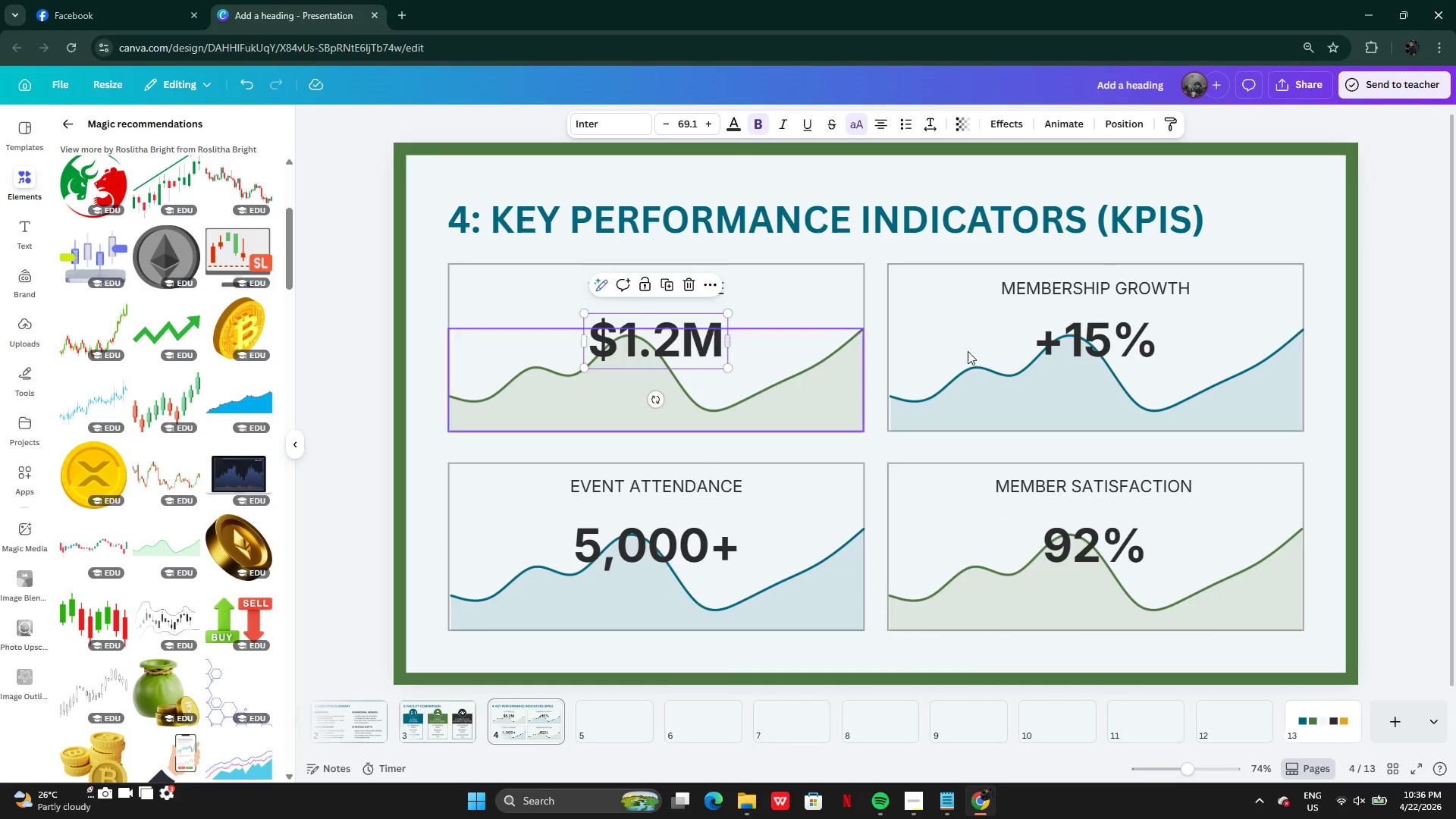 
hold_key(key=ShiftLeft, duration=0.72)
left_click([1112, 349])
 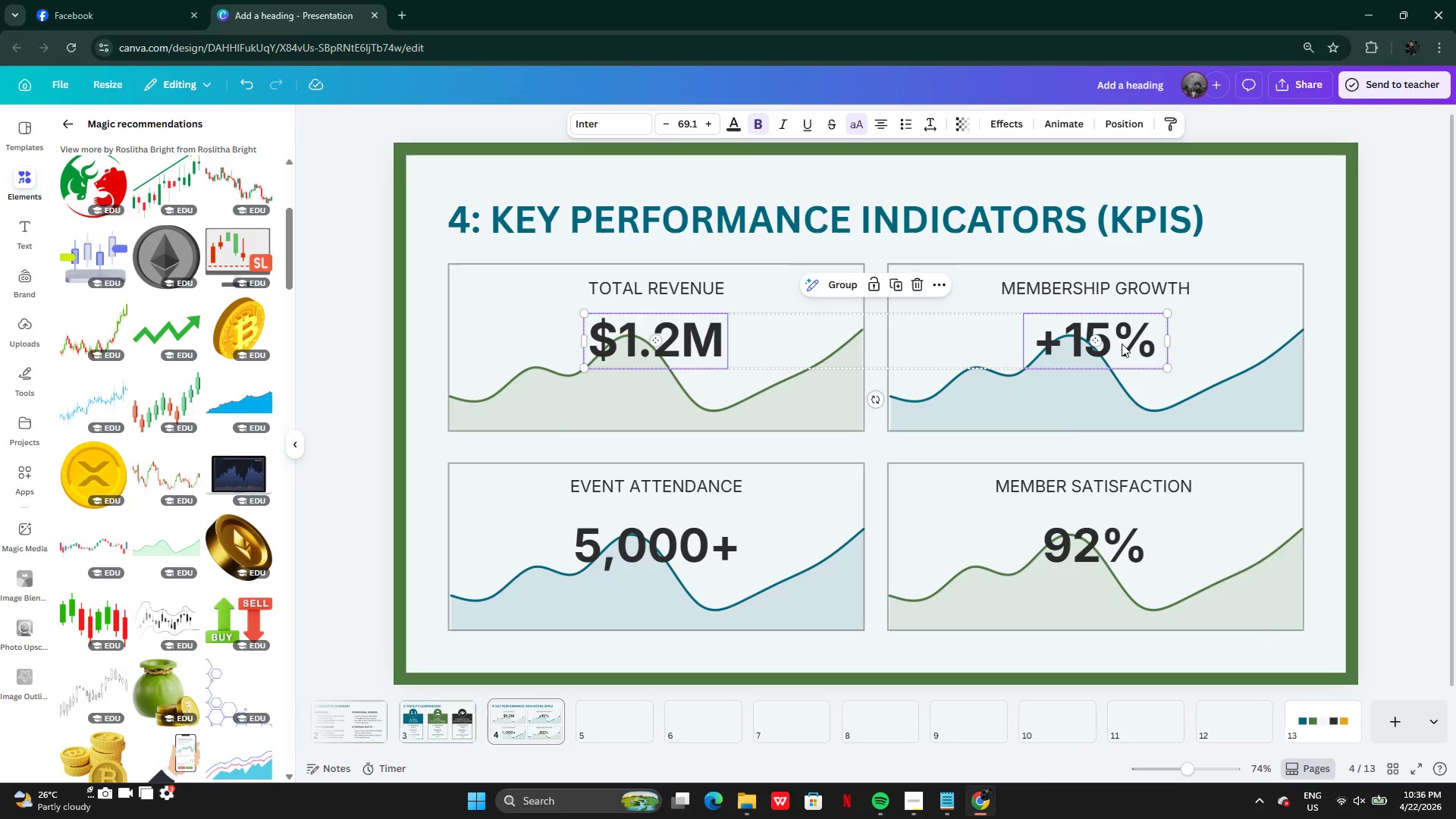 
left_click_drag(start_coordinate=[1122, 344], to_coordinate=[1116, 348])
 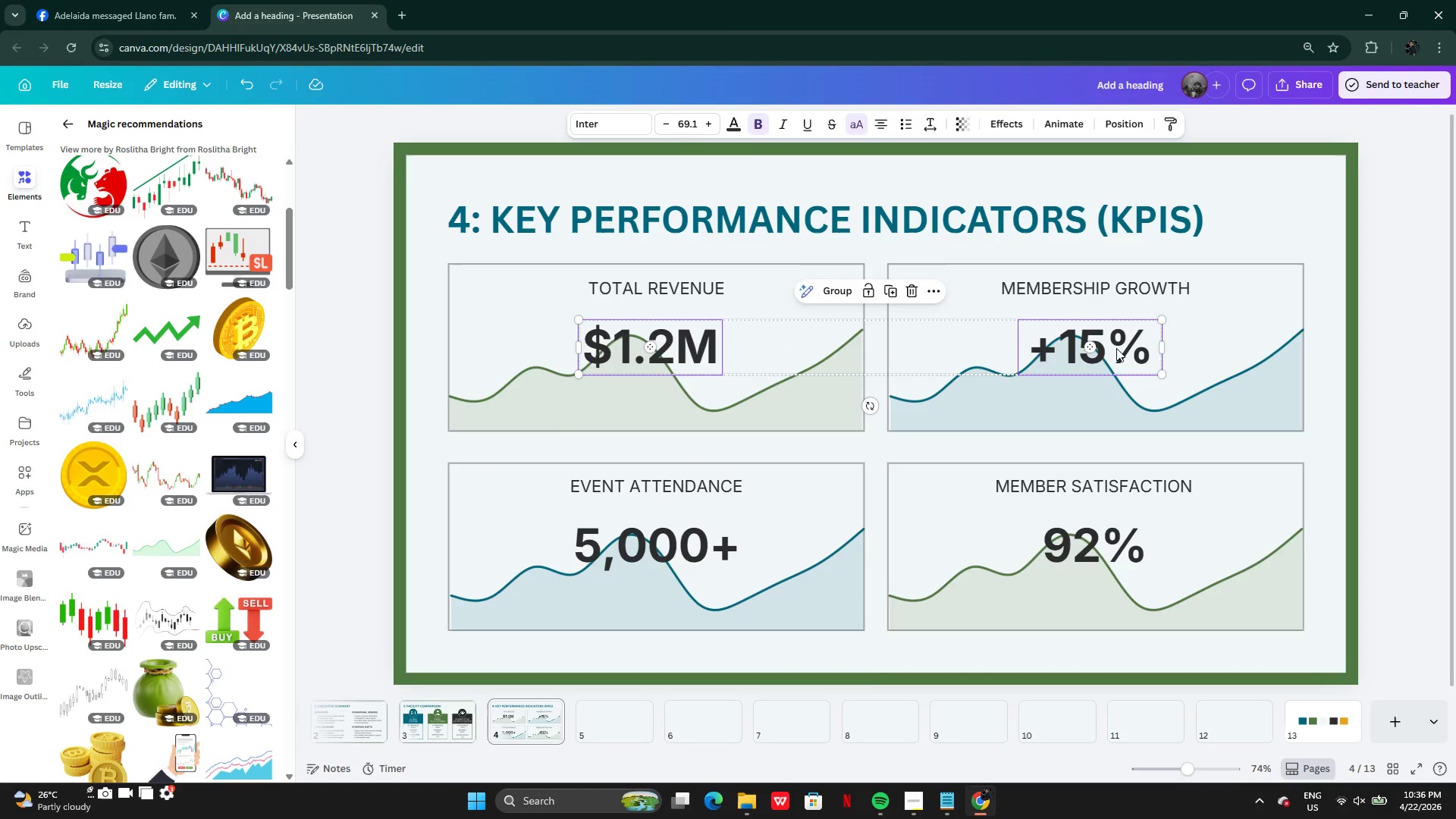 
key(Control+Z)
 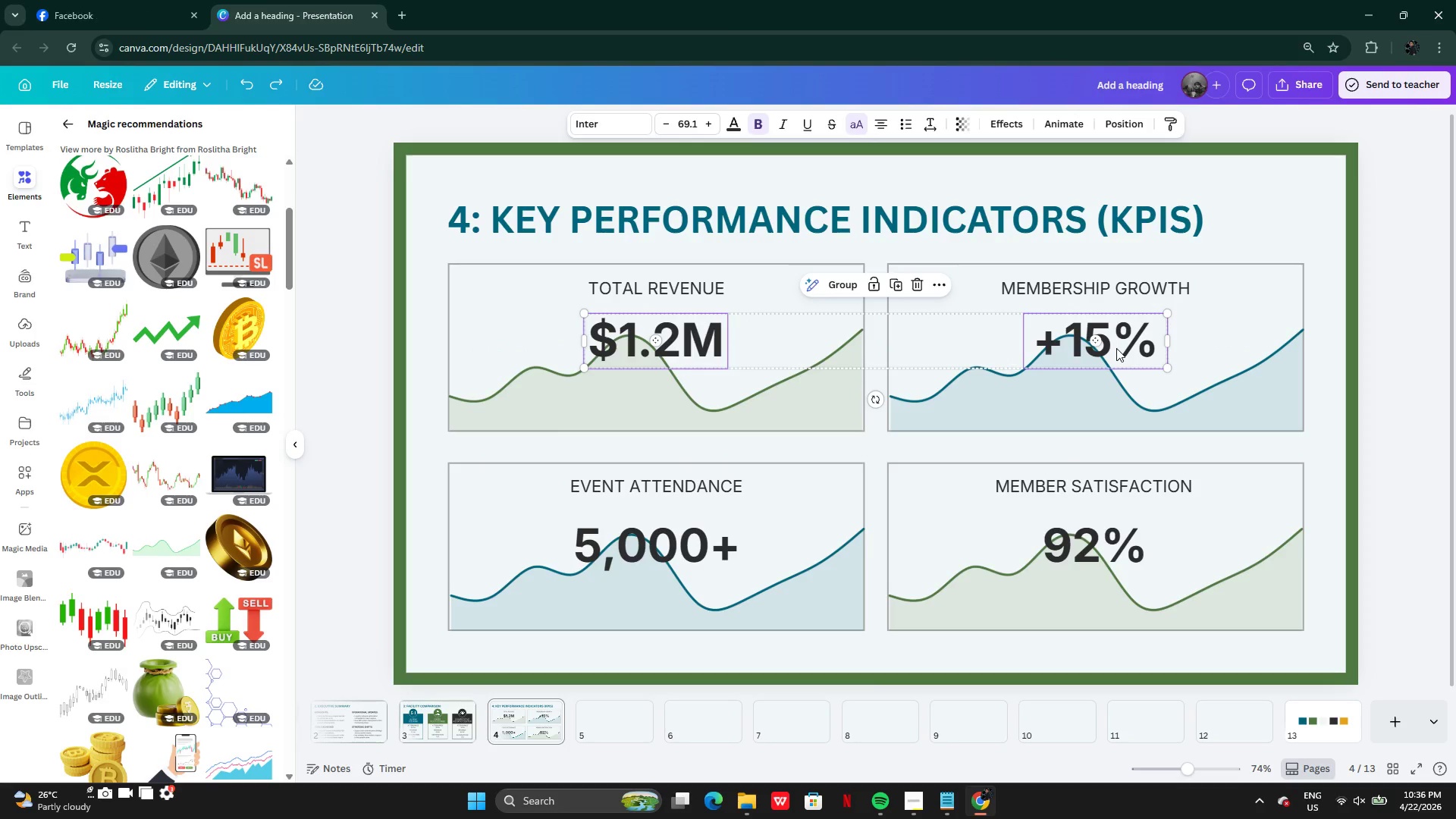 
key(Control+Z)
 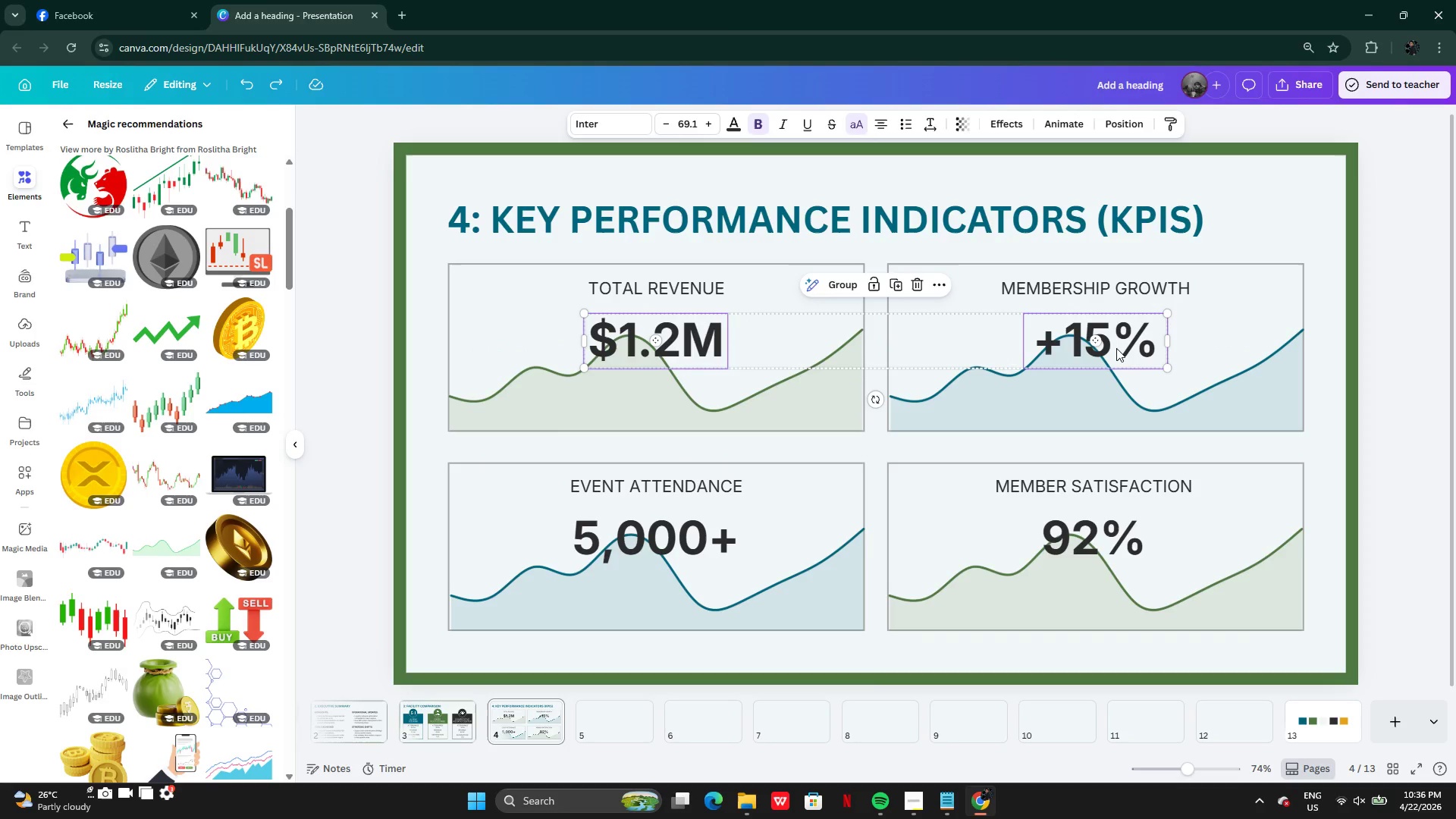 
key(Control+Y)
 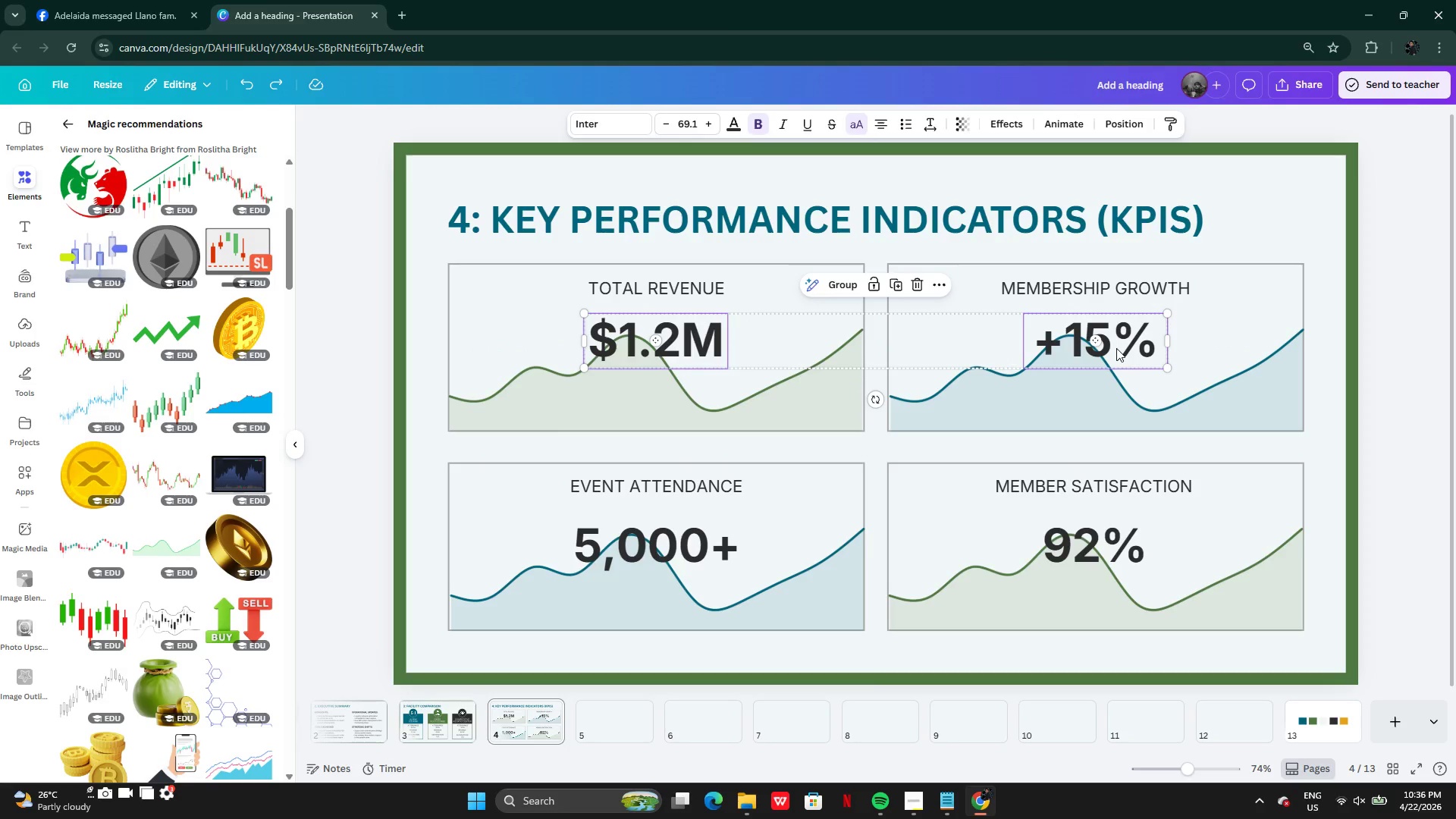 
key(Control+Y)
 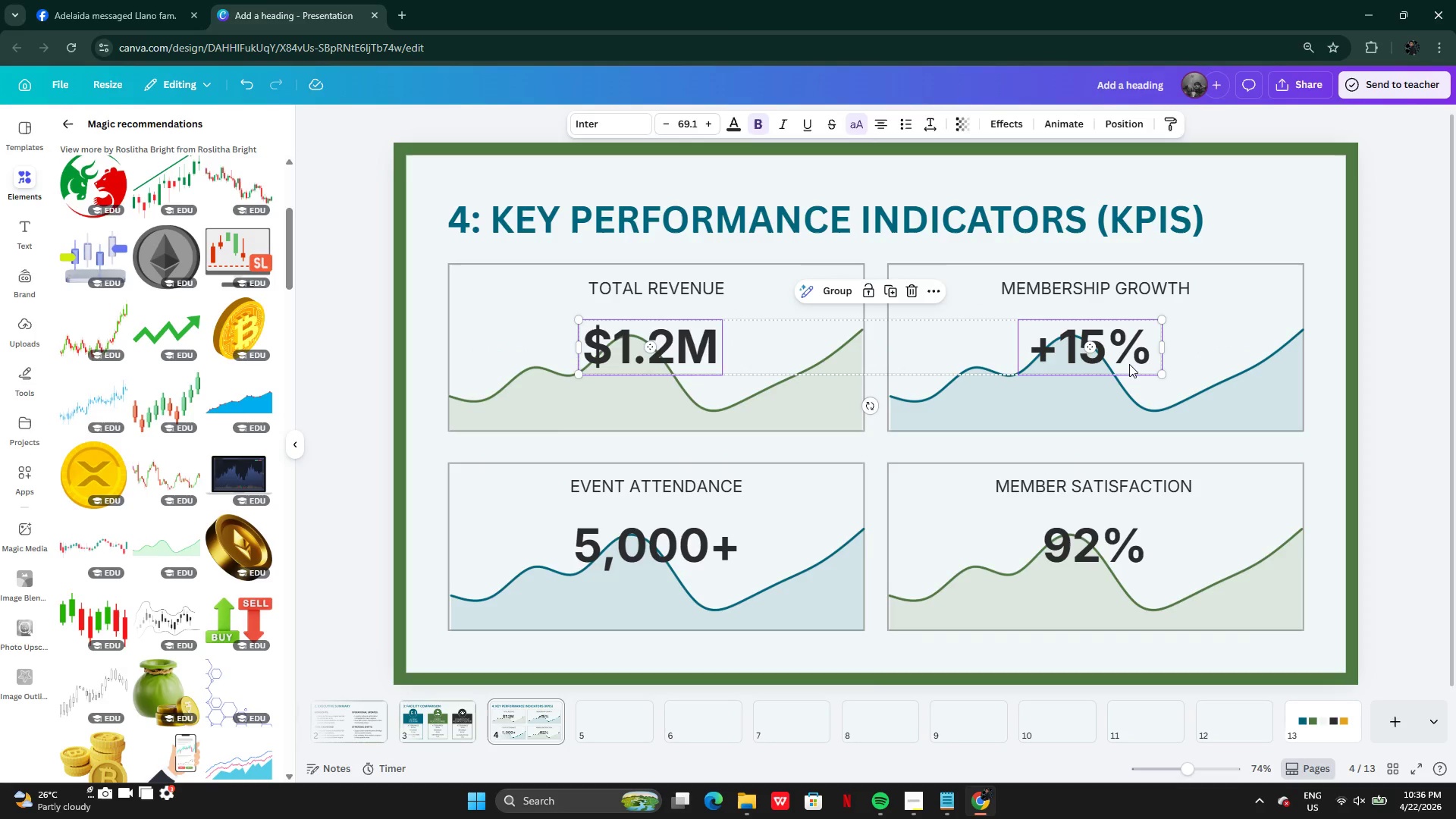 
left_click_drag(start_coordinate=[1139, 353], to_coordinate=[1145, 360])
 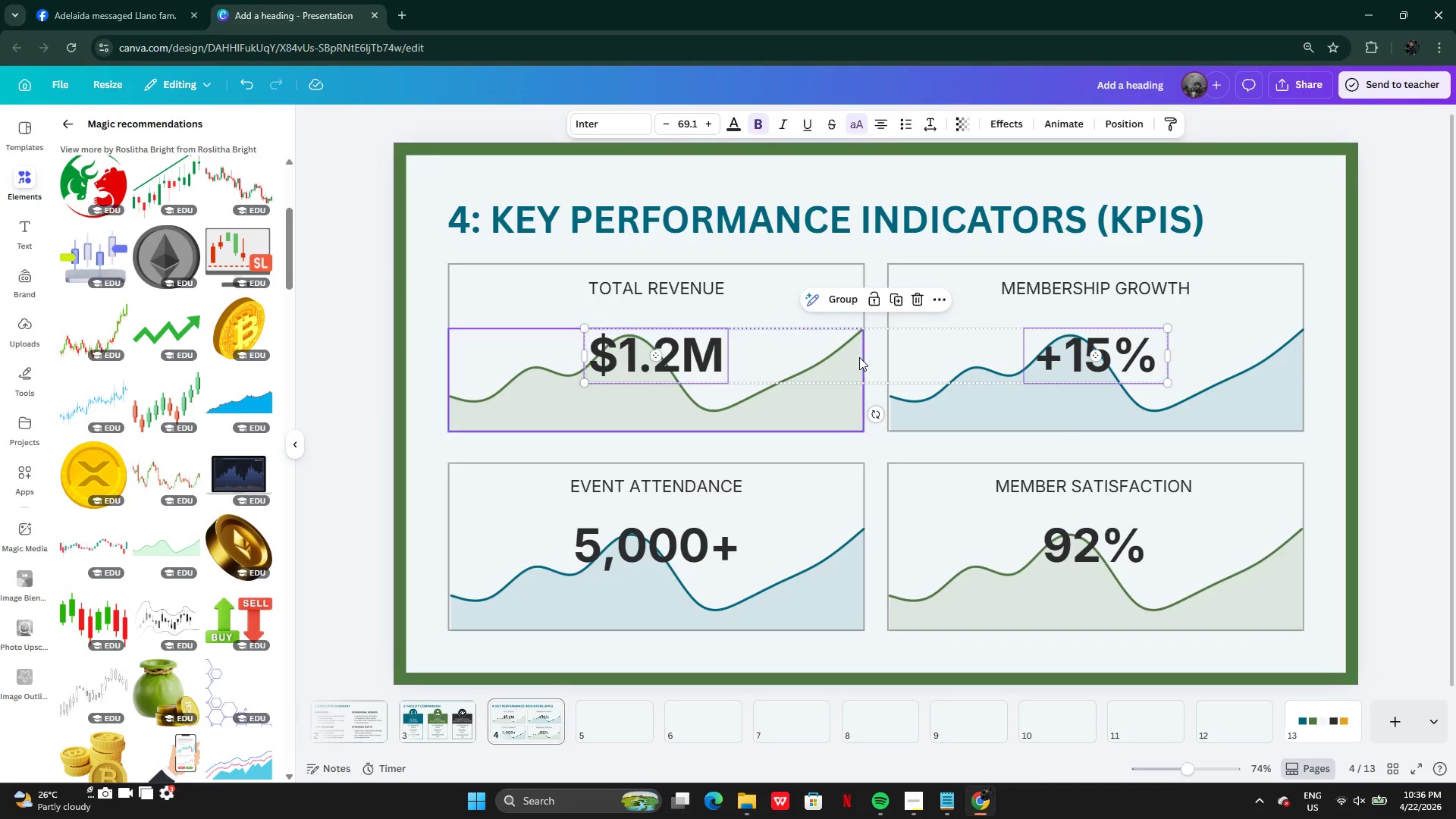 
left_click([859, 357])
 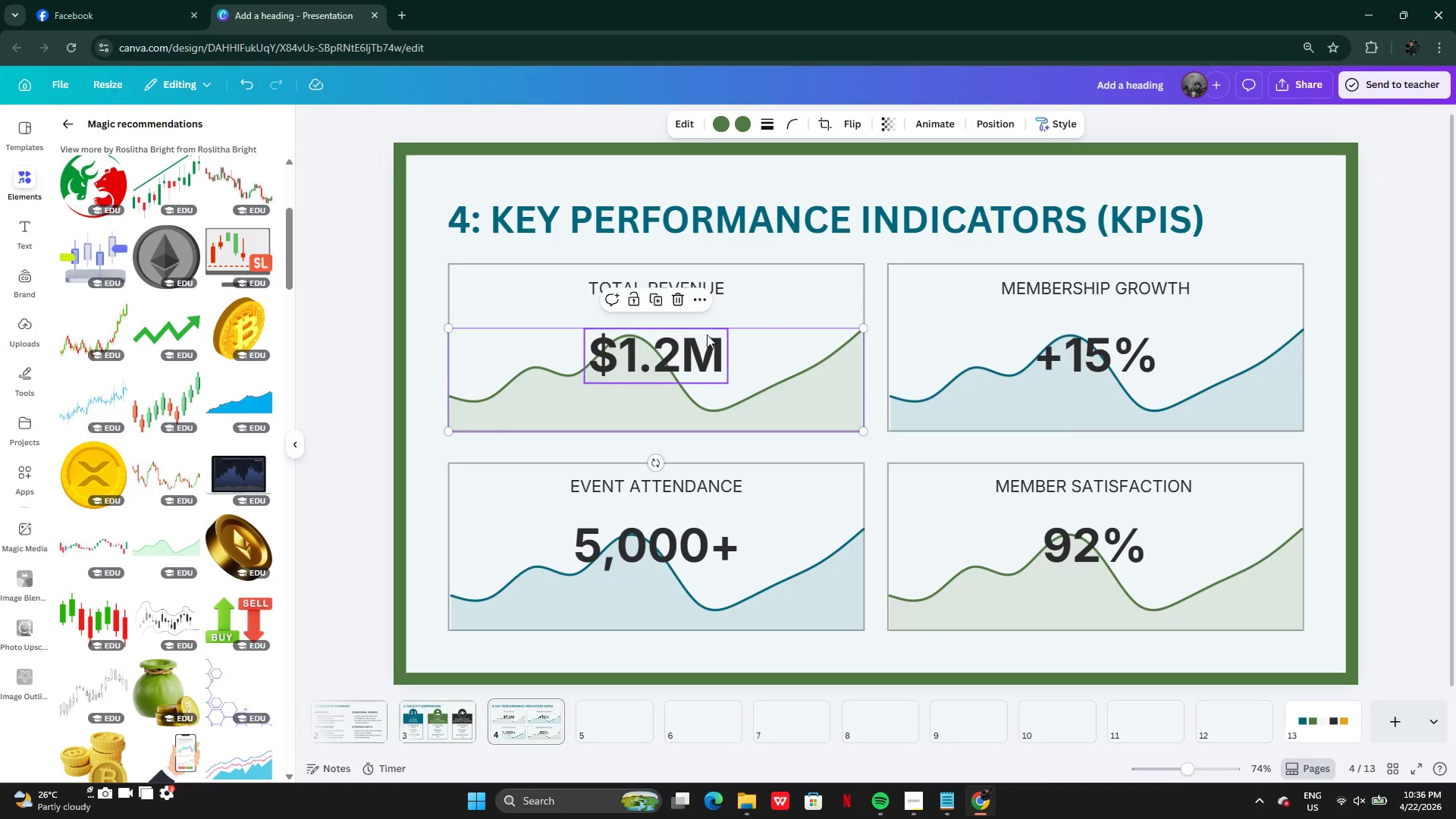 
left_click([679, 353])
 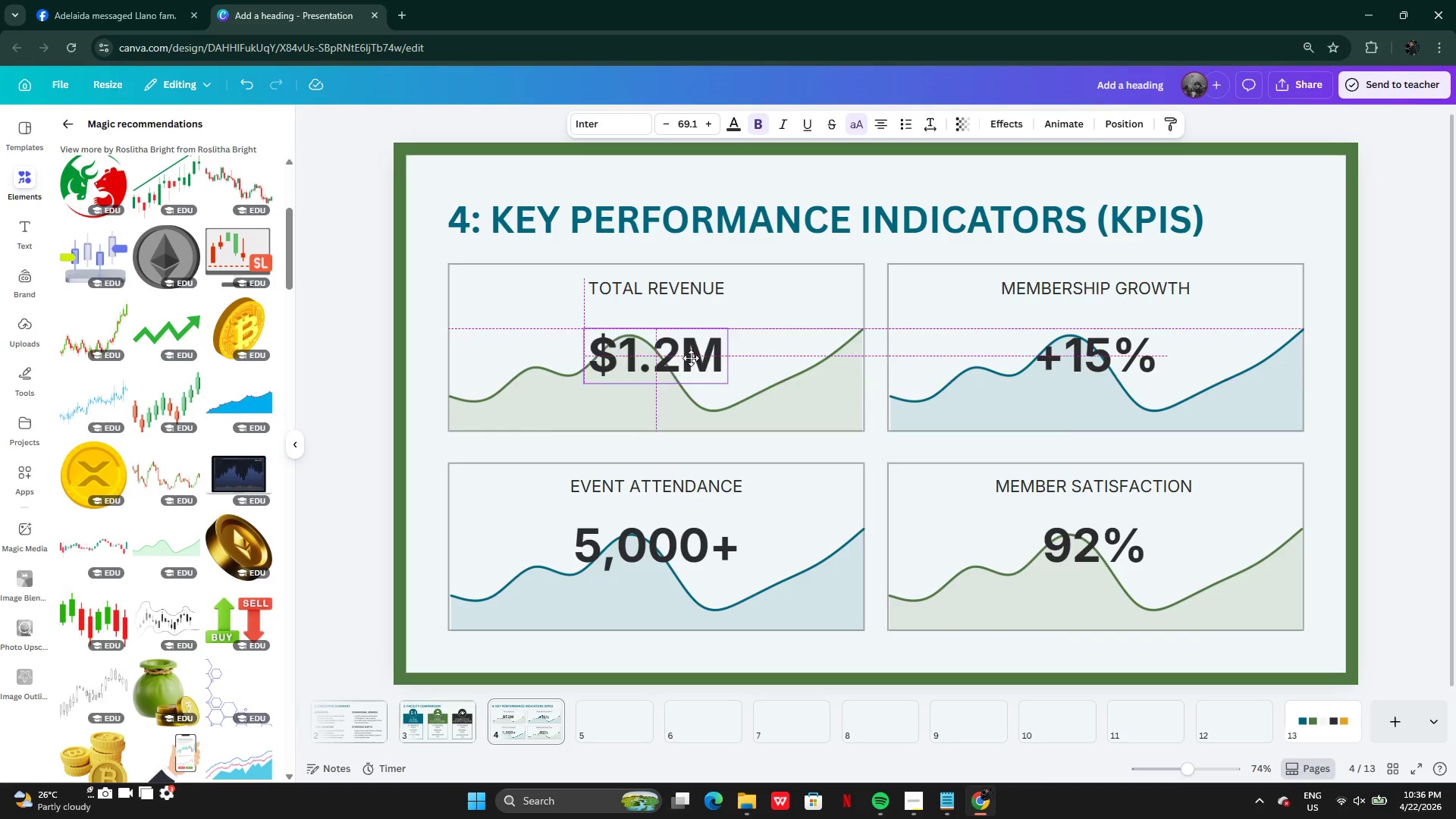 
left_click([1097, 358])
 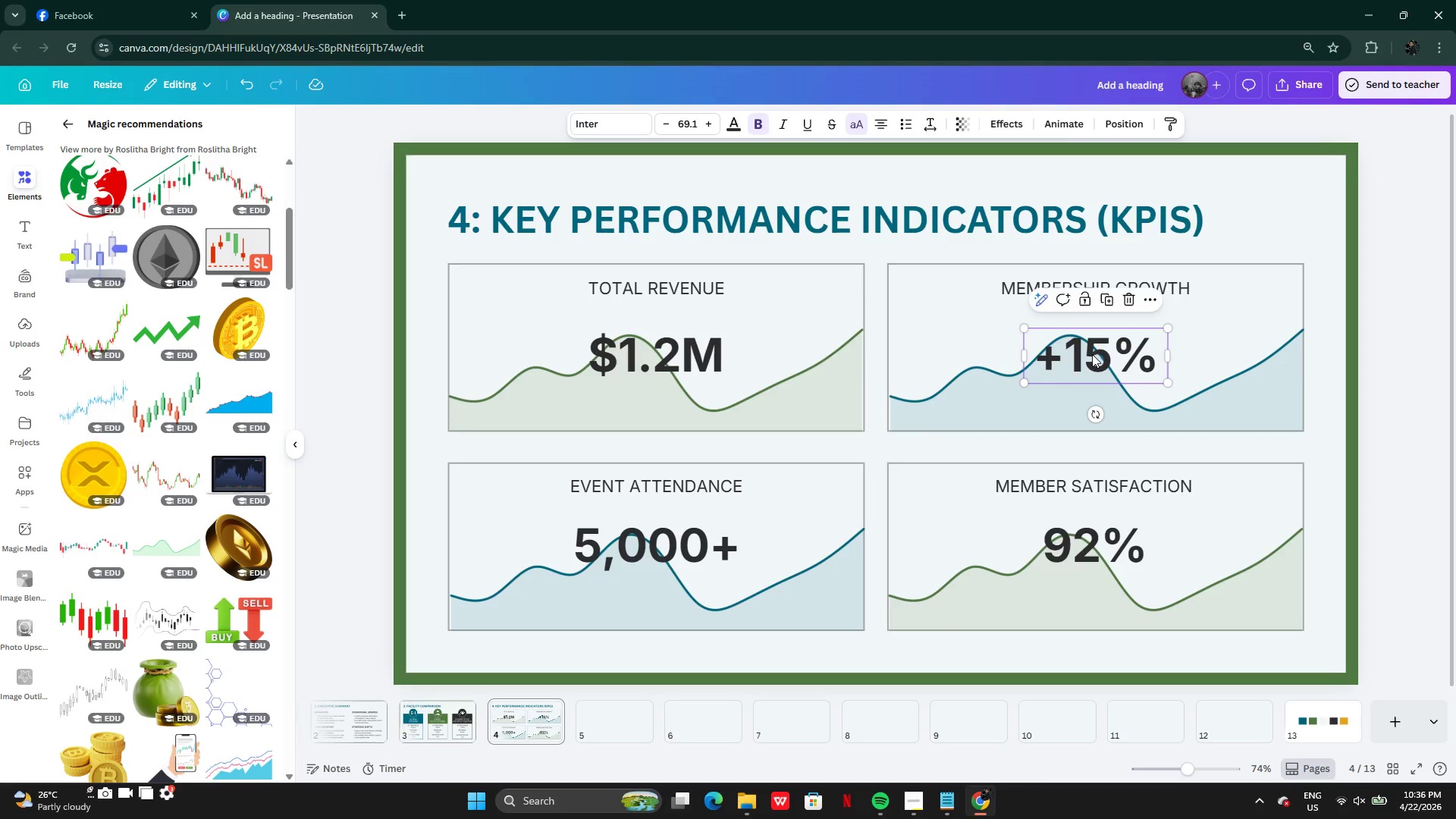 
left_click_drag(start_coordinate=[1092, 354], to_coordinate=[1106, 353])
 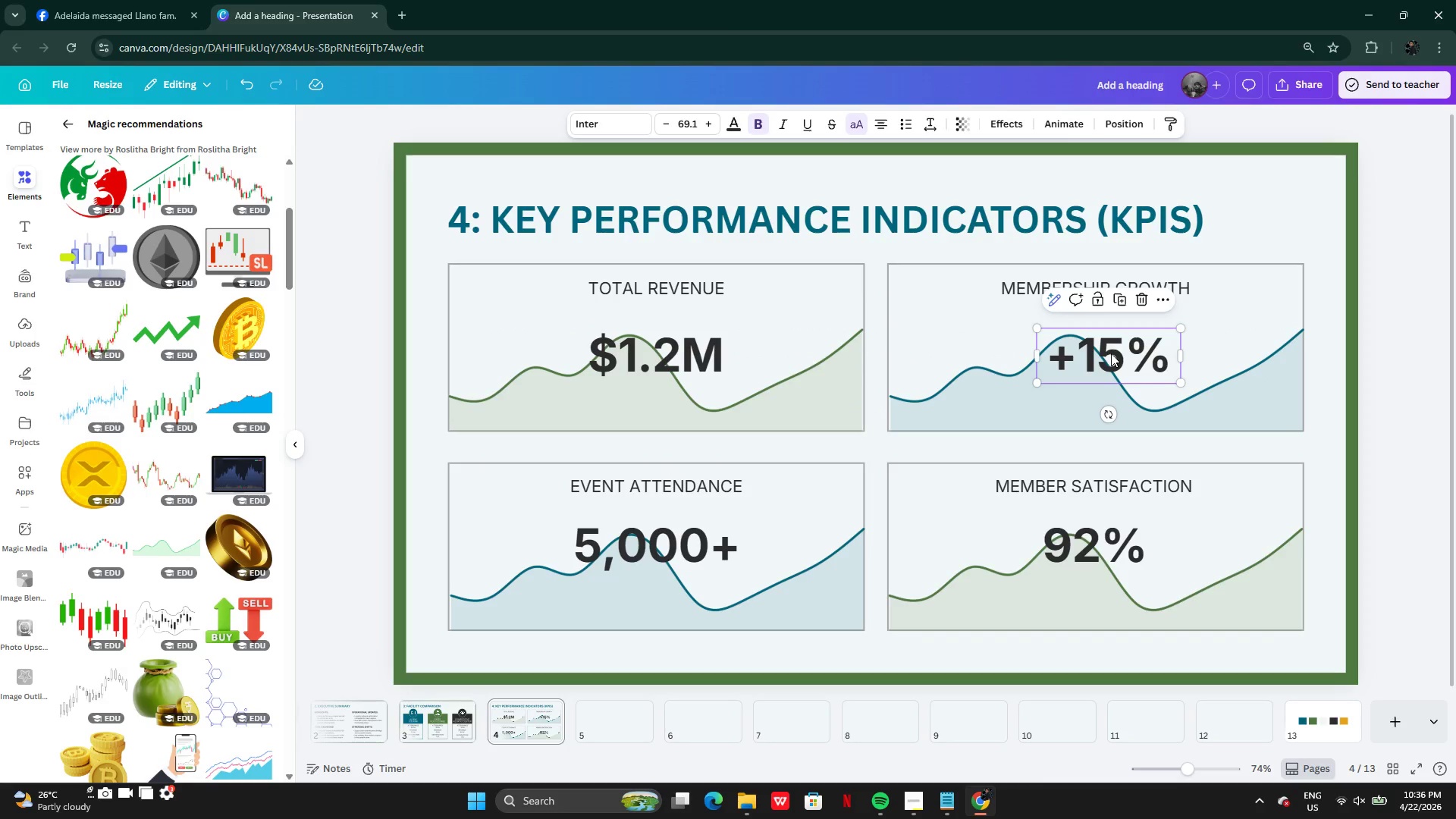 
left_click_drag(start_coordinate=[1111, 353], to_coordinate=[1101, 353])
 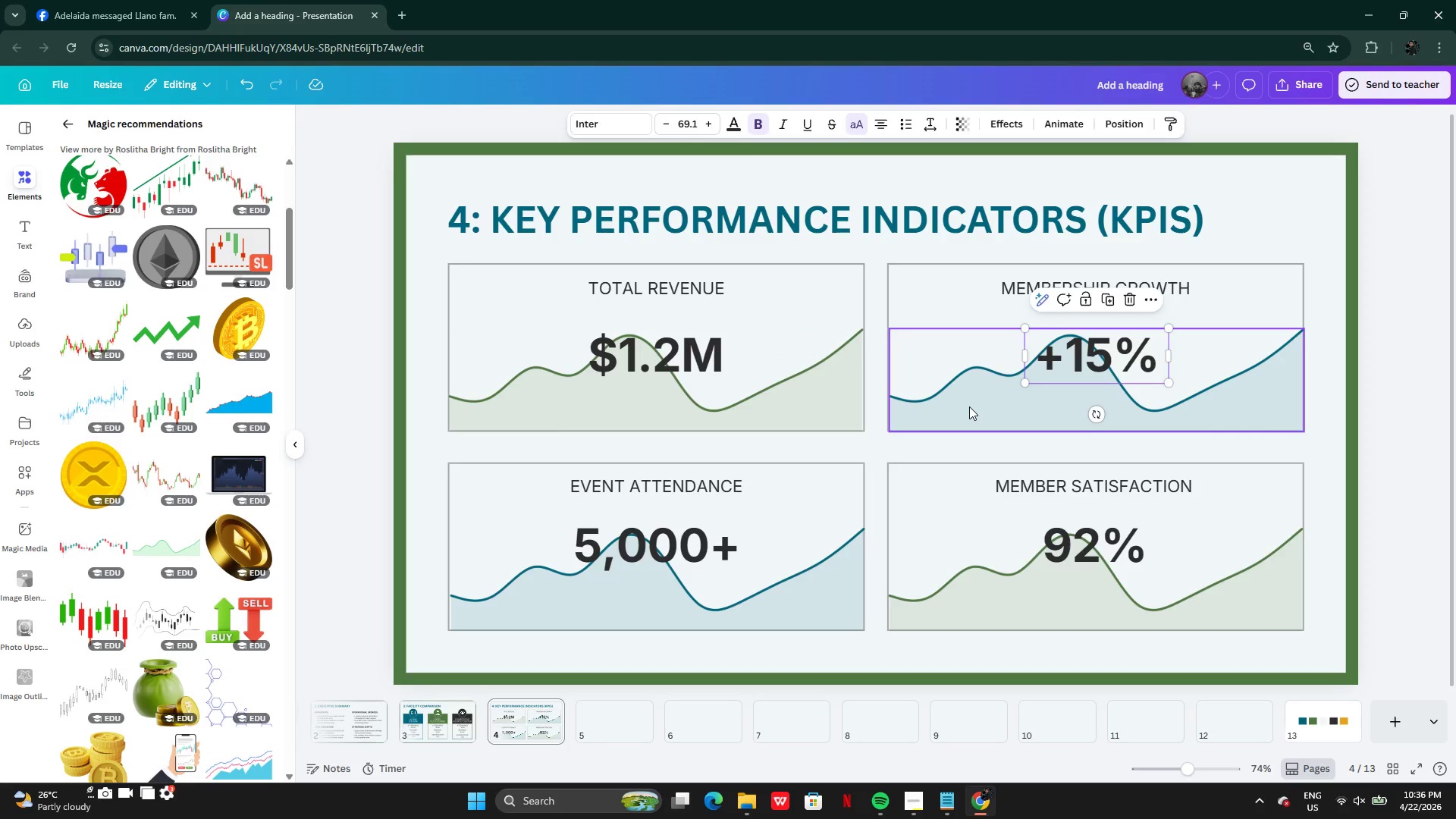 
left_click([969, 406])
 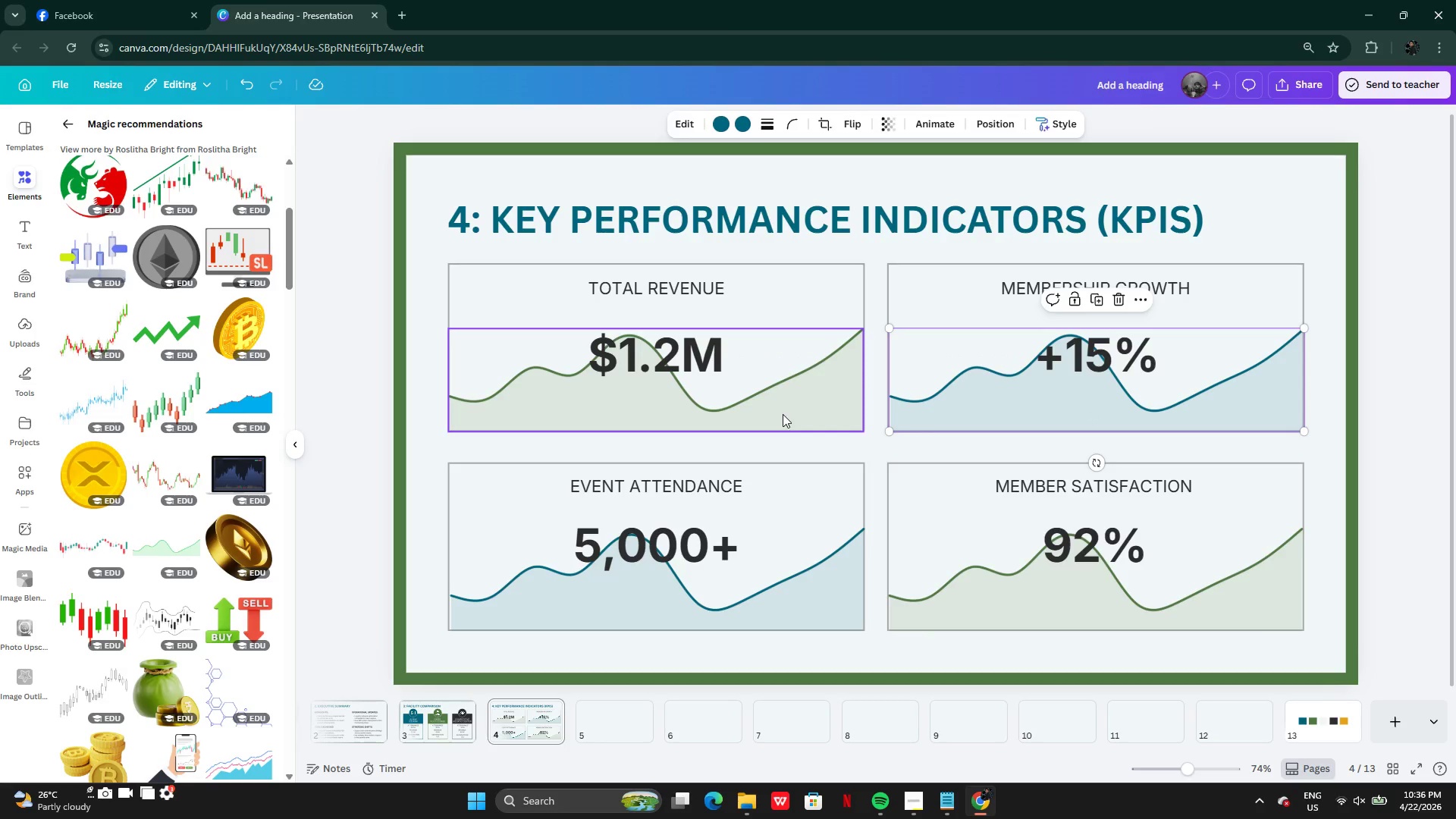 
hold_key(key=CapsLock, duration=0.38)
 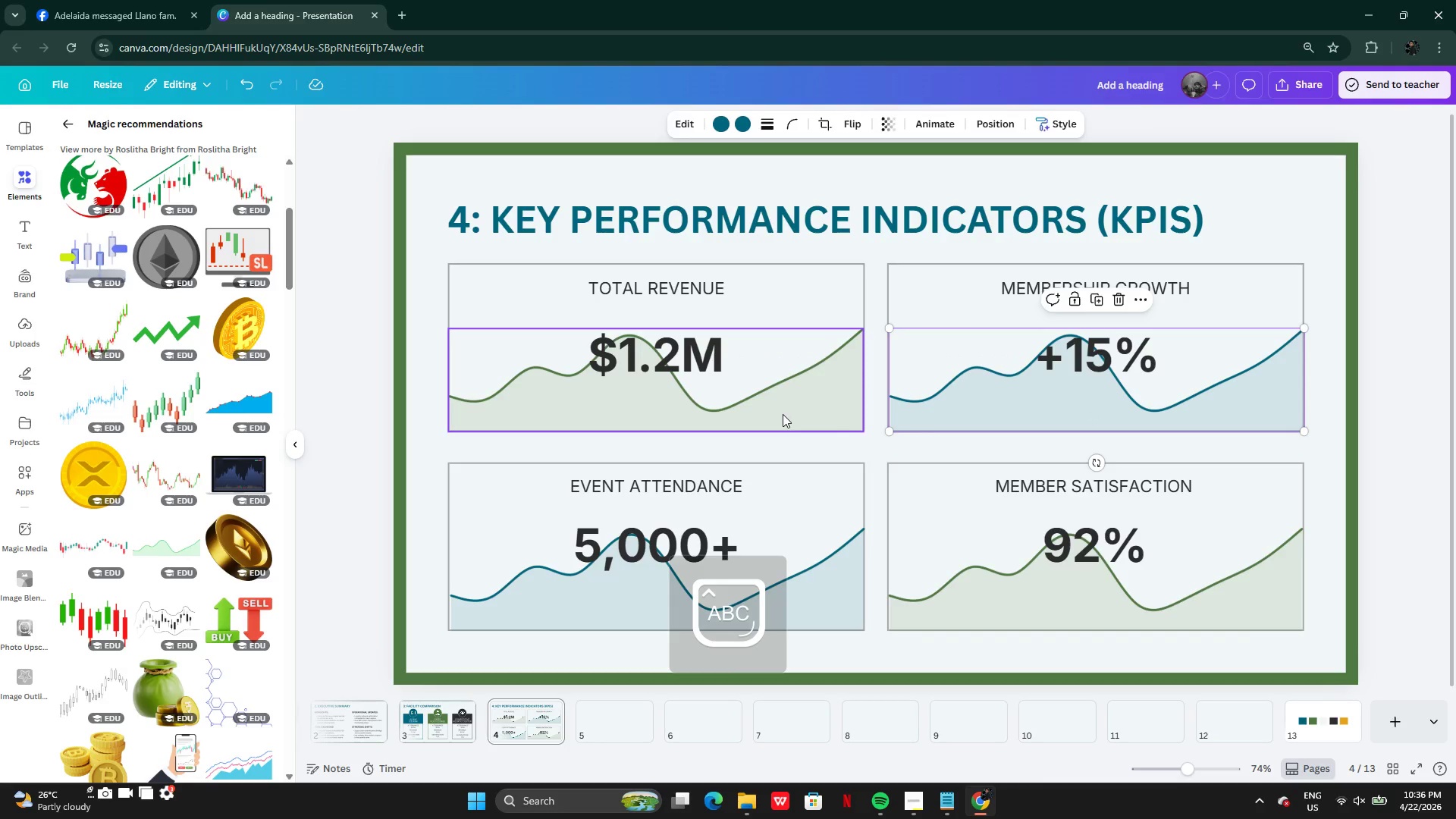 
key(CapsLock)
 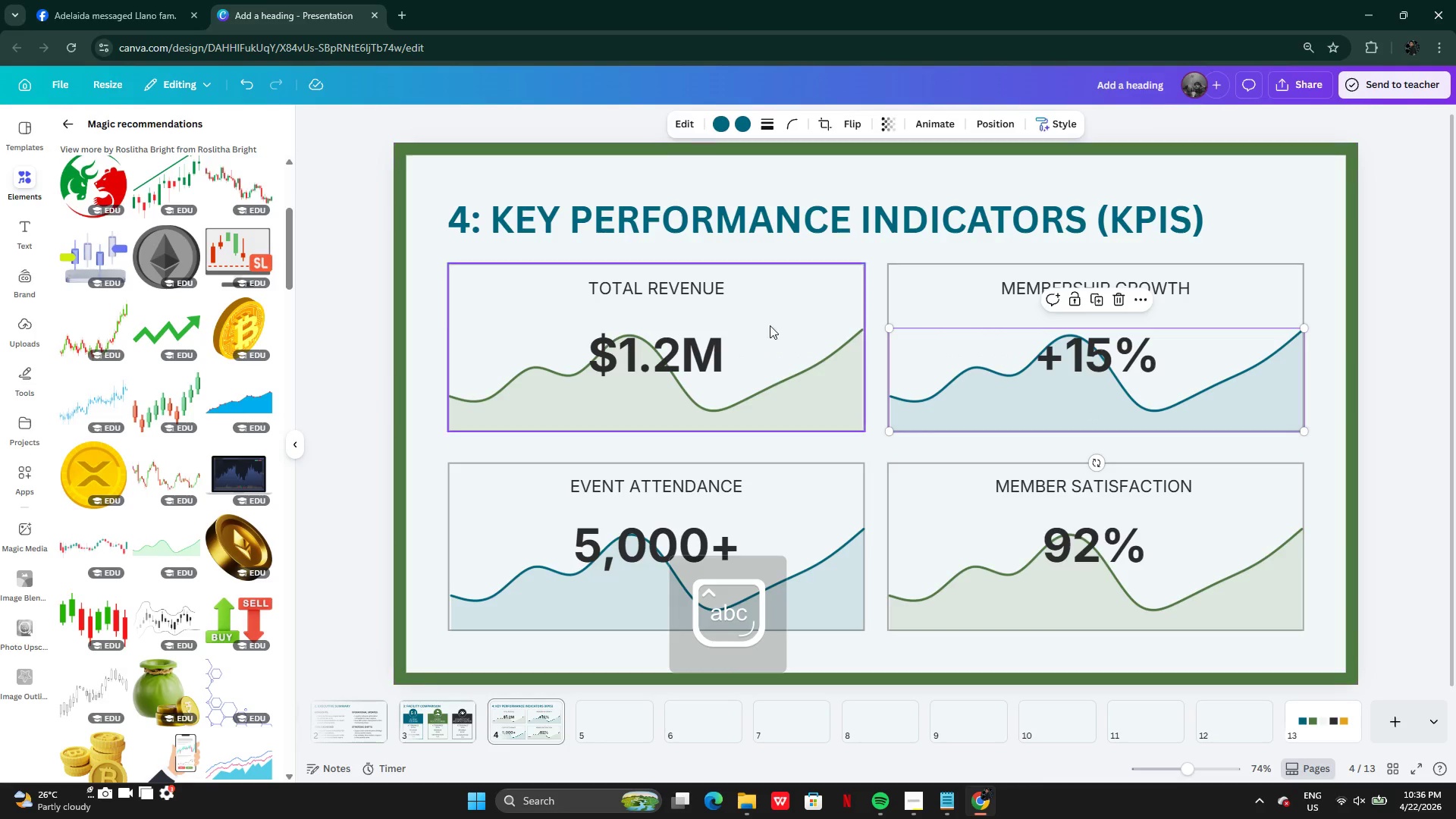 
left_click([780, 381])
 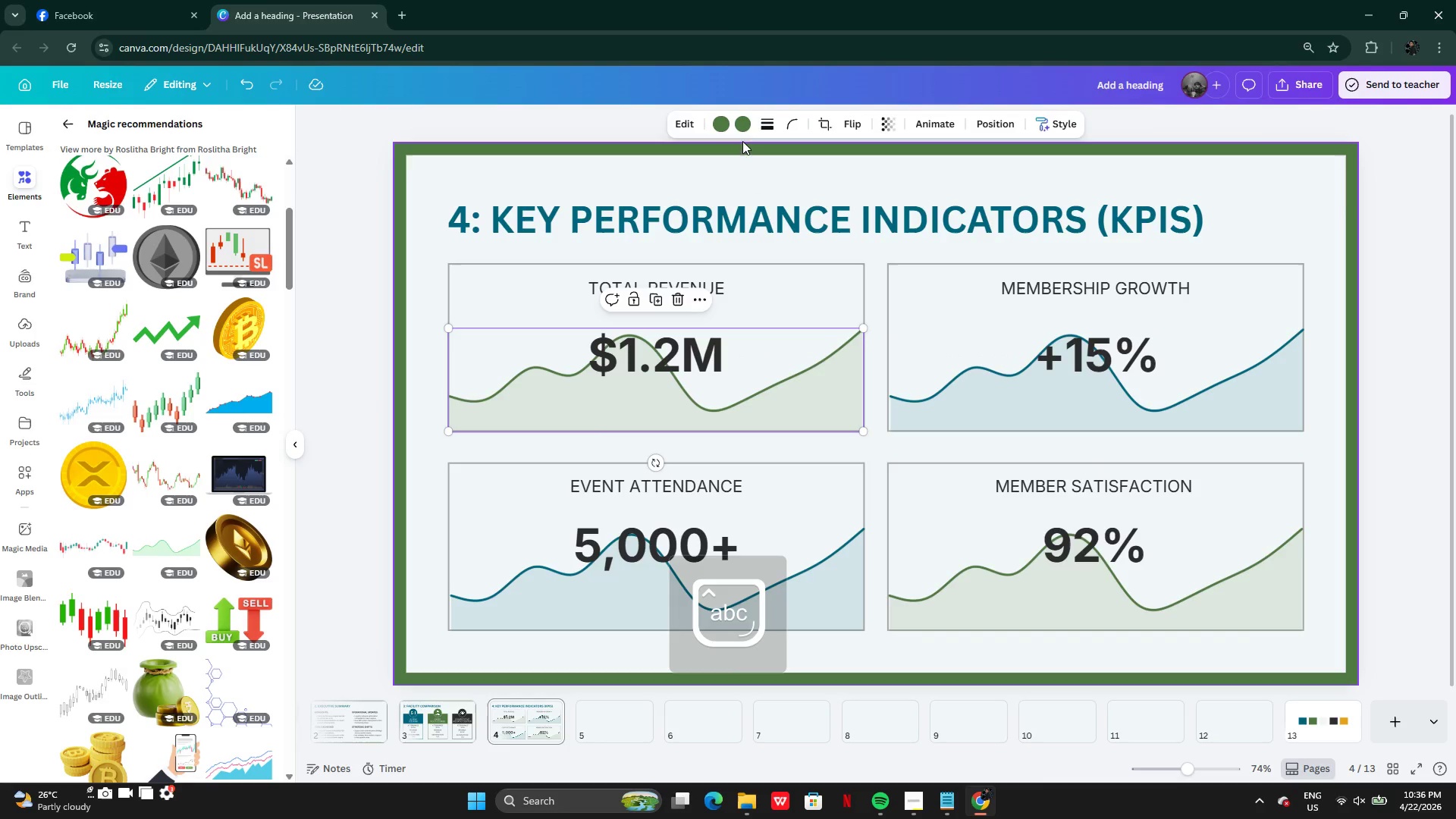 
left_click([746, 130])
 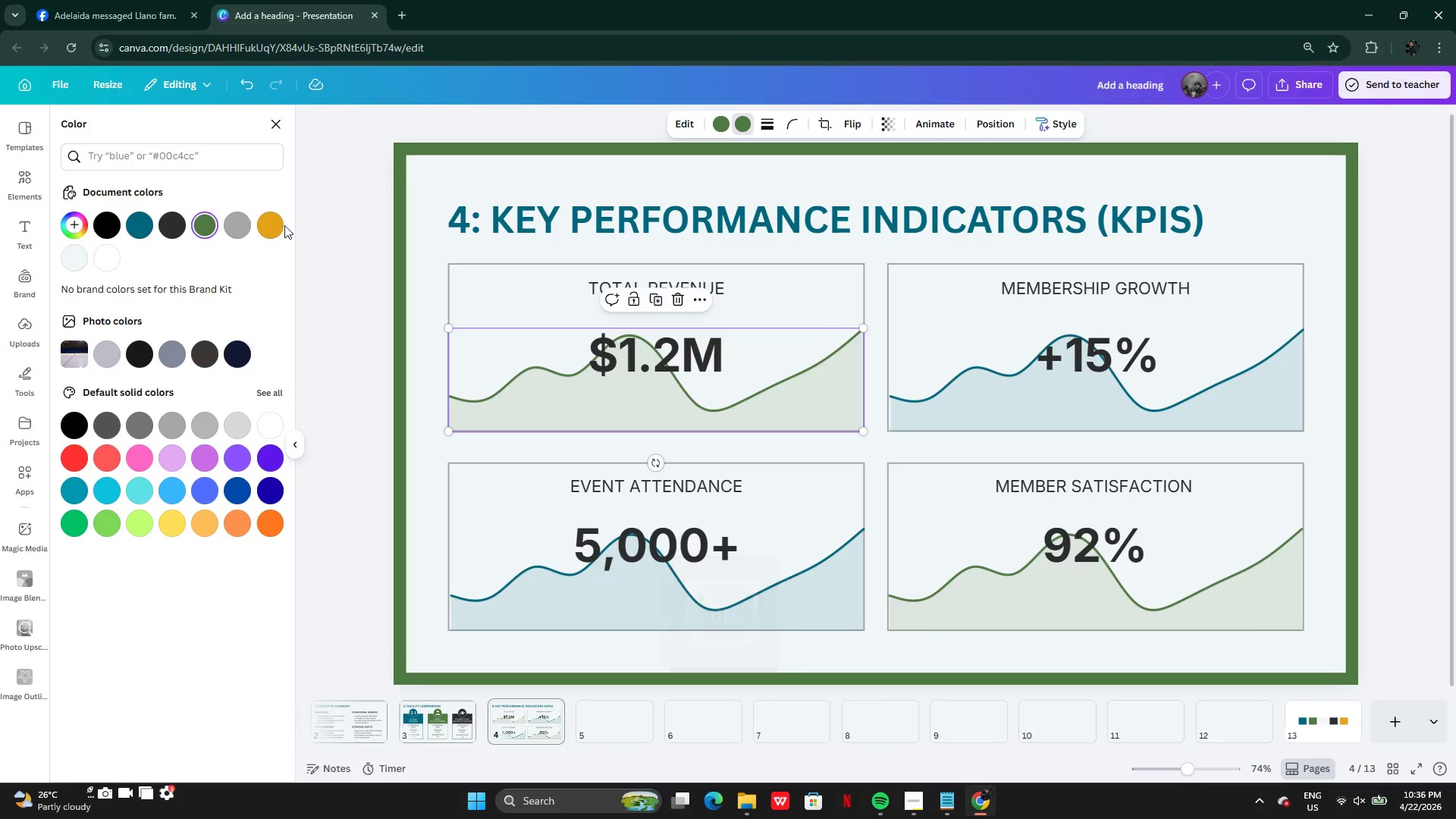 
left_click([278, 224])
 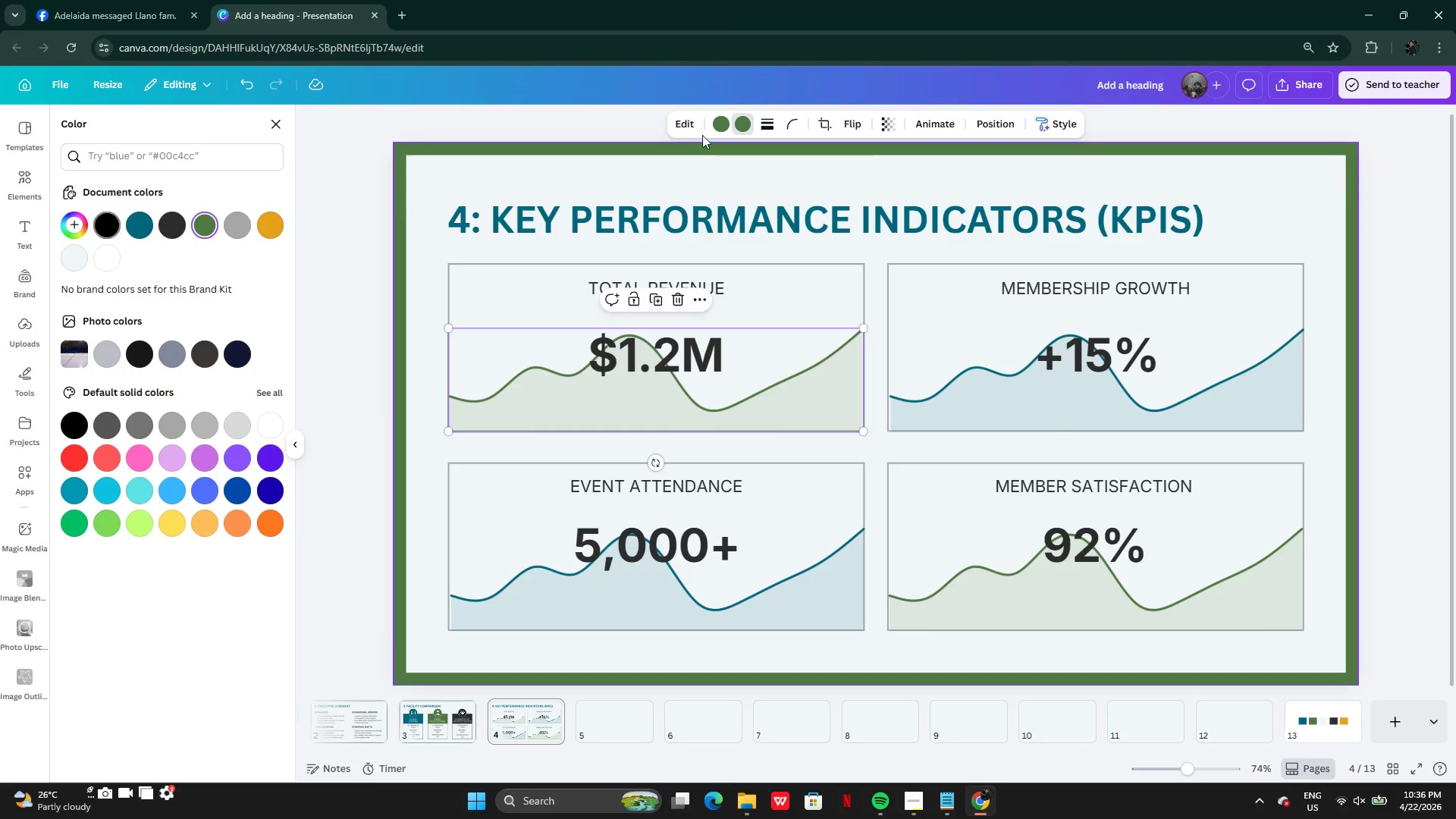 
wait(6.0)
 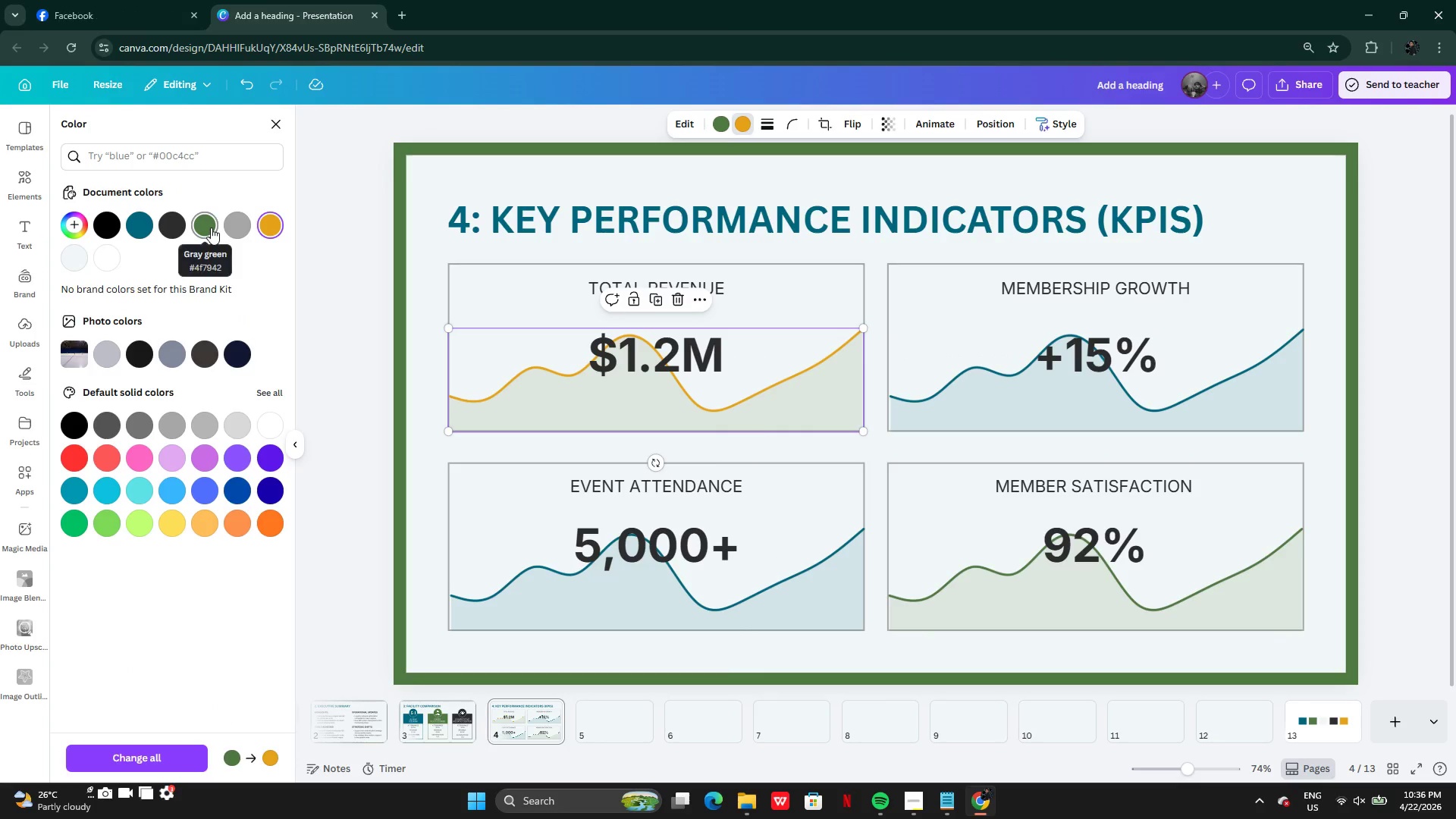 
left_click([80, 219])
 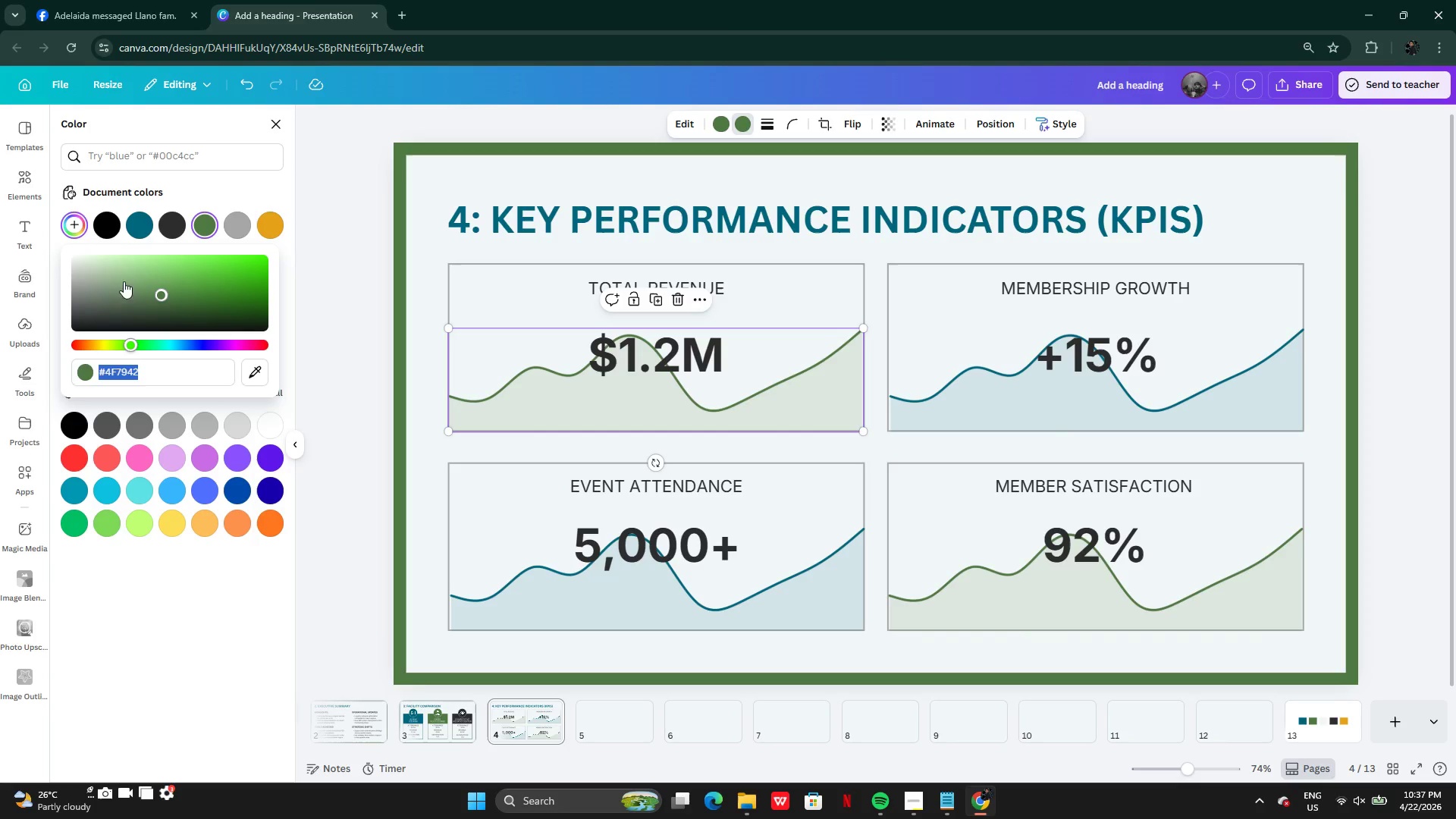 
left_click([252, 375])
 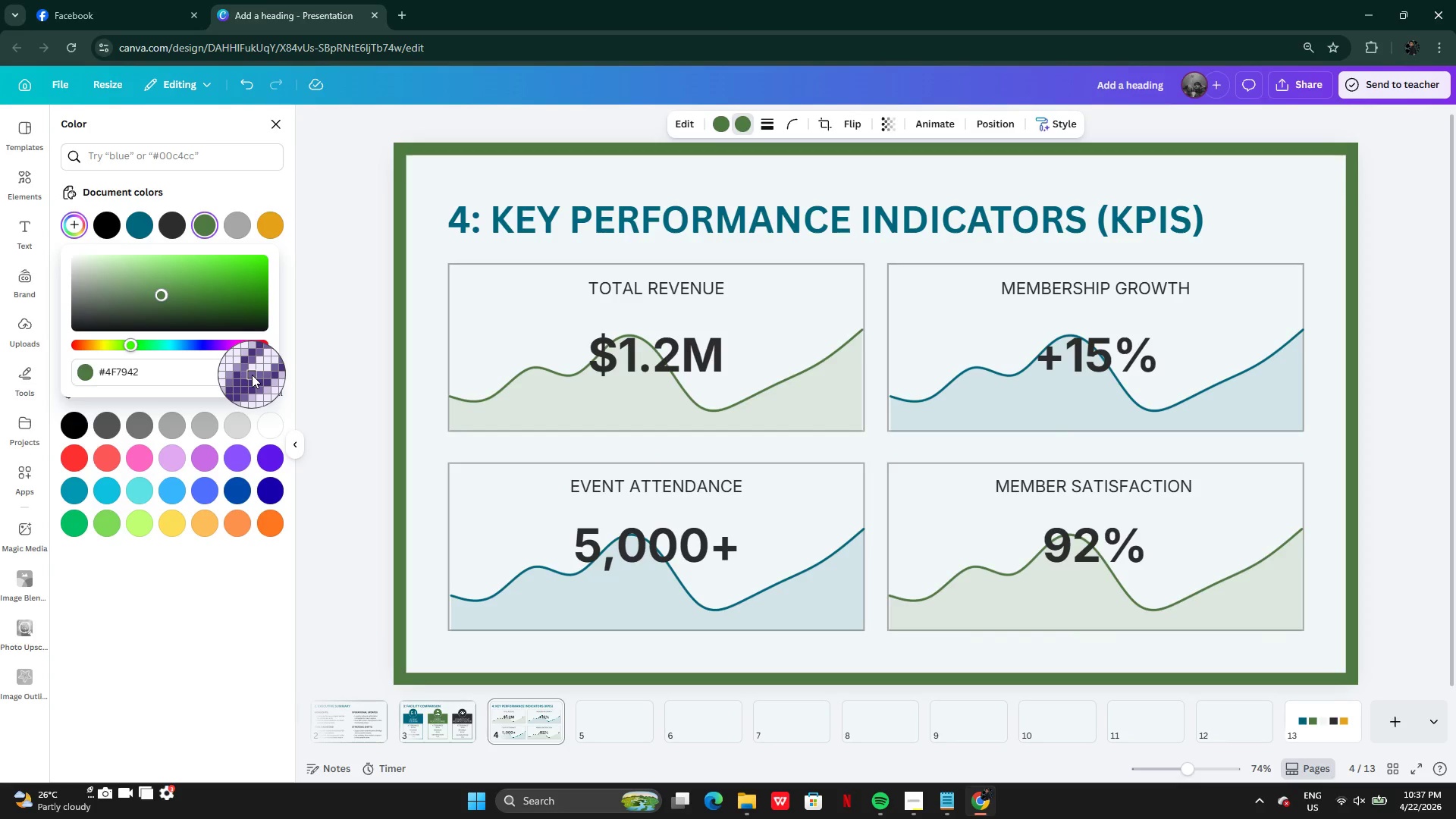 
left_click([252, 375])
 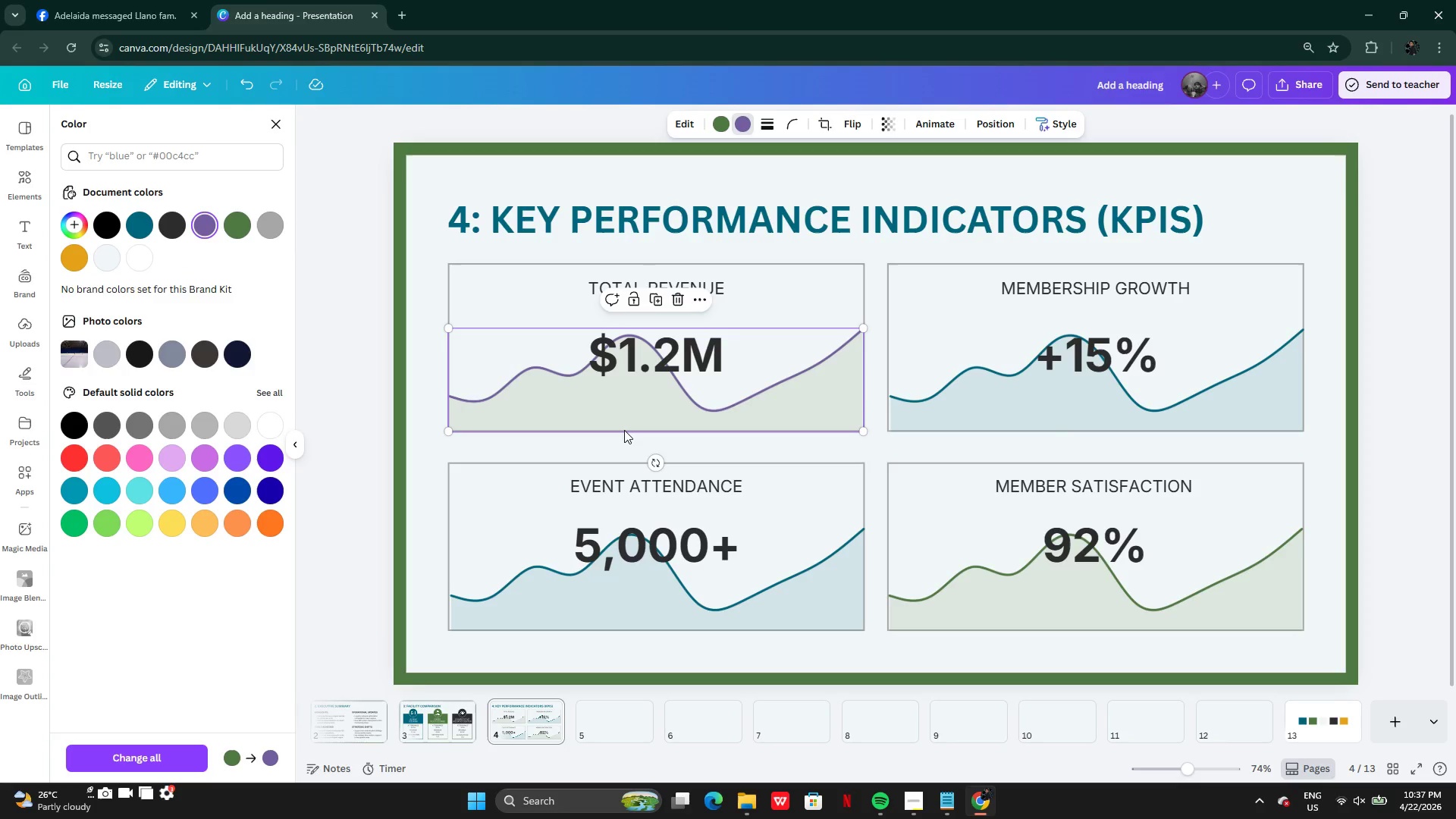 
key(Control+Z)
 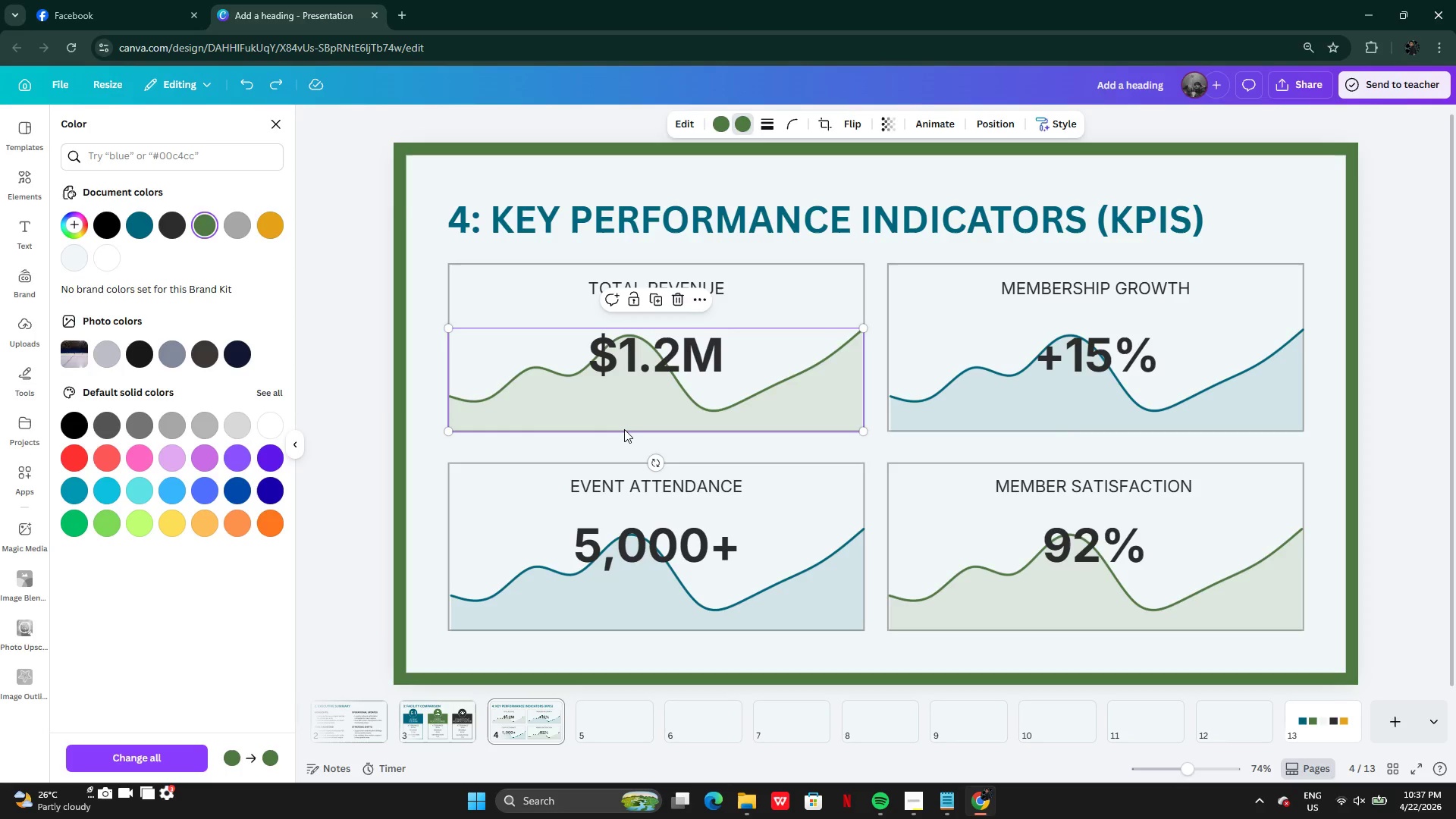 
key(Control+Z)
 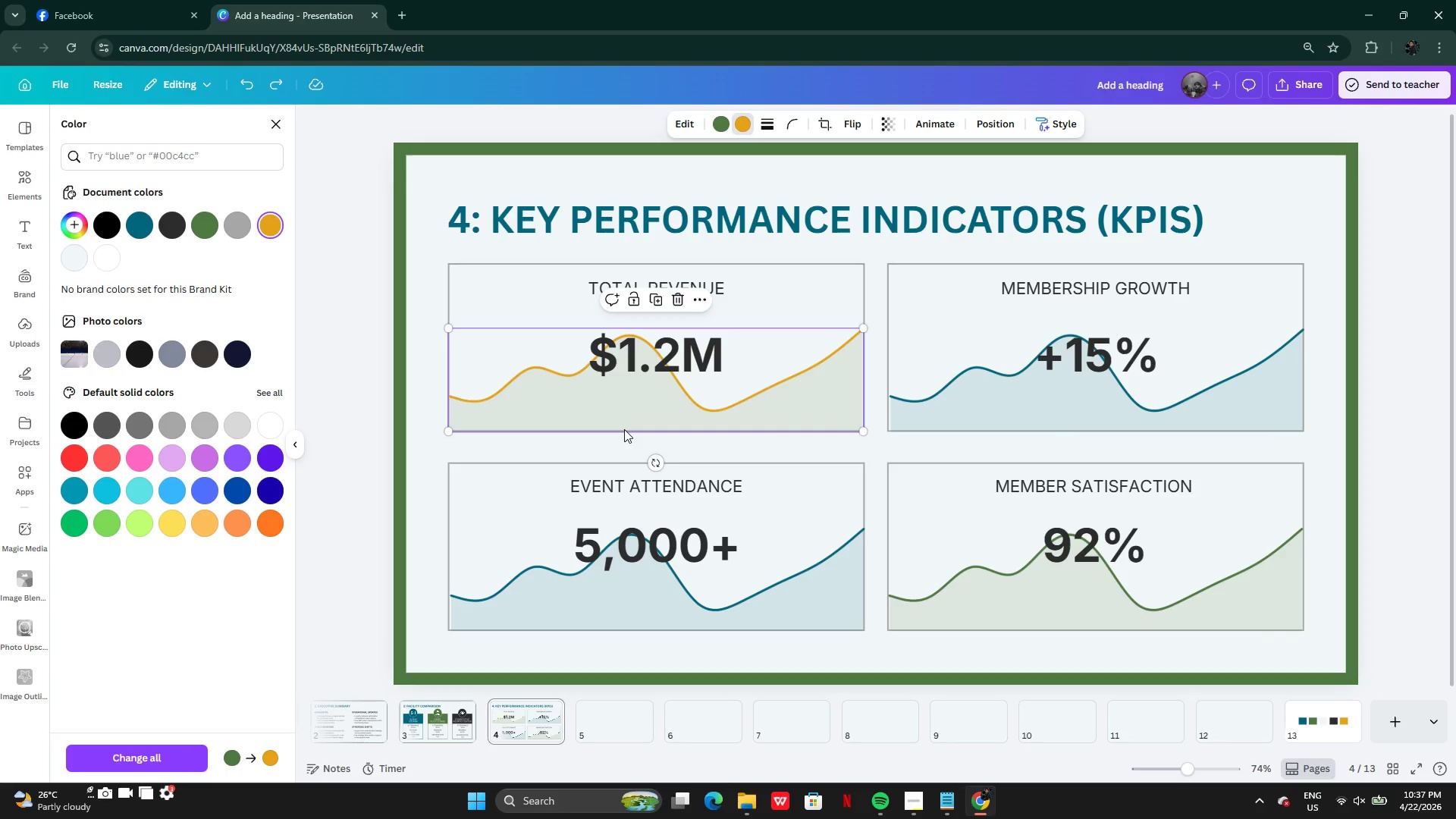 
key(Control+Z)
 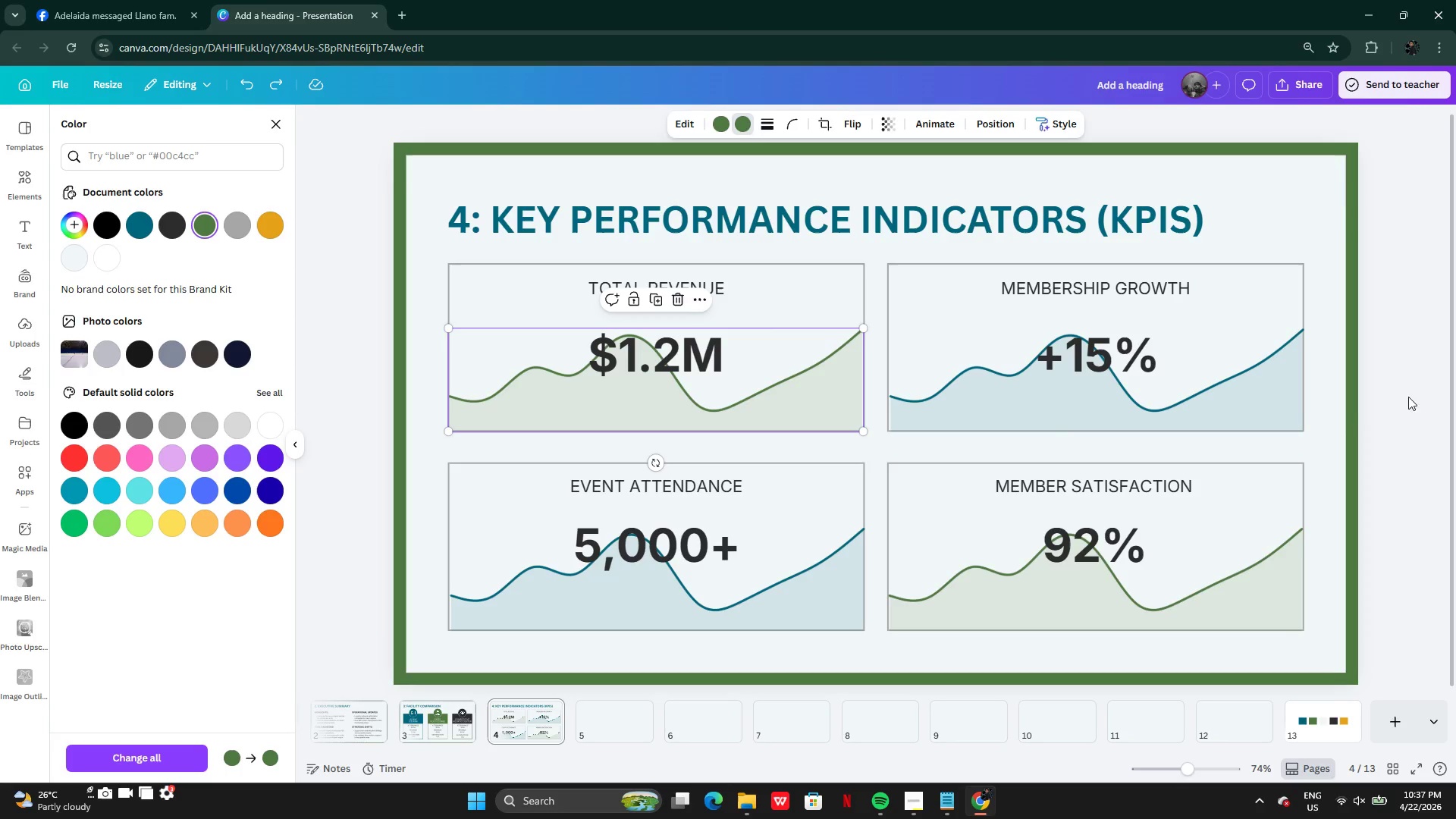 
left_click([1360, 406])
 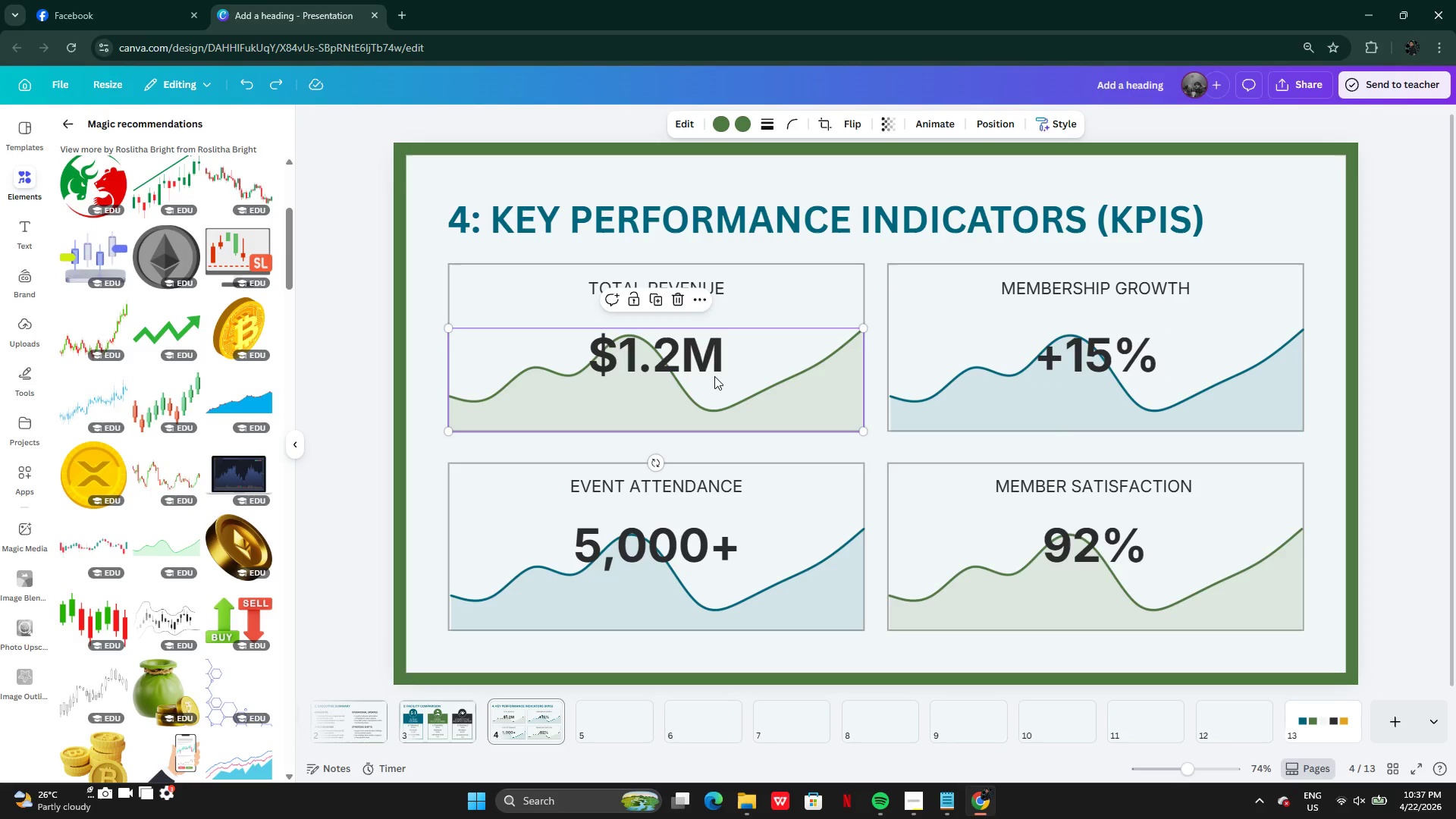 
left_click([669, 369])
 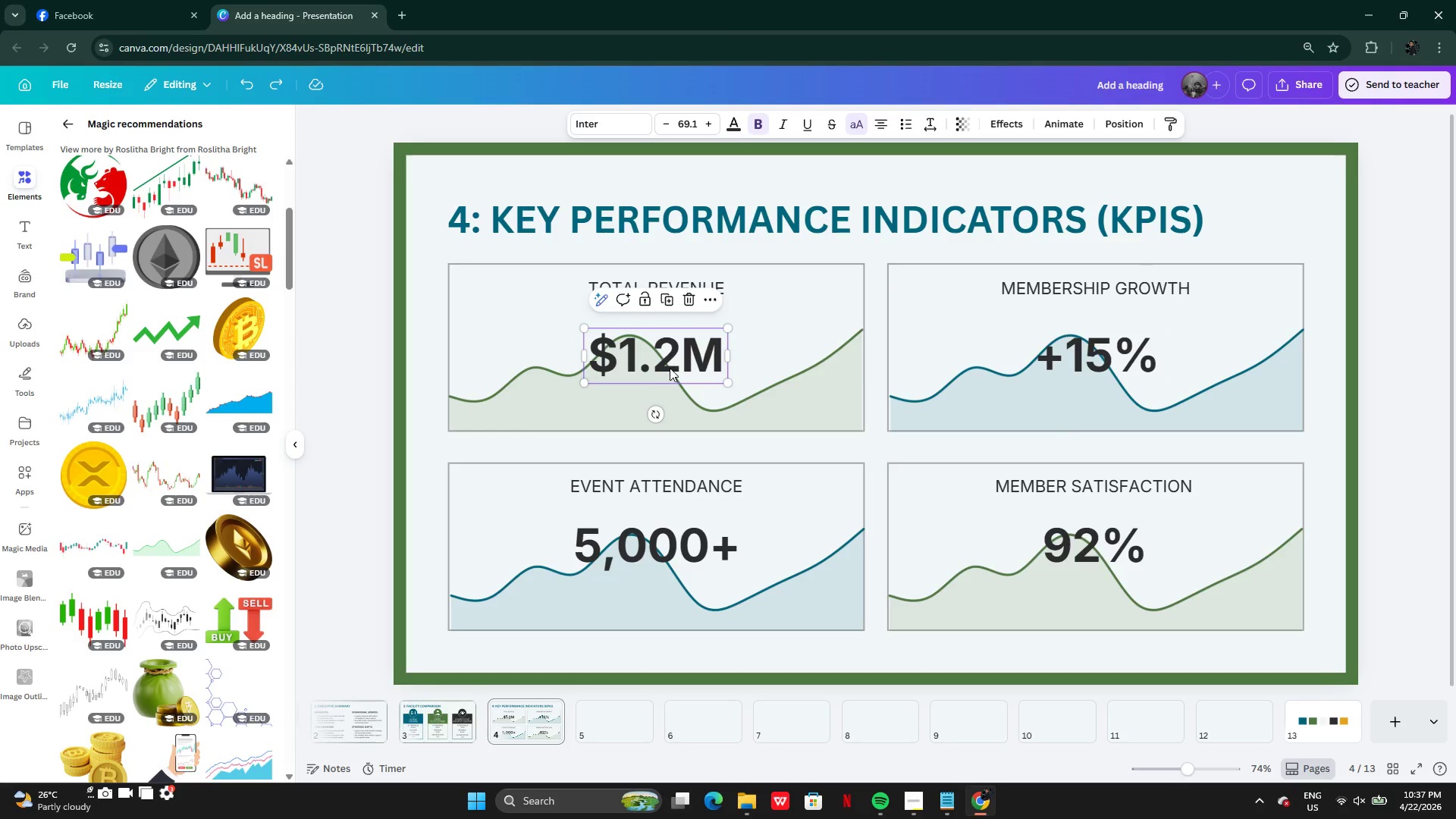 
hold_key(key=ShiftLeft, duration=2.67)
left_click([1075, 370])
 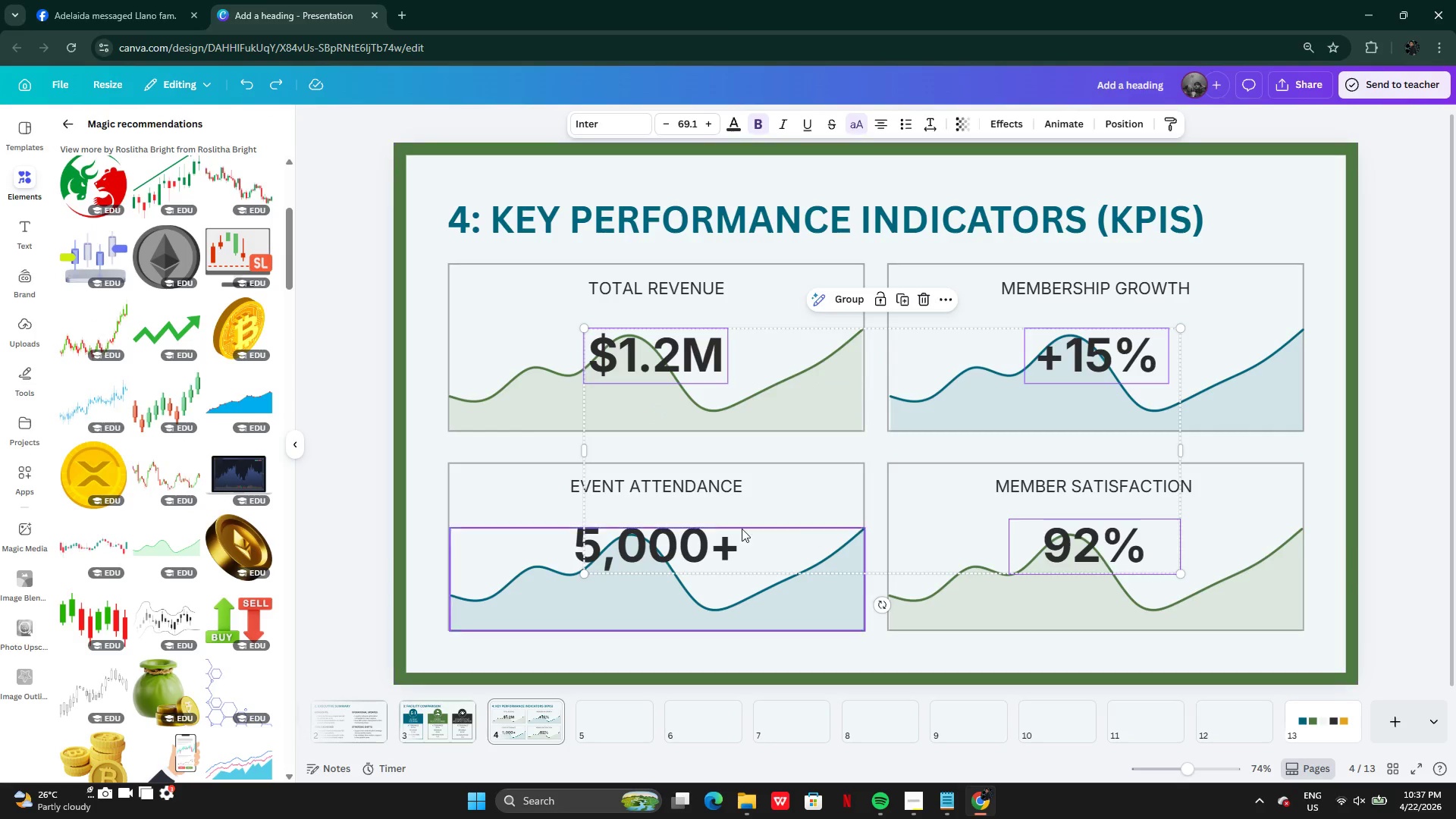 
left_click([714, 545])
 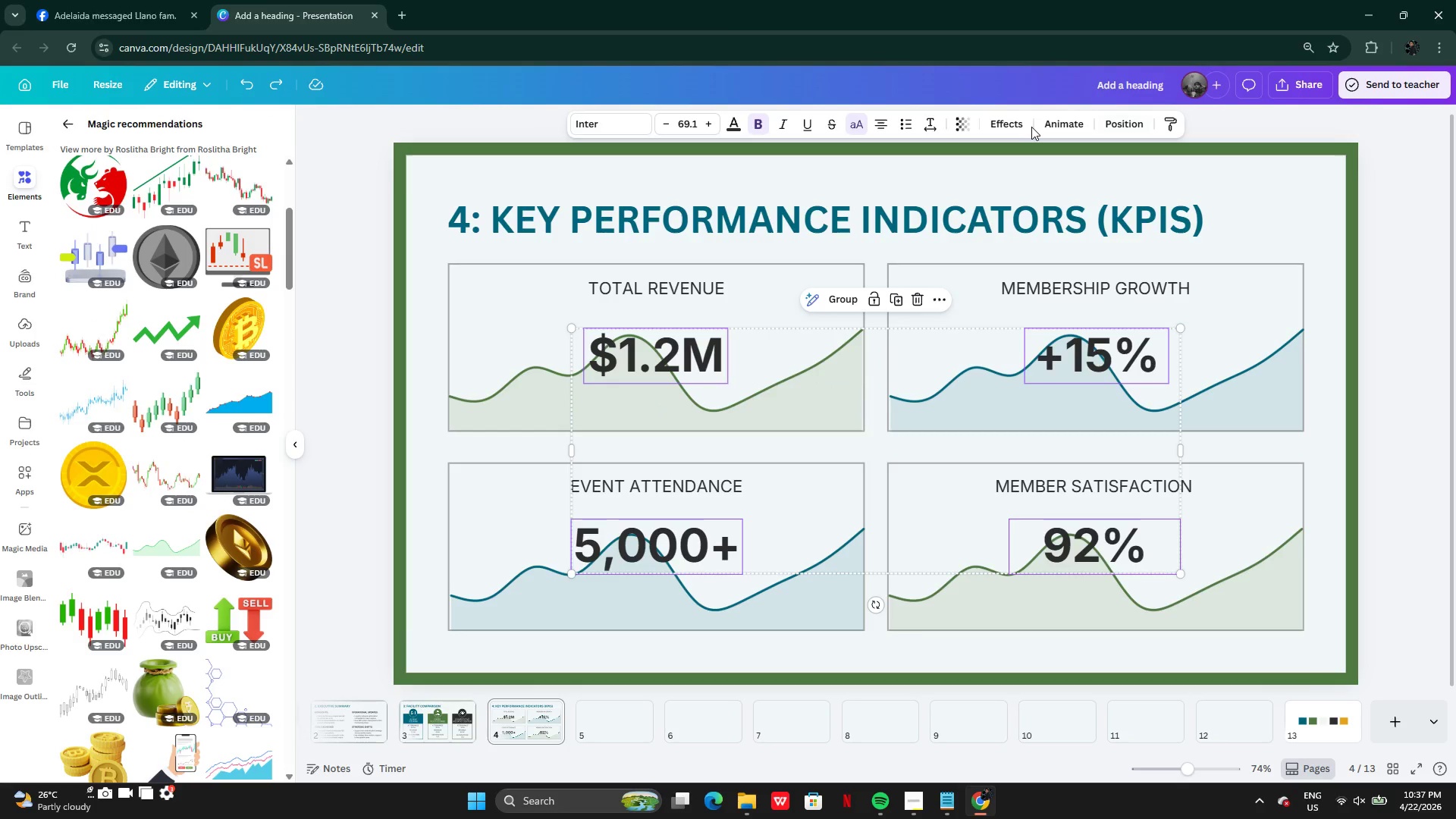 
left_click([1023, 125])
 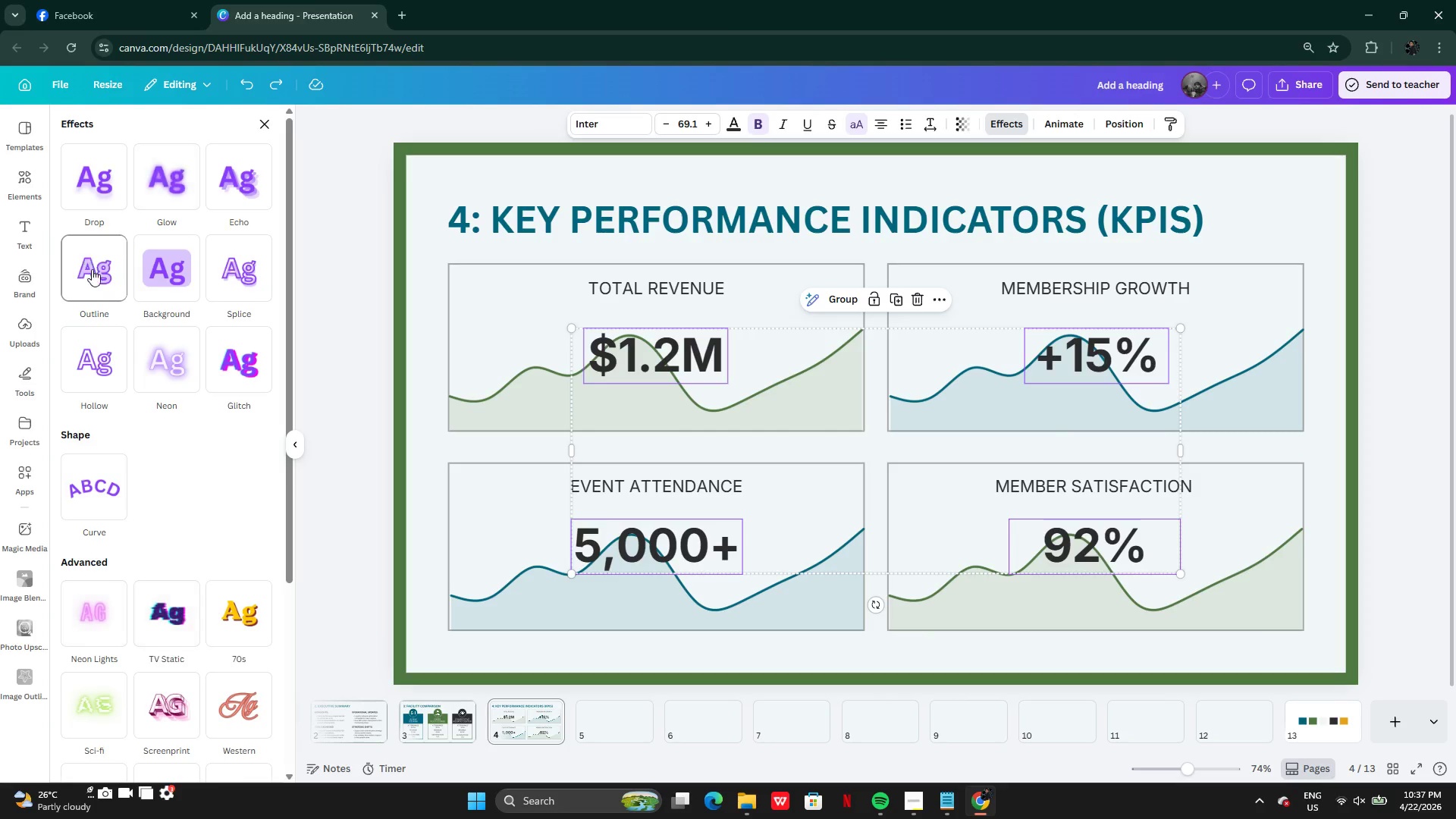 
left_click([93, 280])
 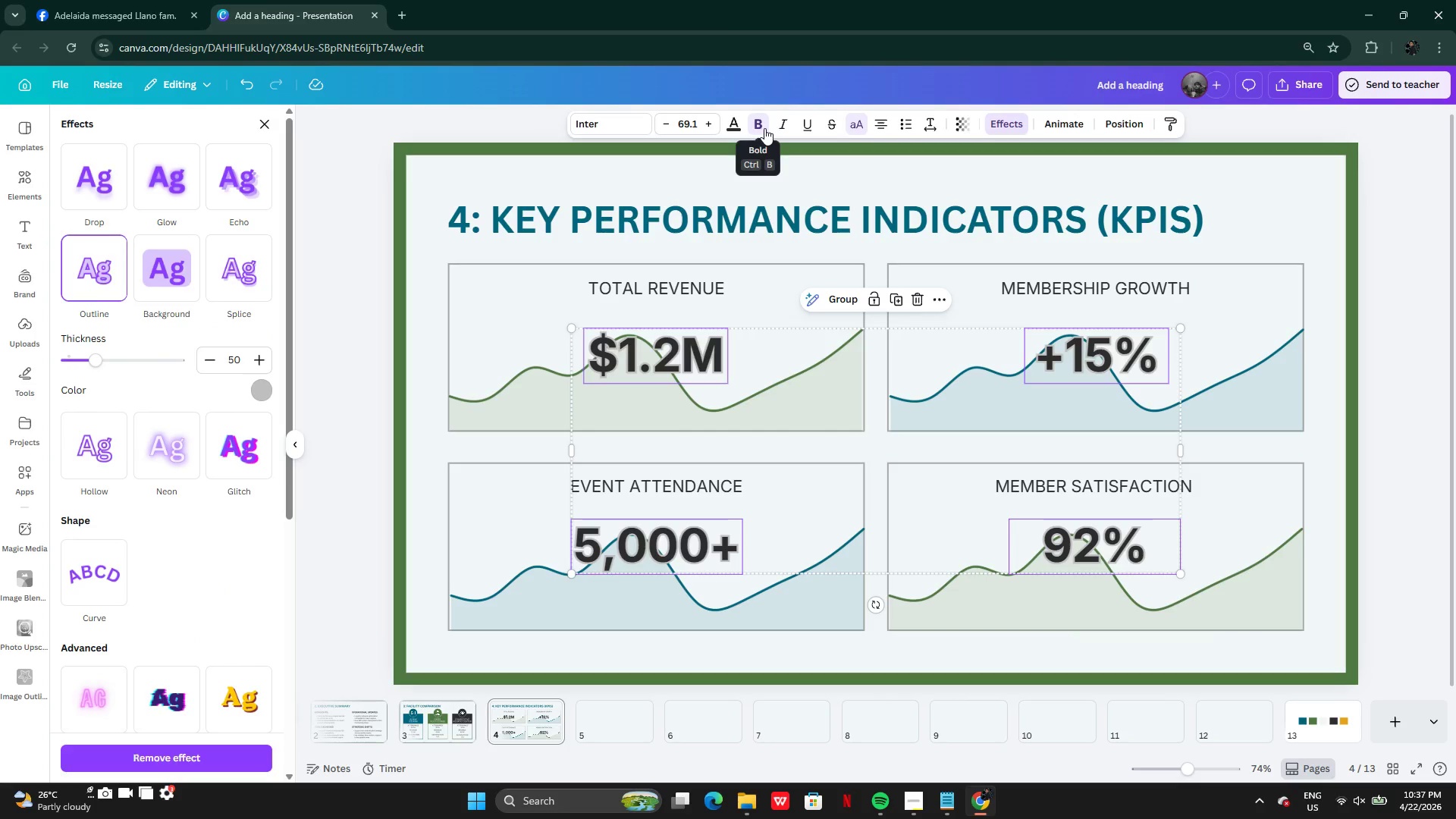 
left_click([740, 130])
 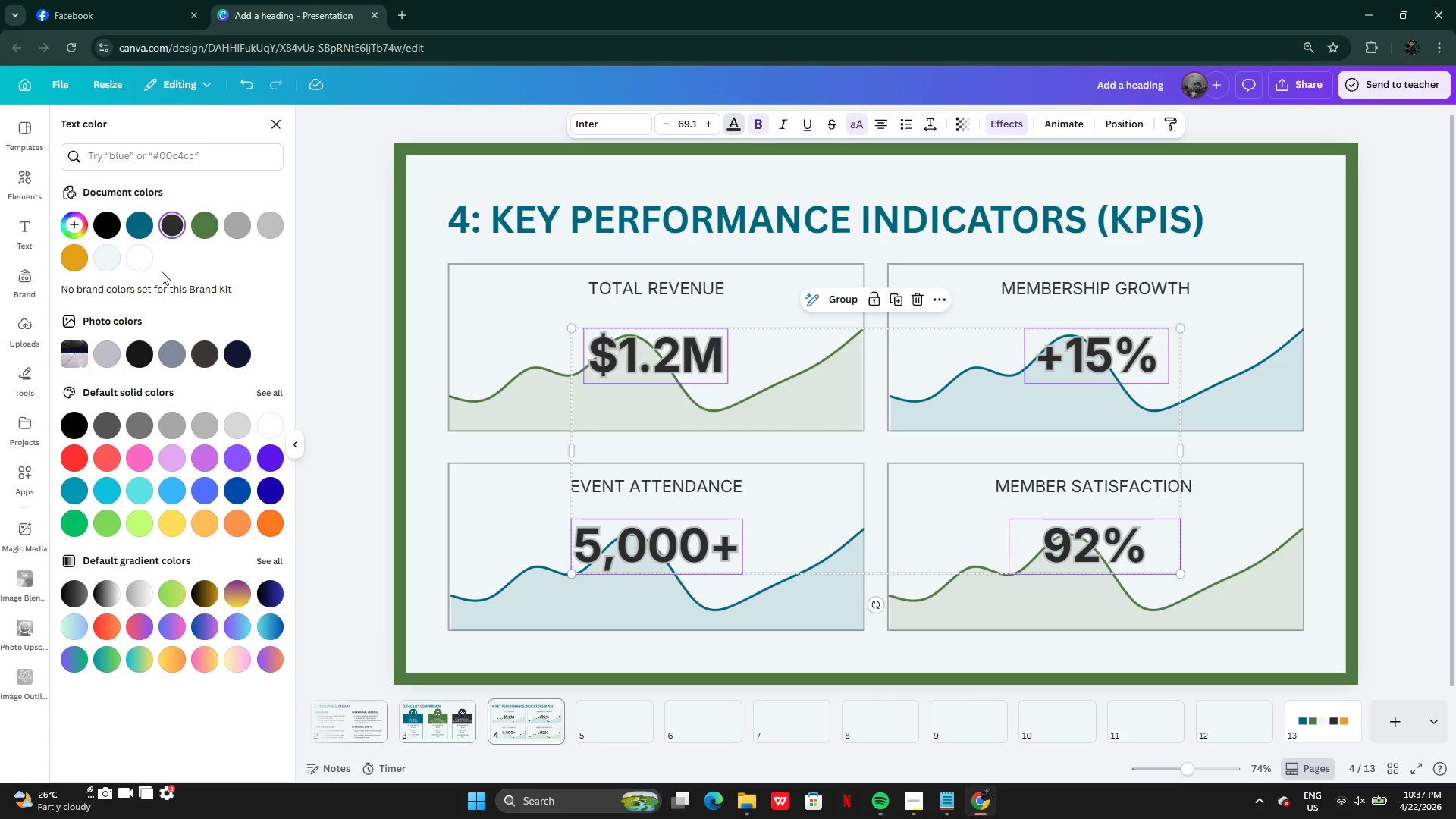 
left_click([95, 262])
 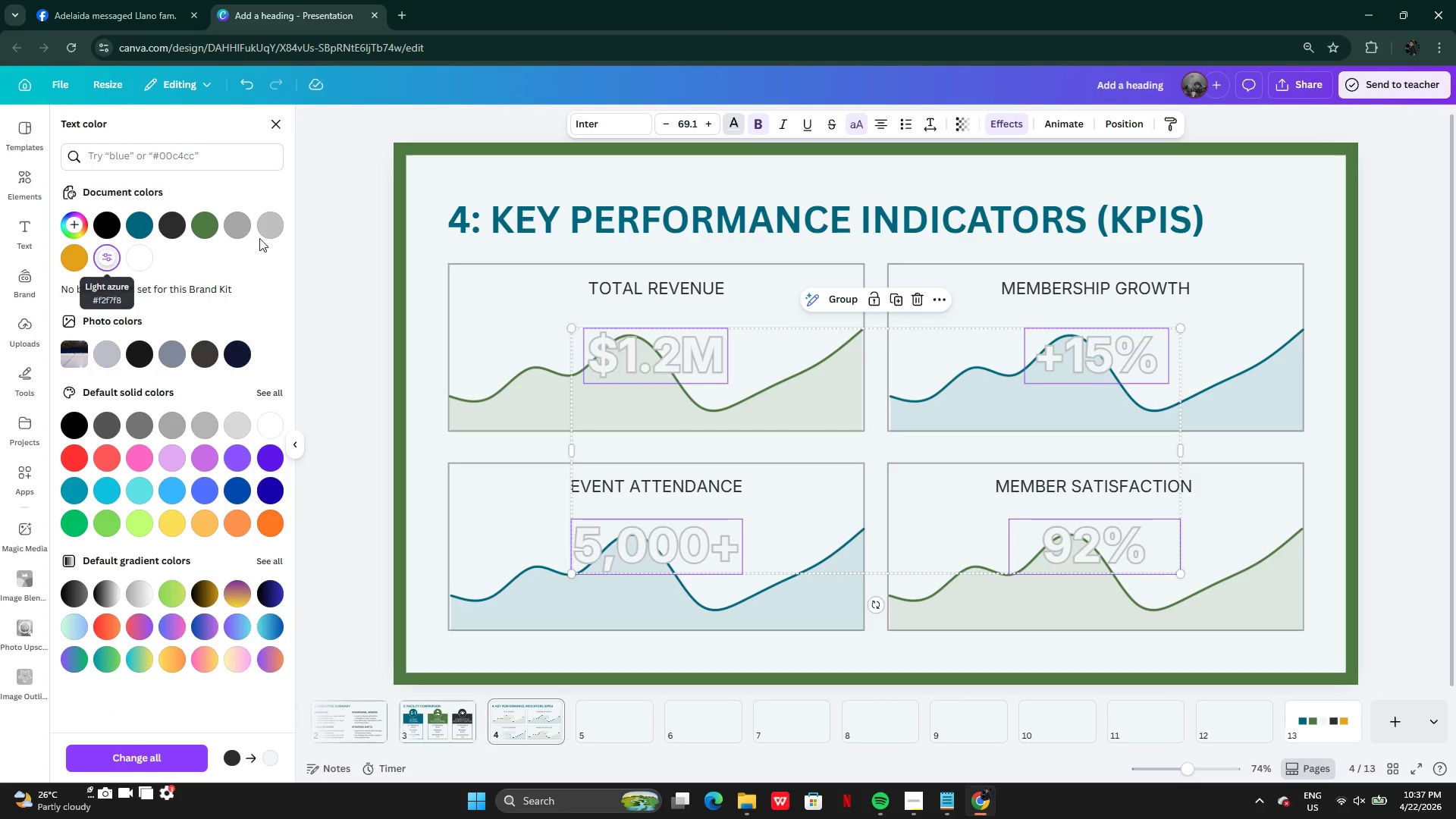 
hold_key(key=ControlLeft, duration=0.83)
 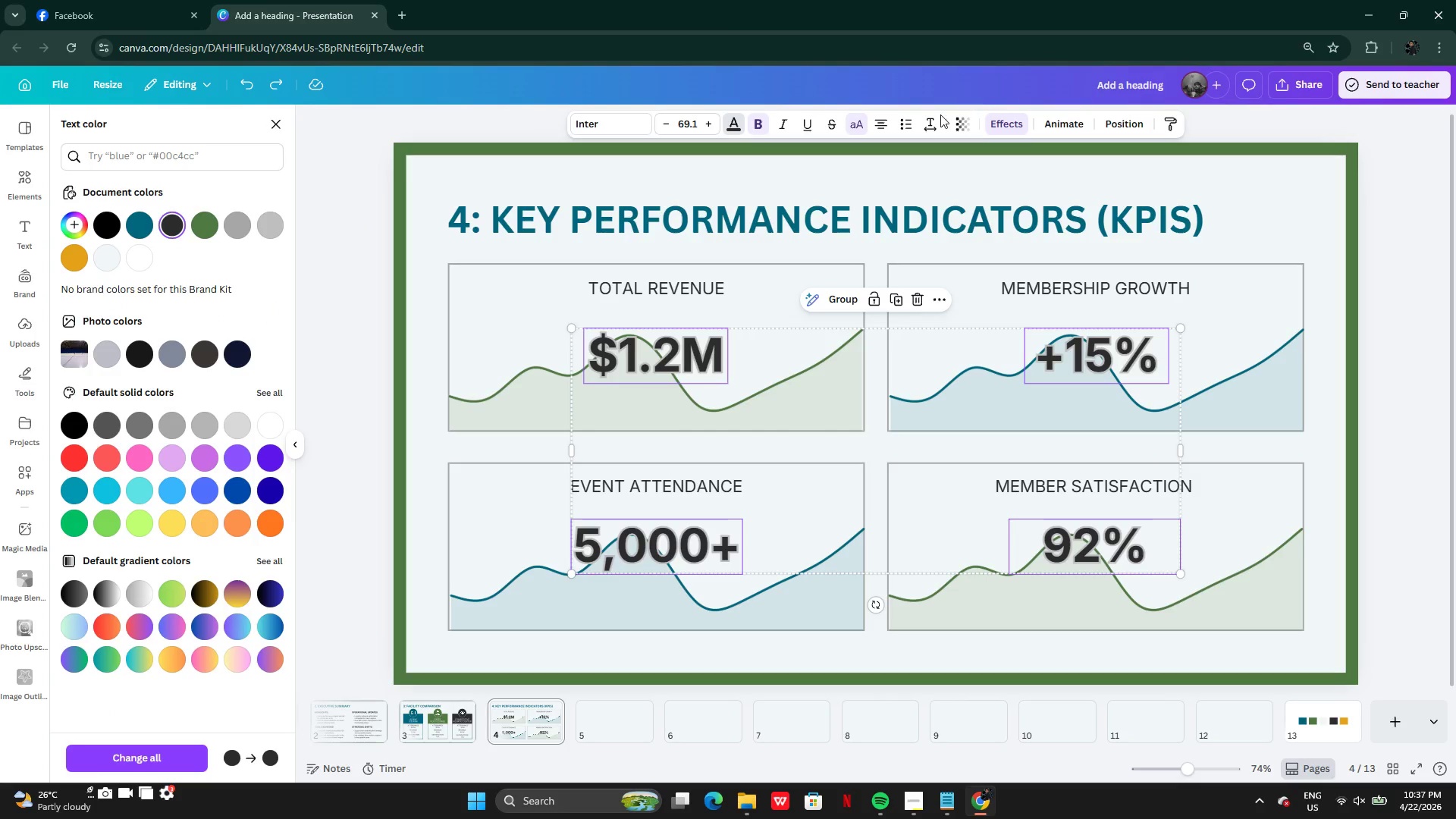 
key(Z)
 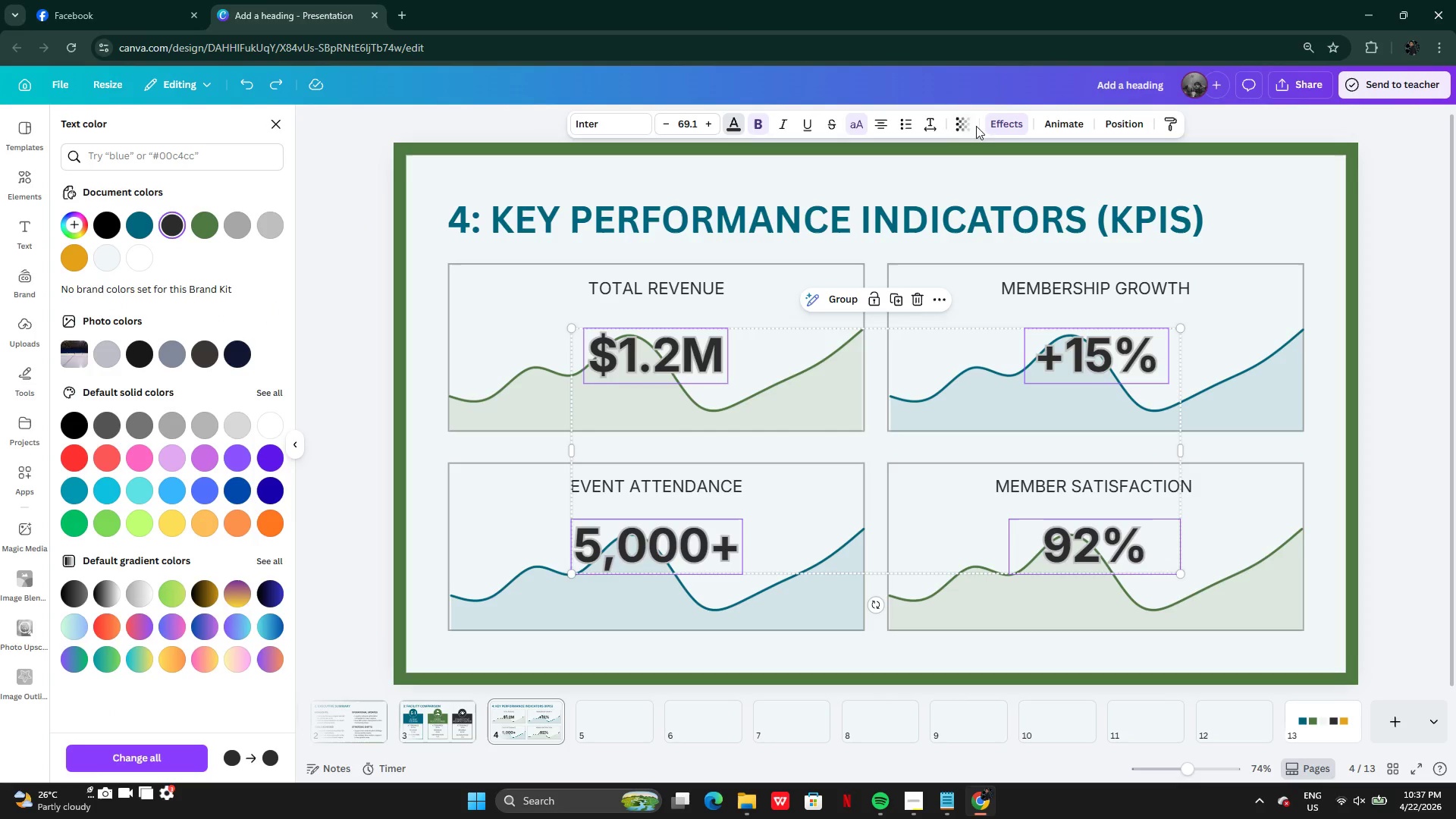 
left_click([1006, 124])
 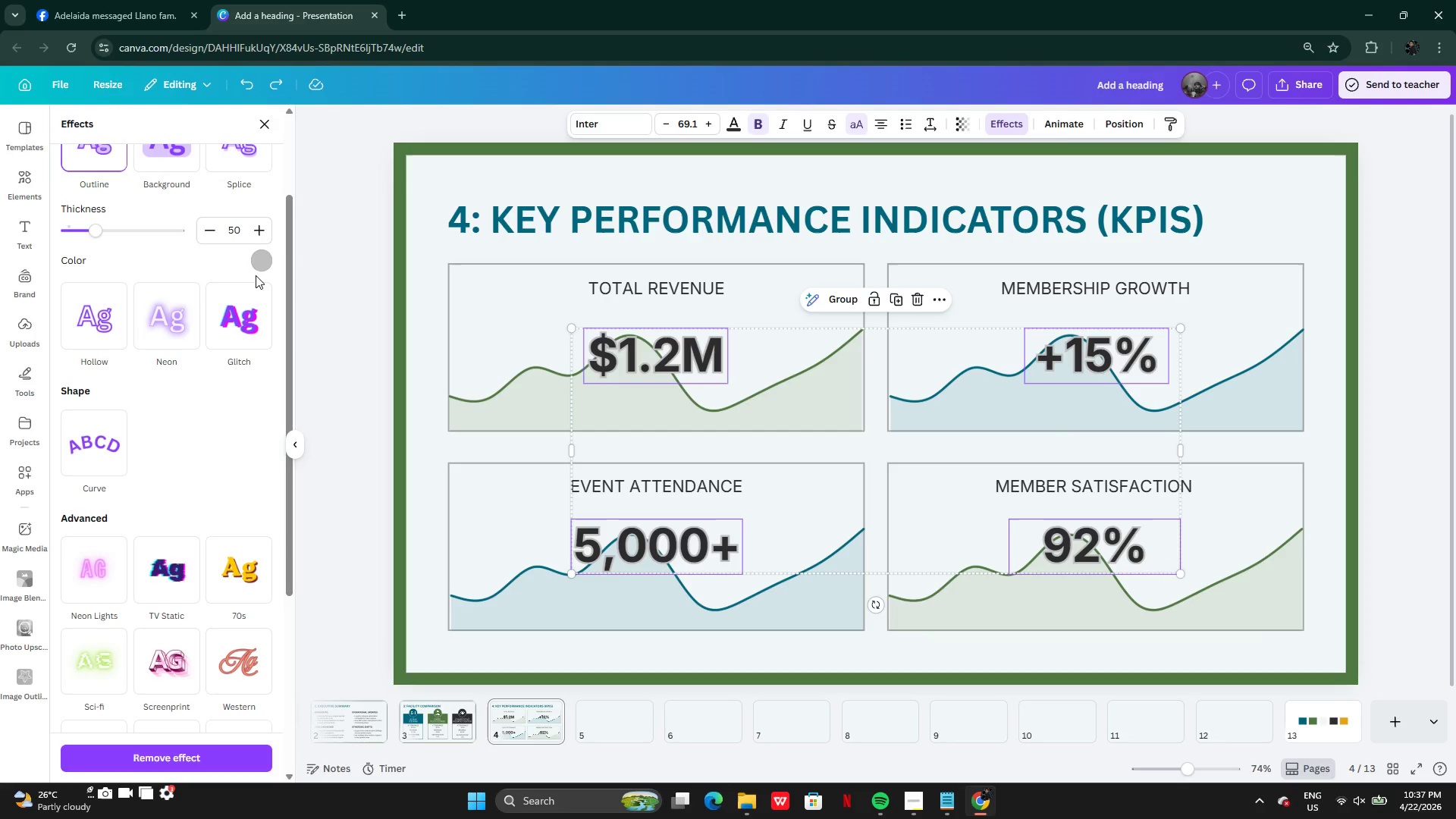 
left_click([259, 256])
 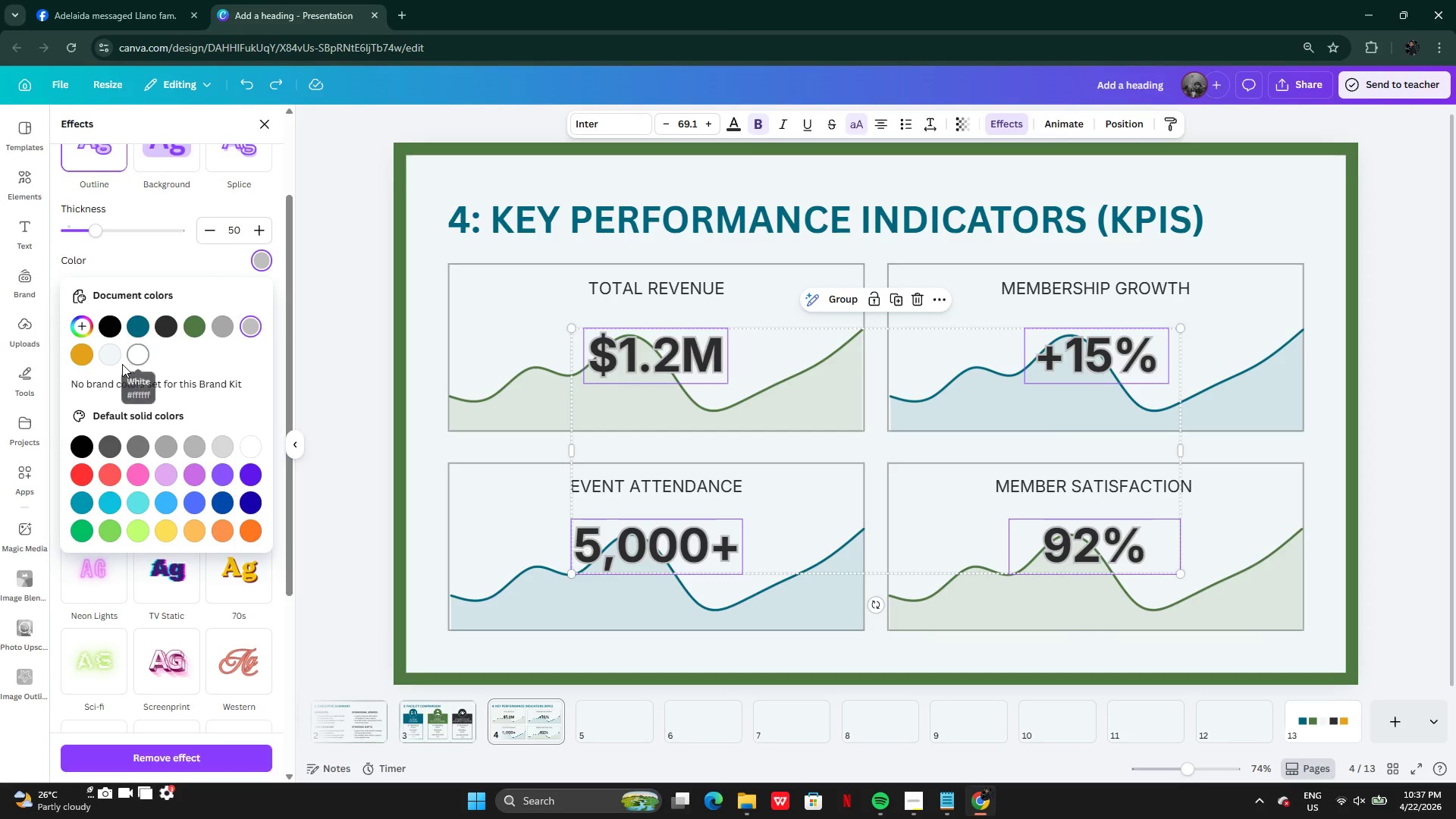 
left_click([114, 359])
 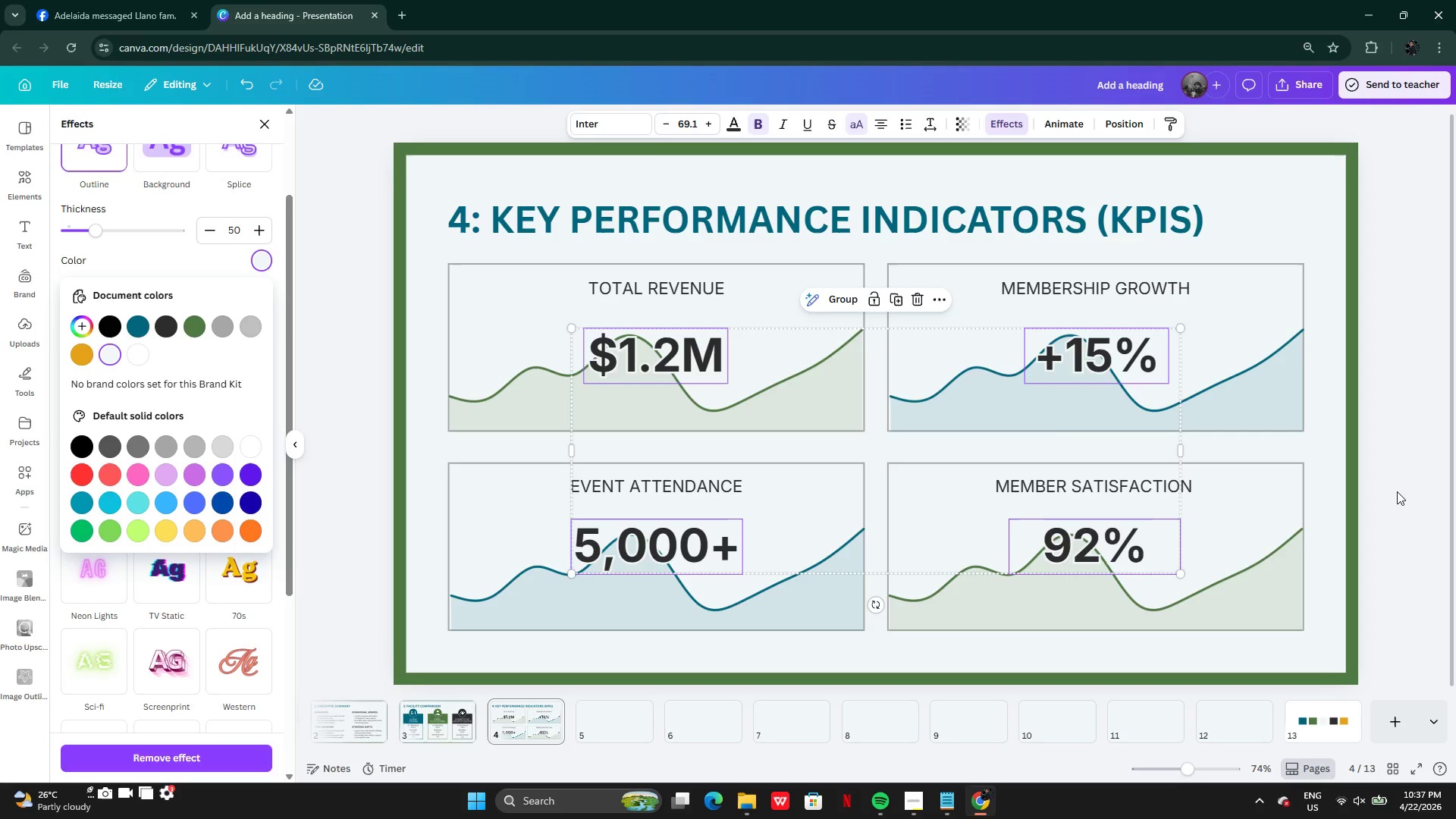 
double_click([1397, 491])
 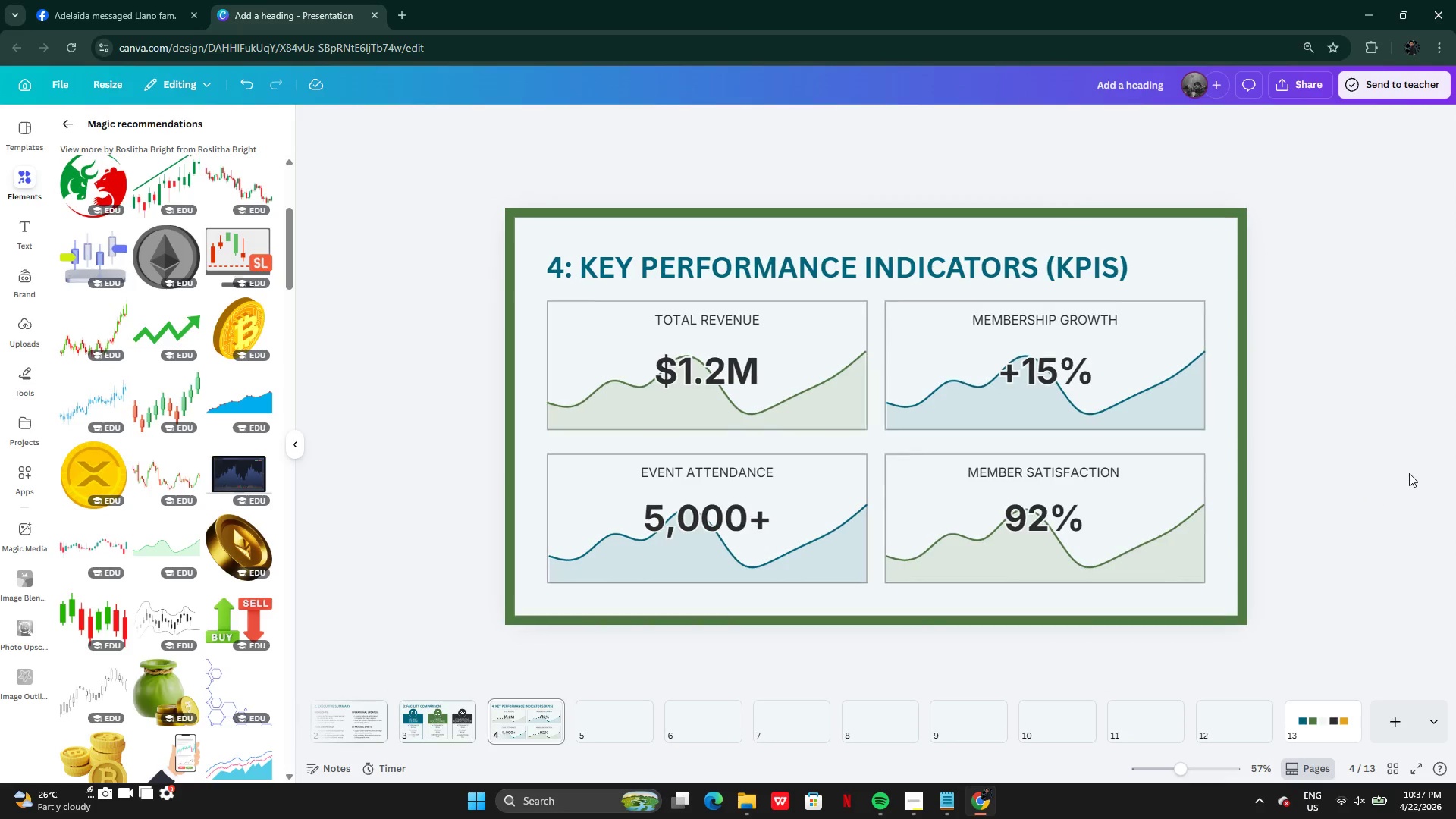 
wait(5.25)
 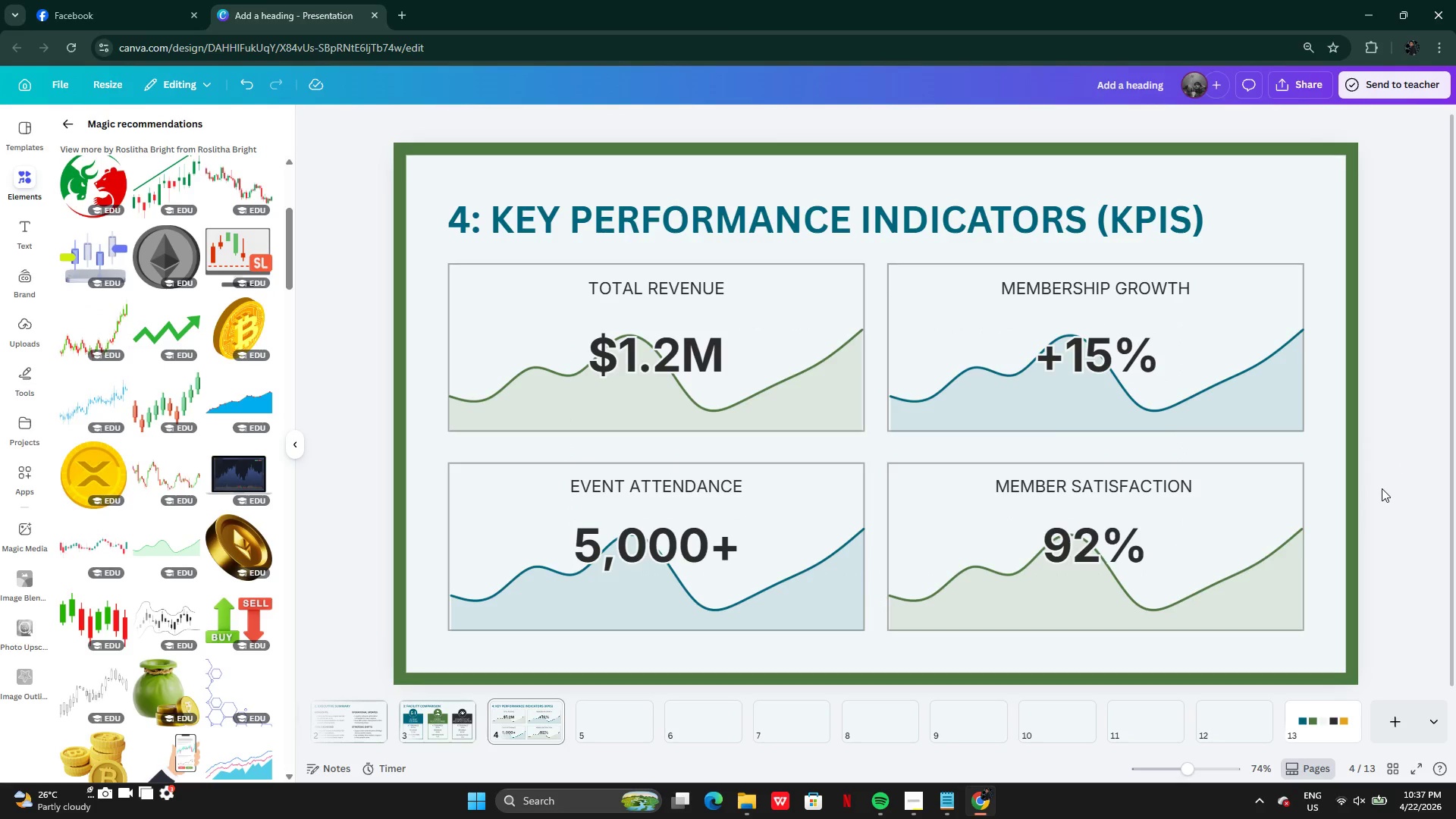 
left_click([438, 727])
 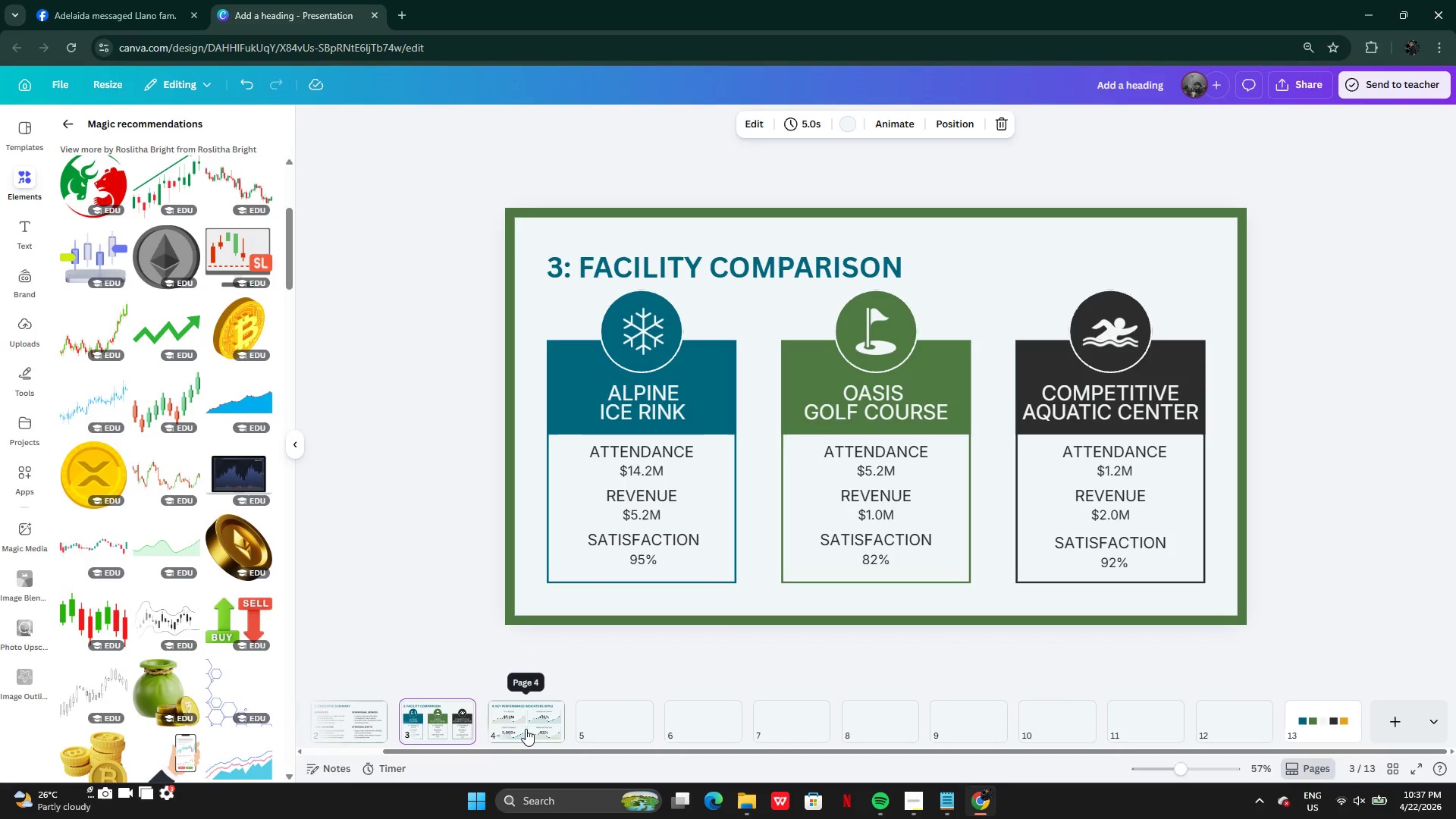 
left_click([356, 734])
 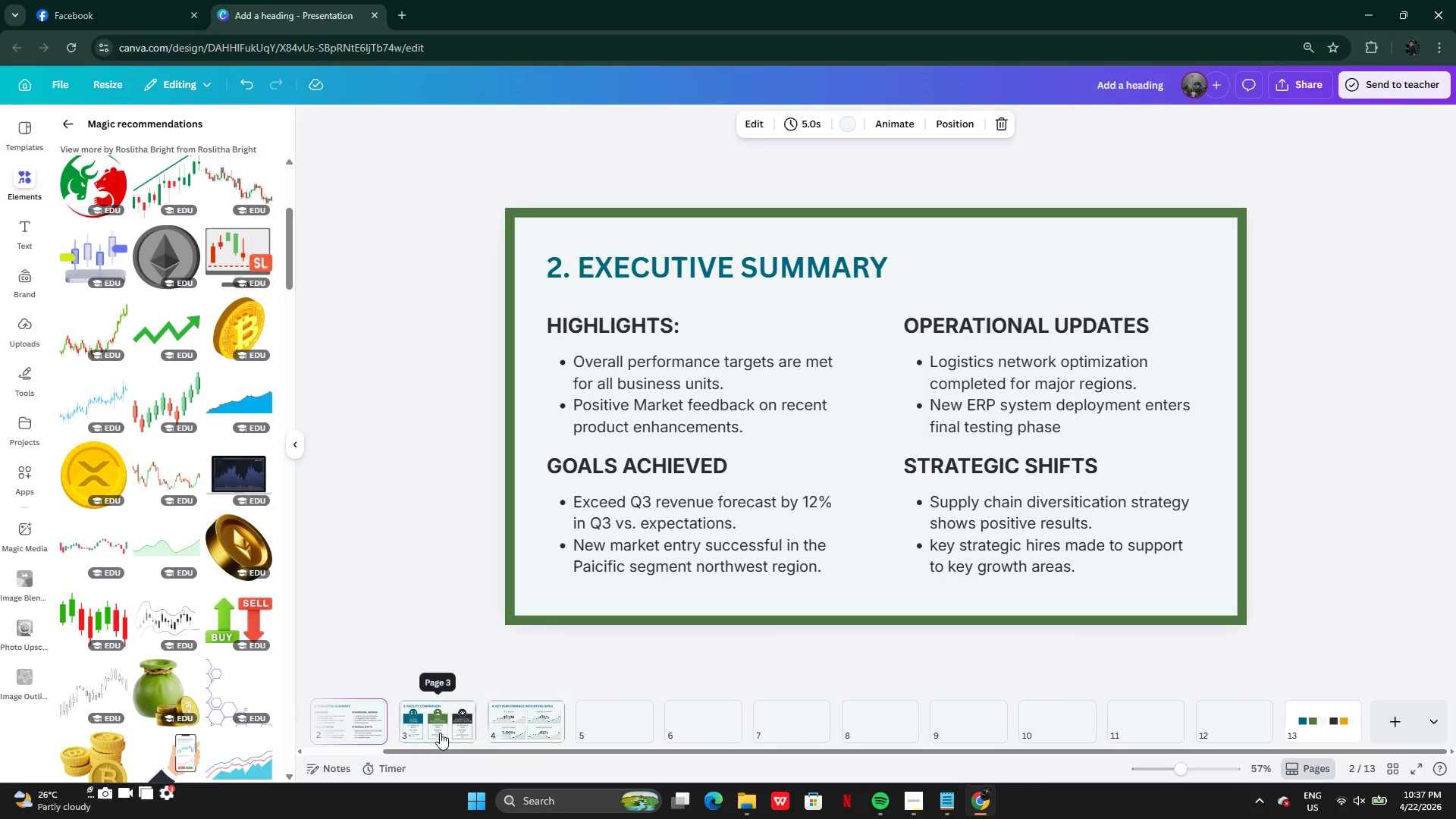 
left_click([440, 733])
 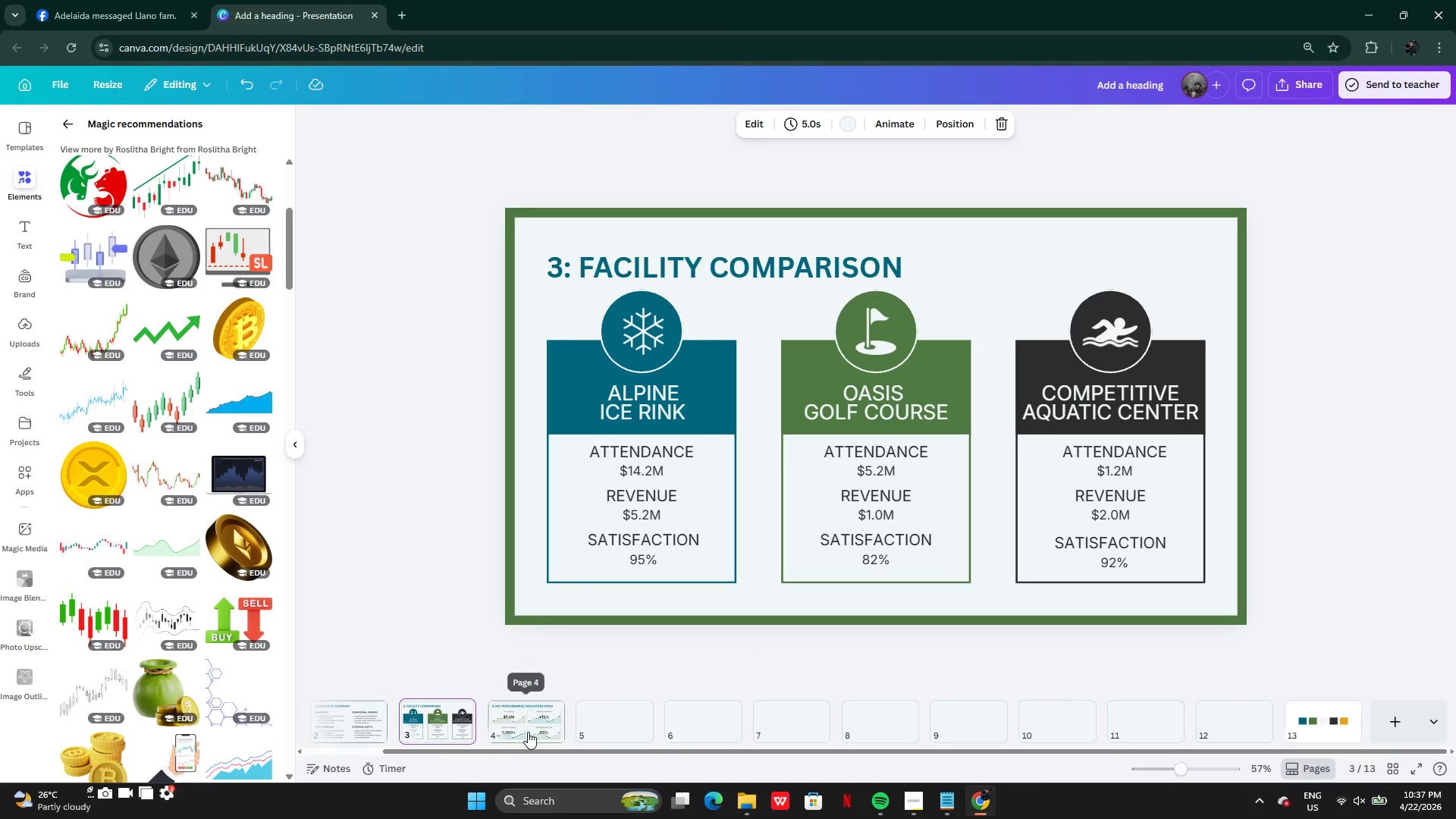 
left_click([530, 731])
 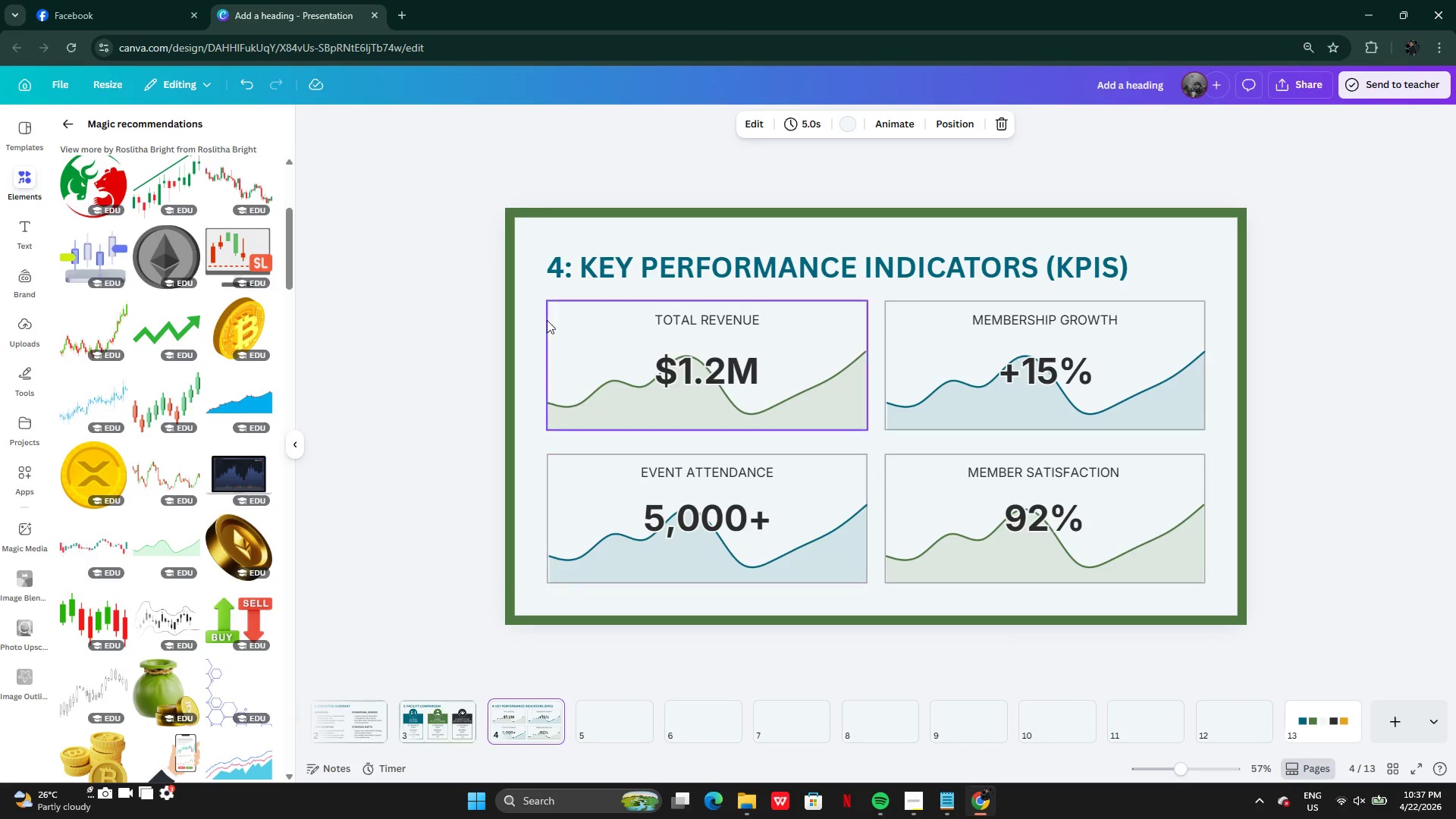 
left_click([578, 275])
 